 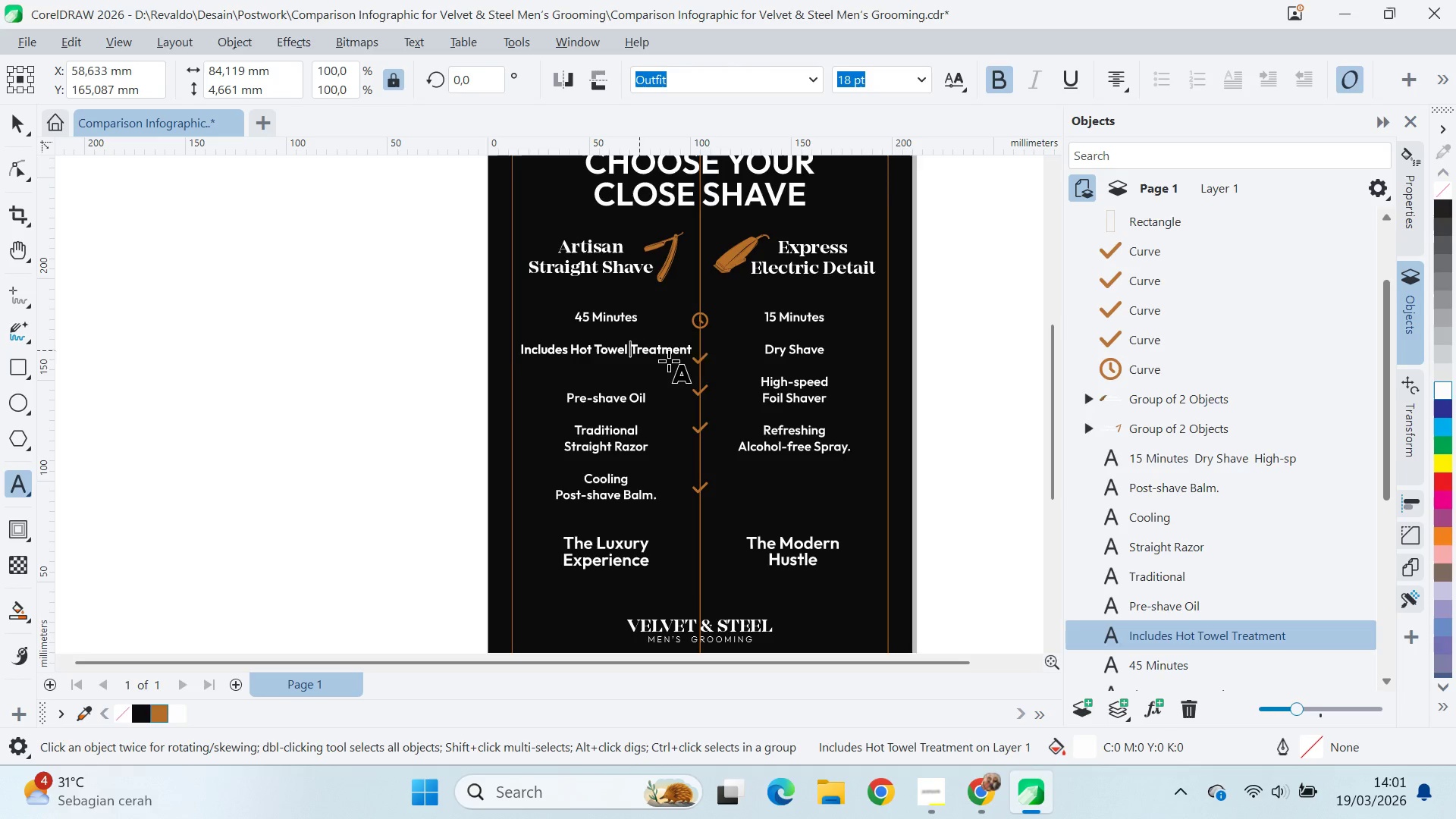 
key(Enter)
 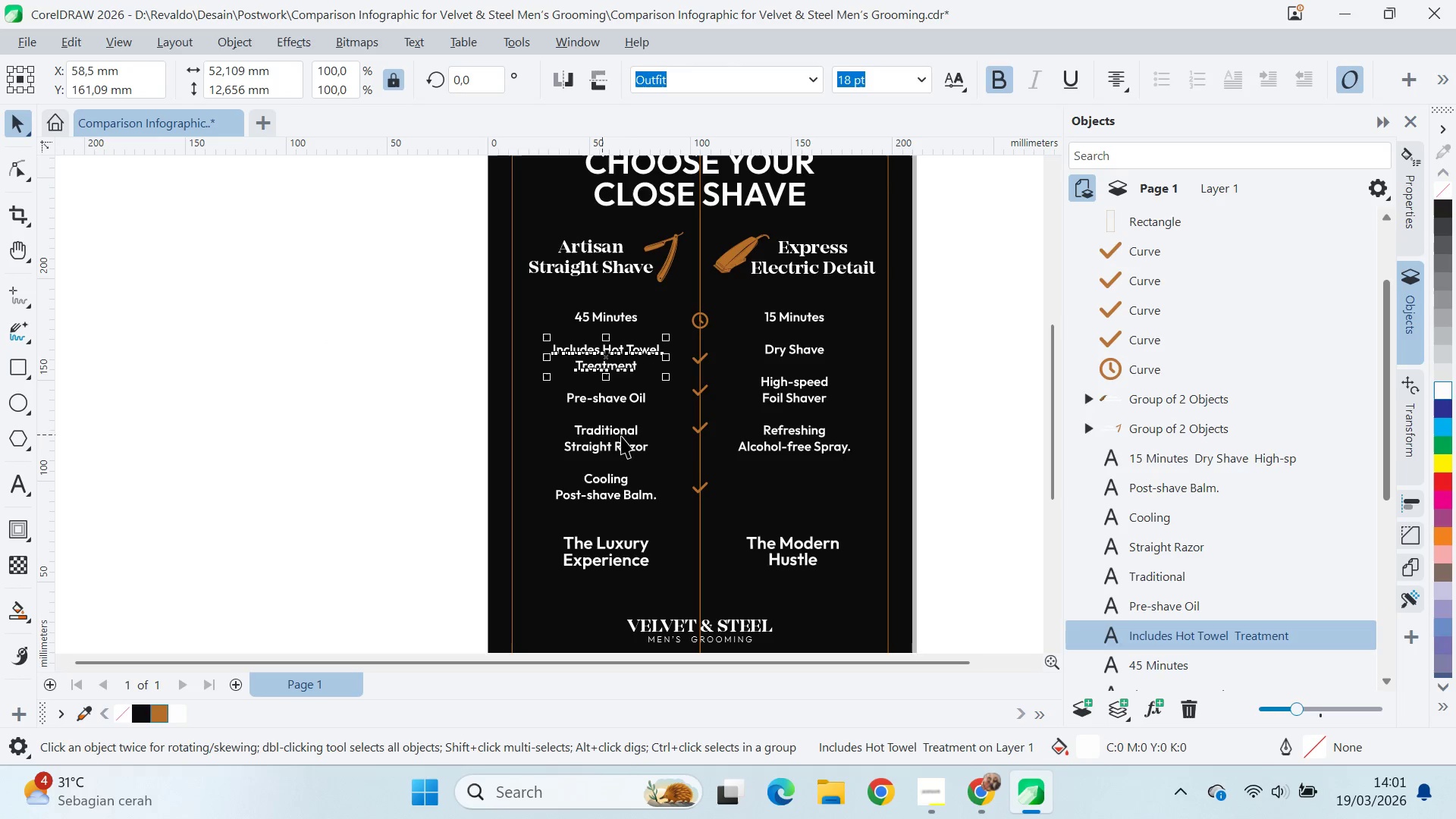 
hold_key(key=ShiftLeft, duration=0.48)
 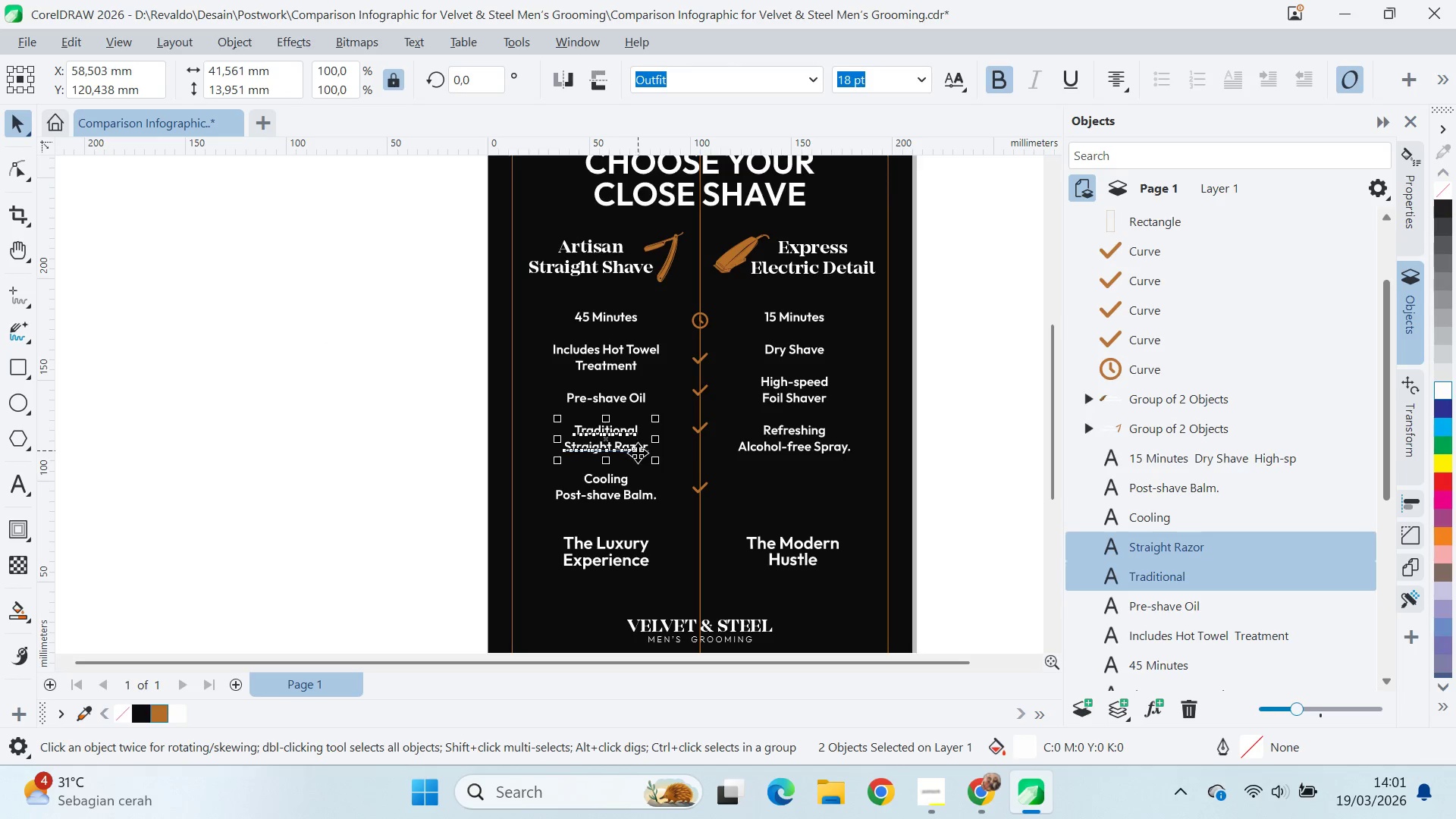 
key(Control+Semicolon)
 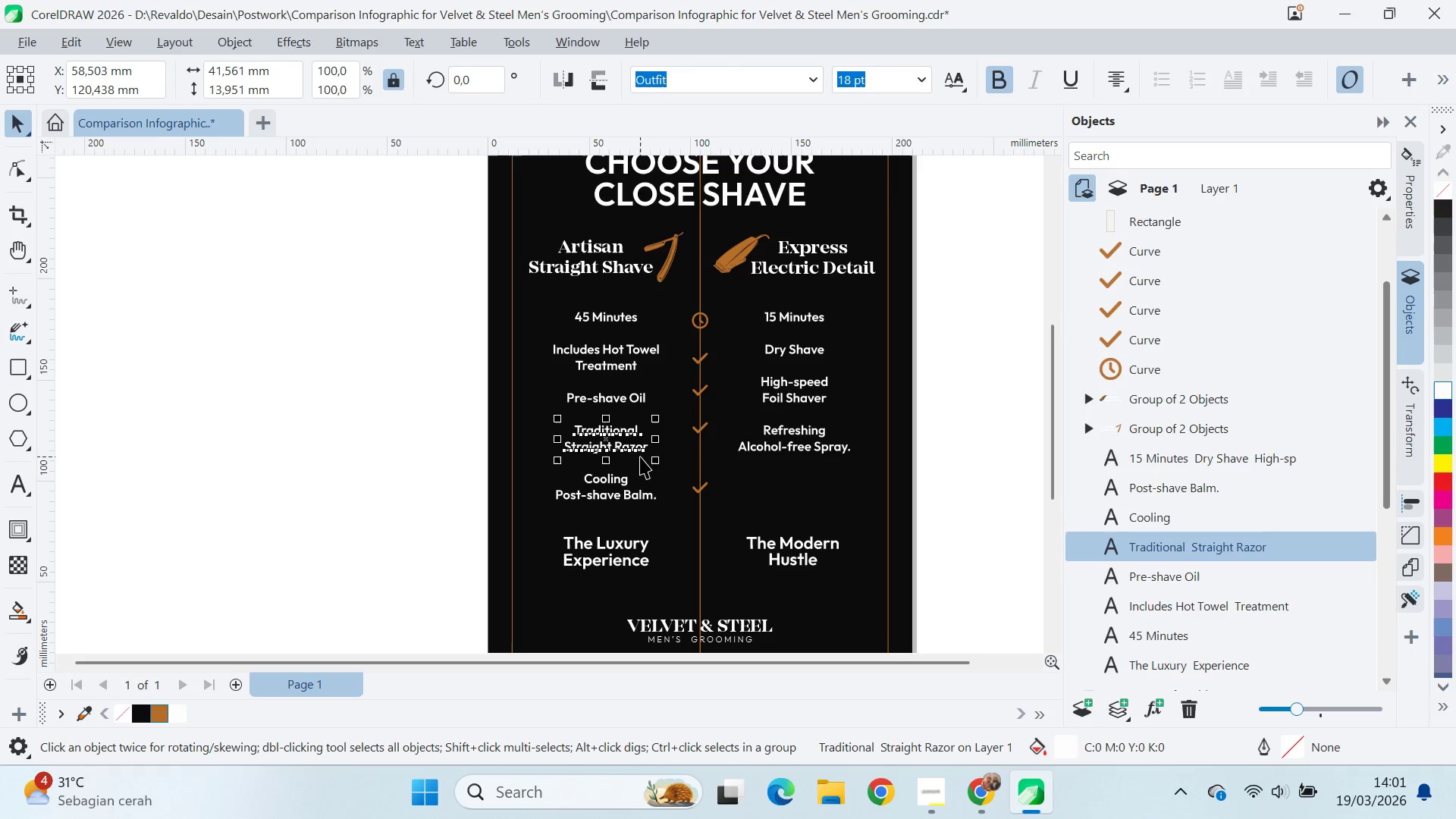 
key(Control+L)
 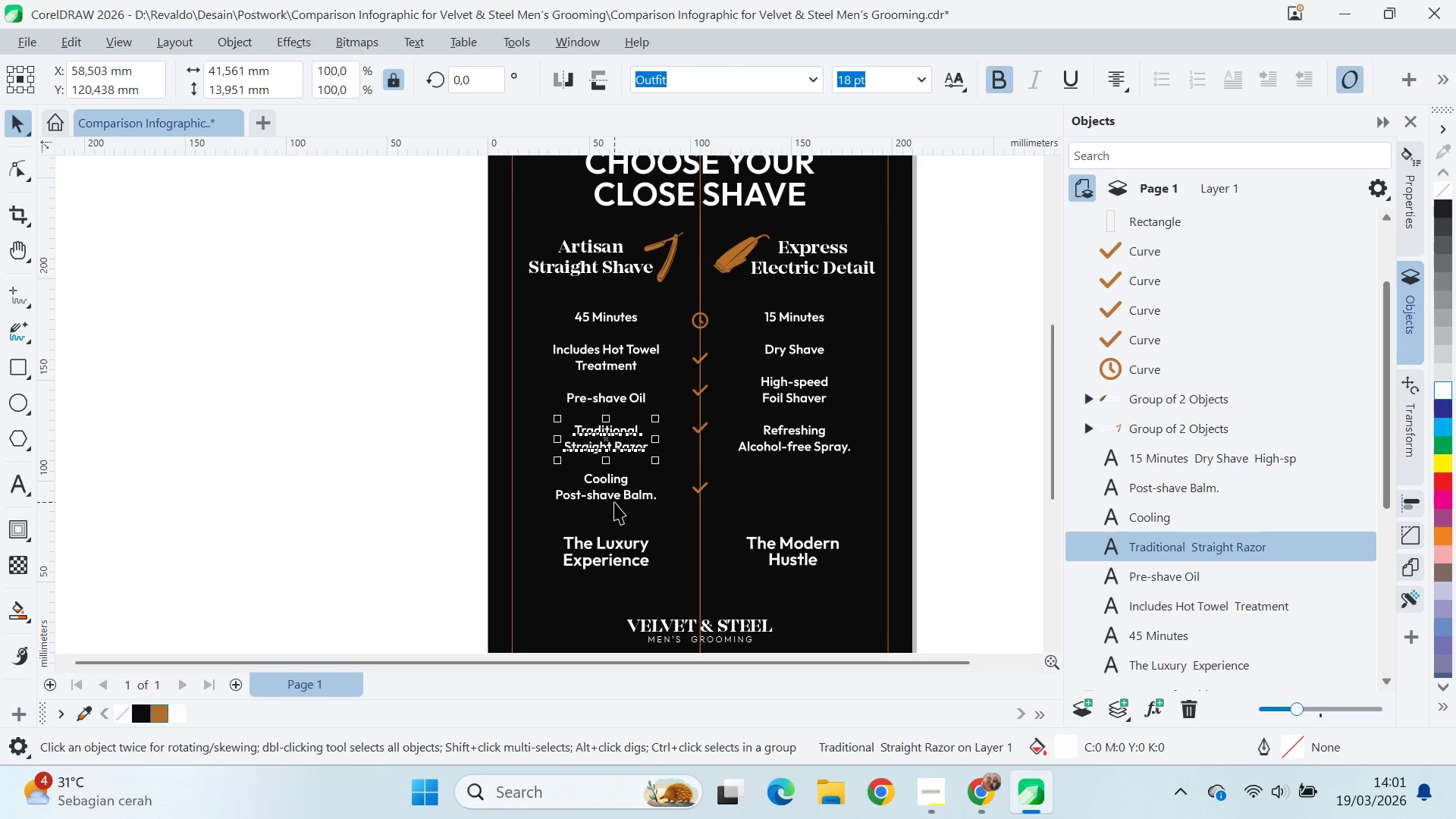 
left_click_drag(start_coordinate=[633, 441], to_coordinate=[650, 461])
 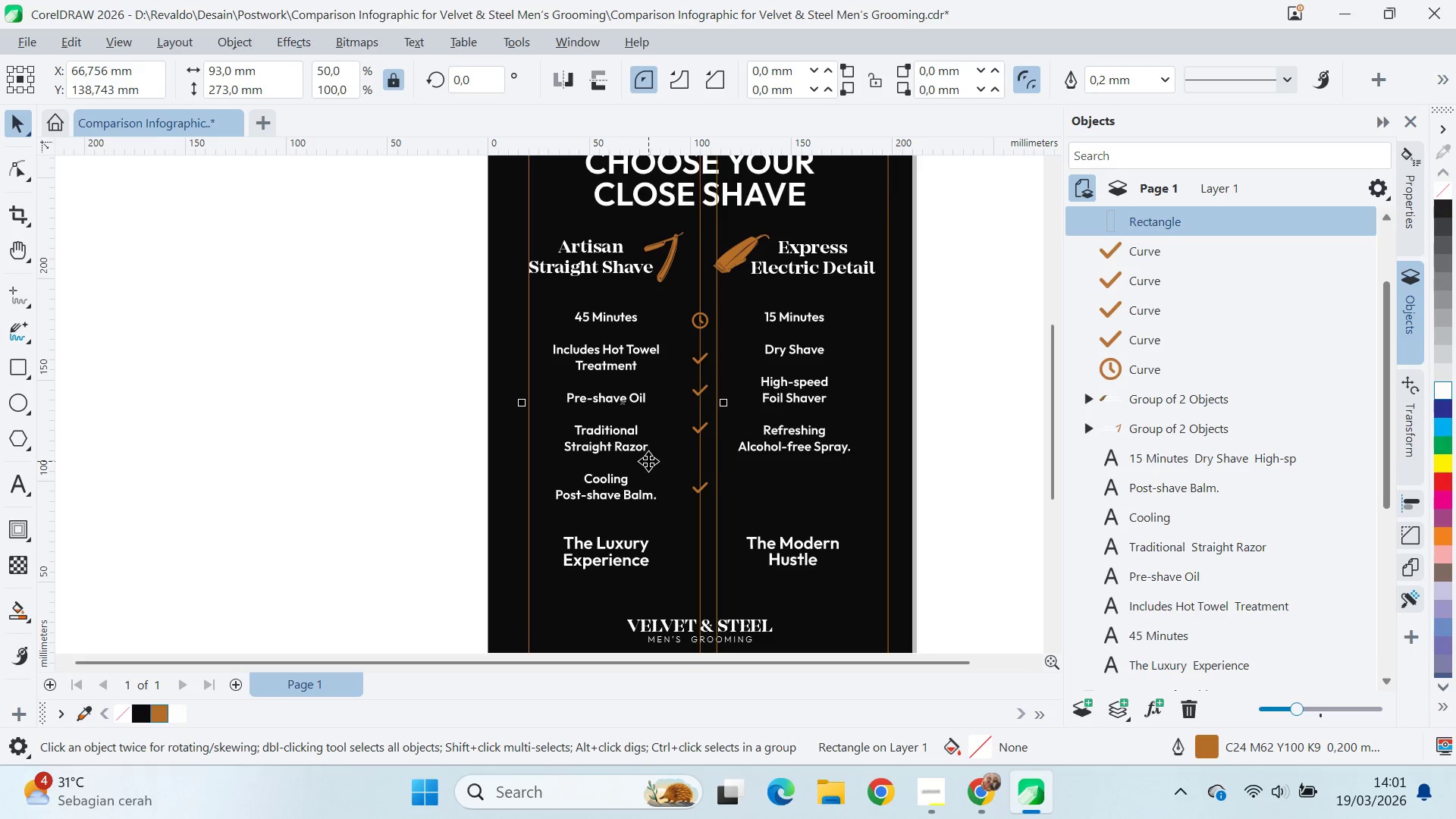 
key(Control+ControlLeft)
 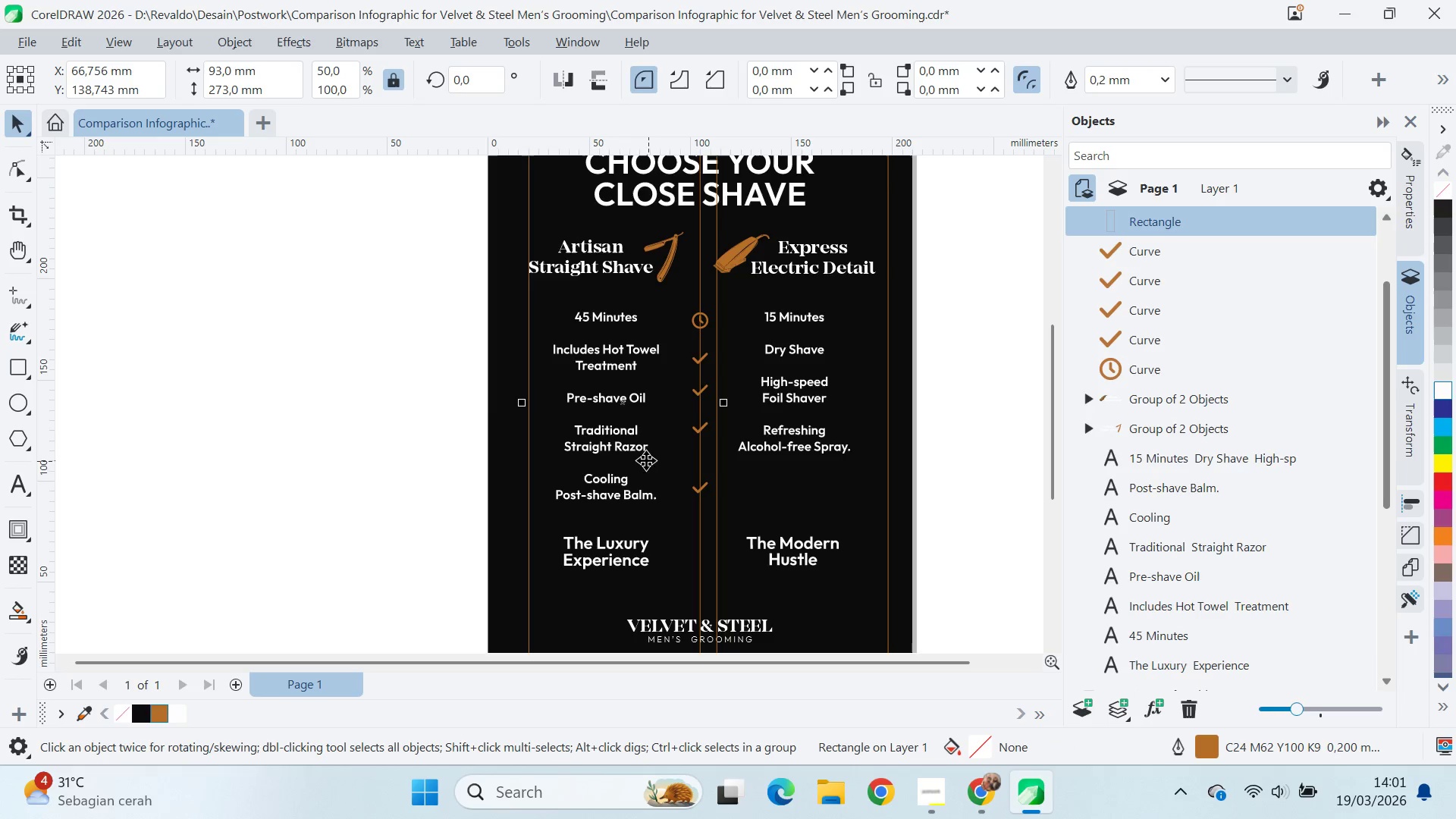 
key(Control+Z)
 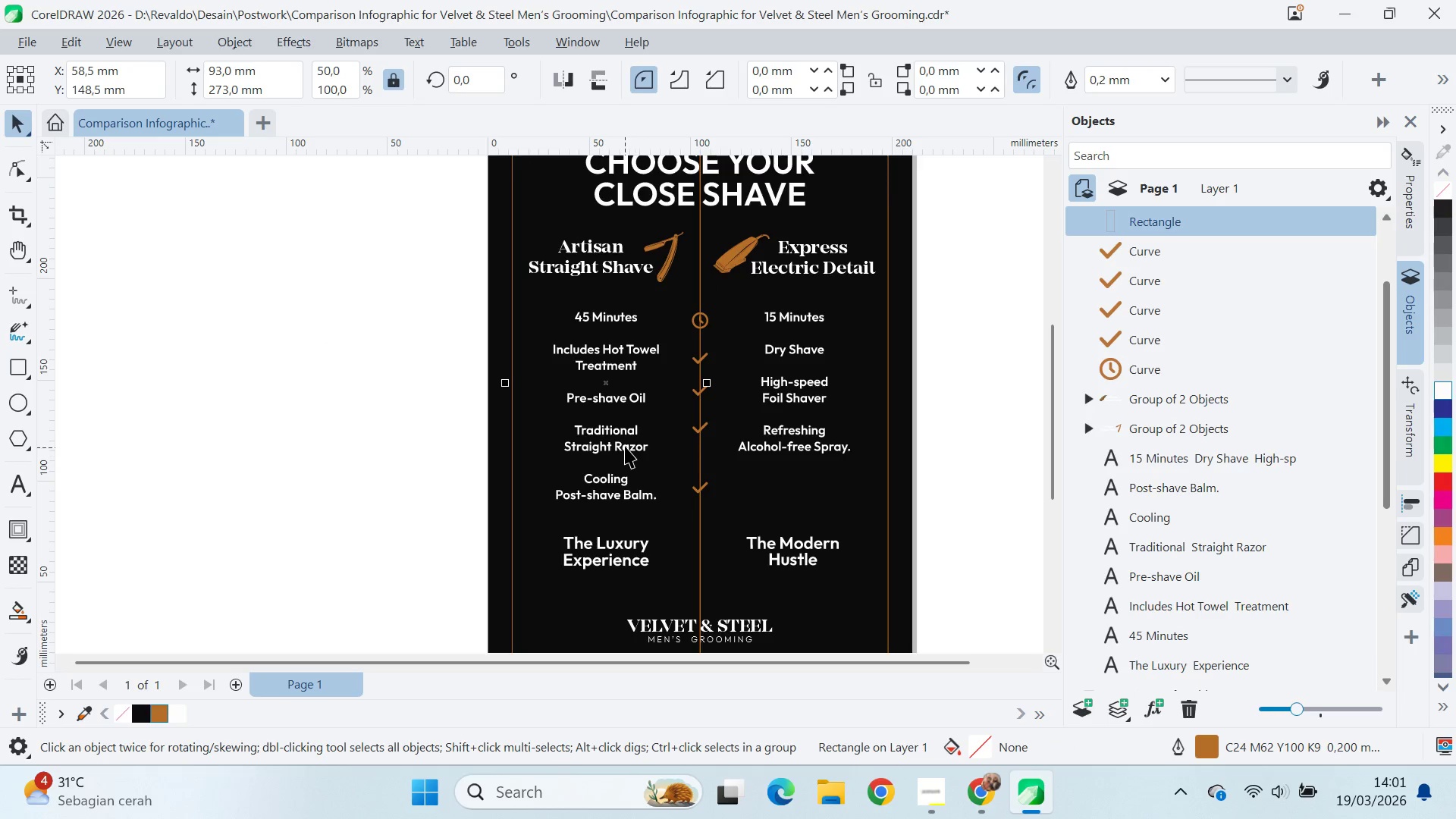 
left_click_drag(start_coordinate=[625, 446], to_coordinate=[647, 460])
 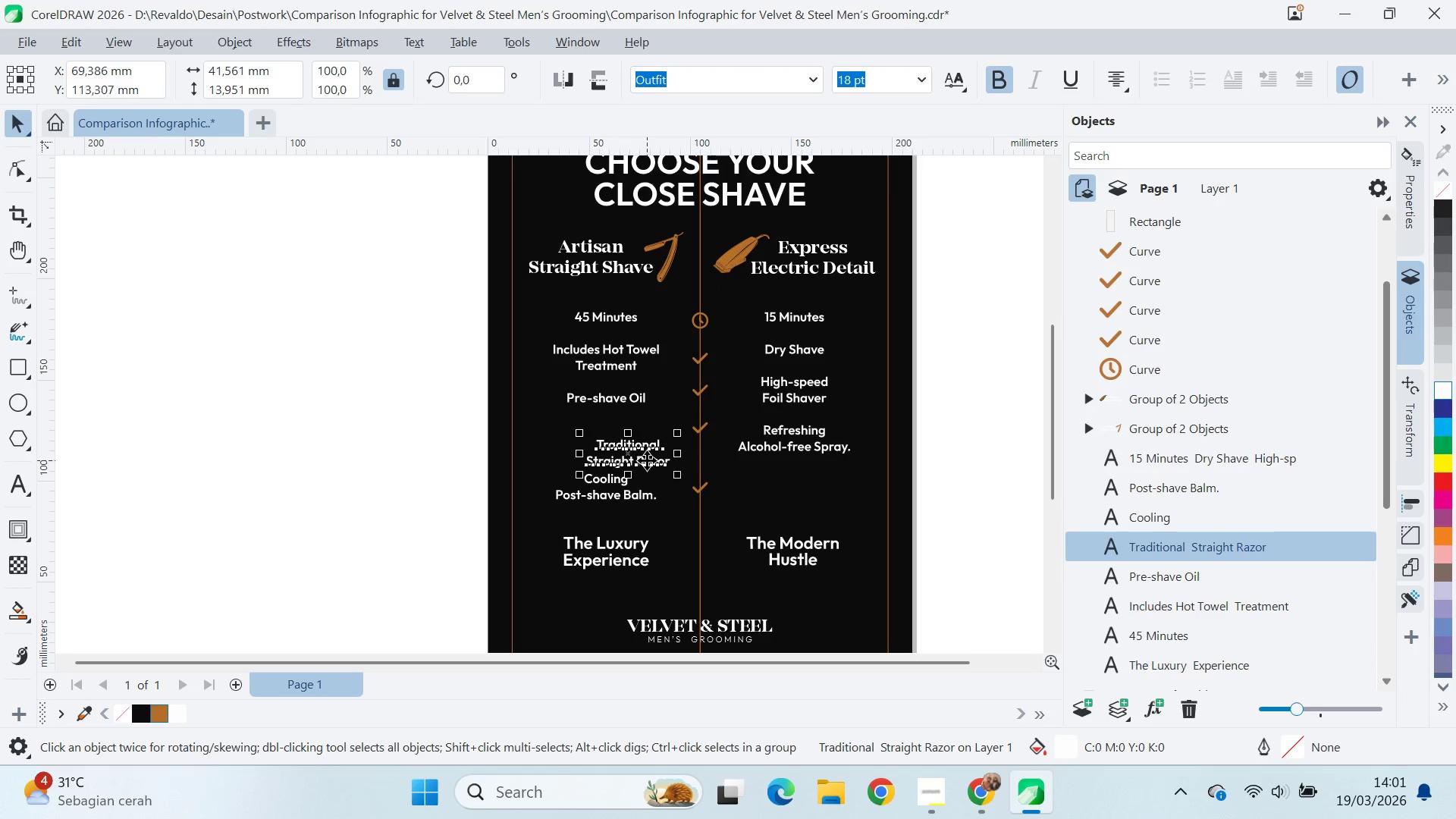 
key(Control+ControlLeft)
 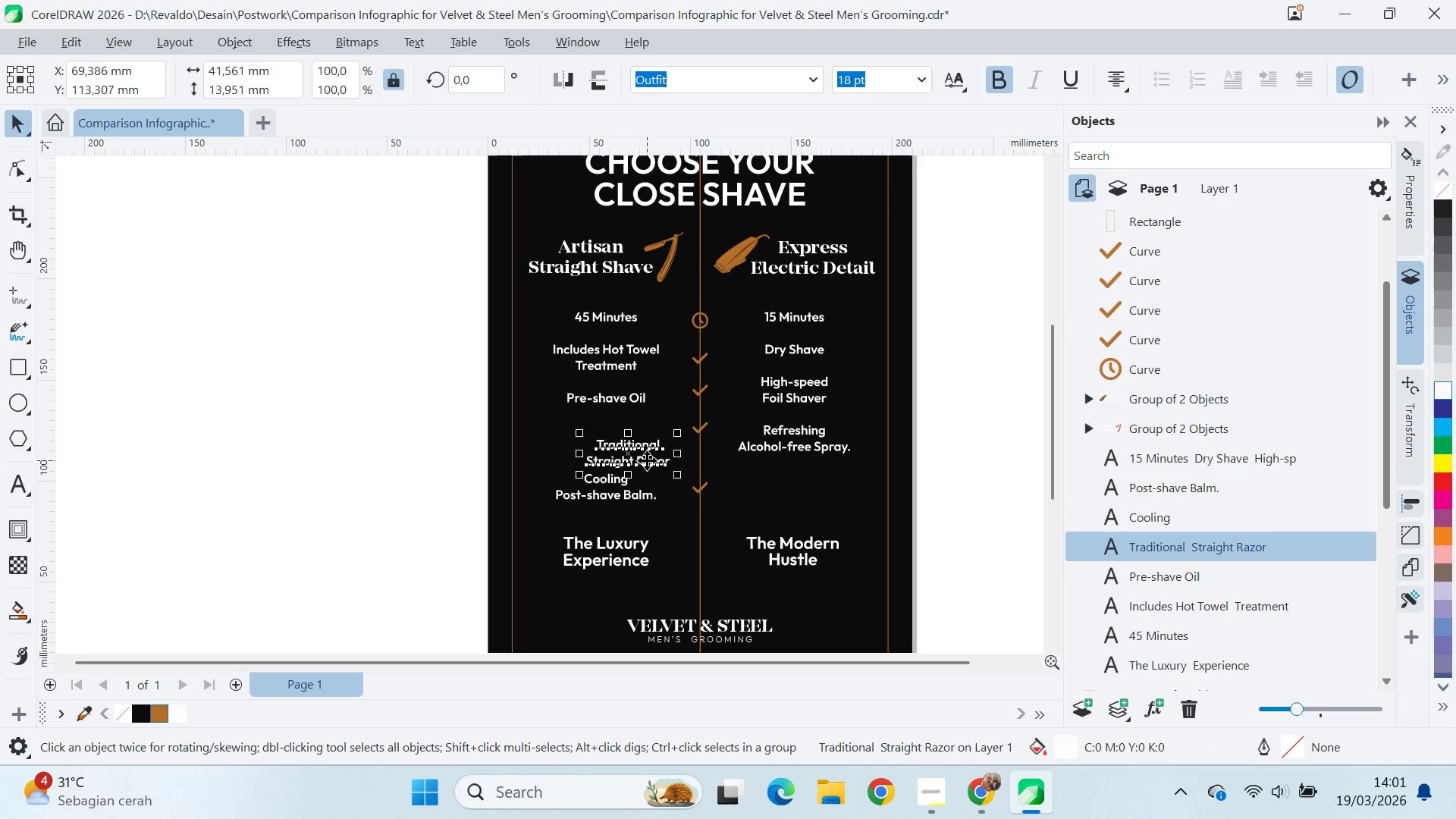 
key(Control+Z)
 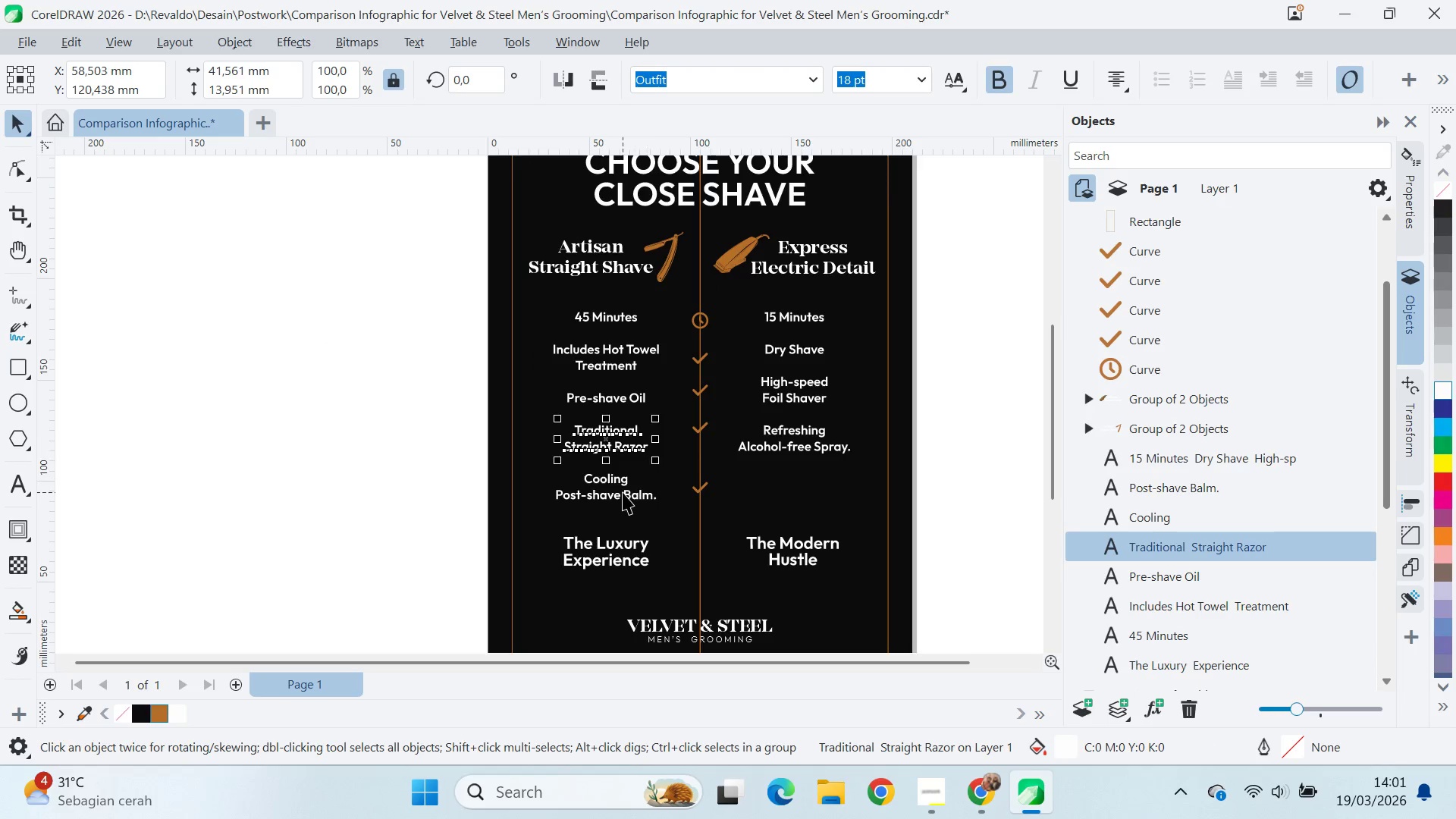 
left_click([623, 492])
 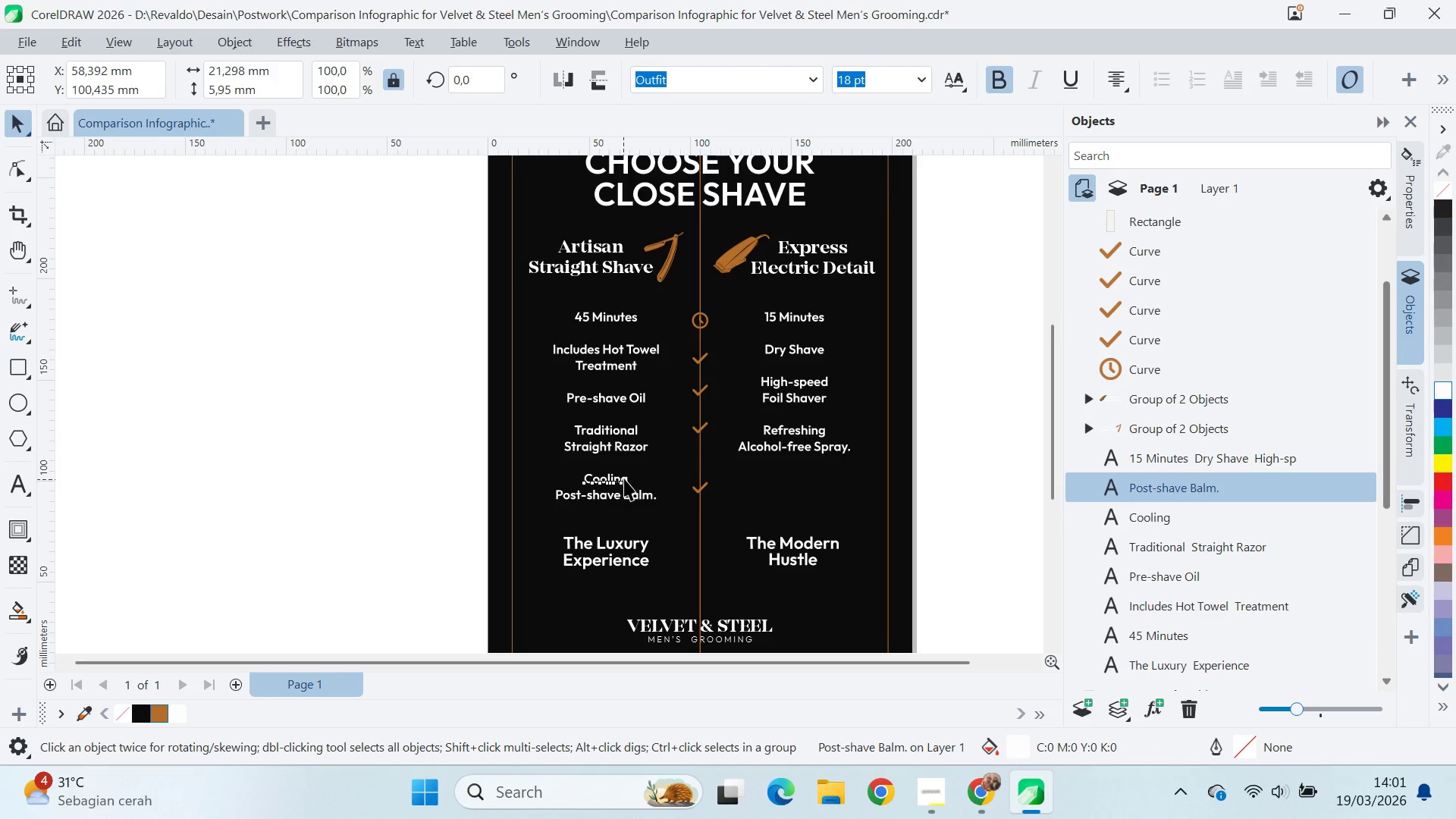 
hold_key(key=ShiftLeft, duration=1.16)
left_click([632, 495])
 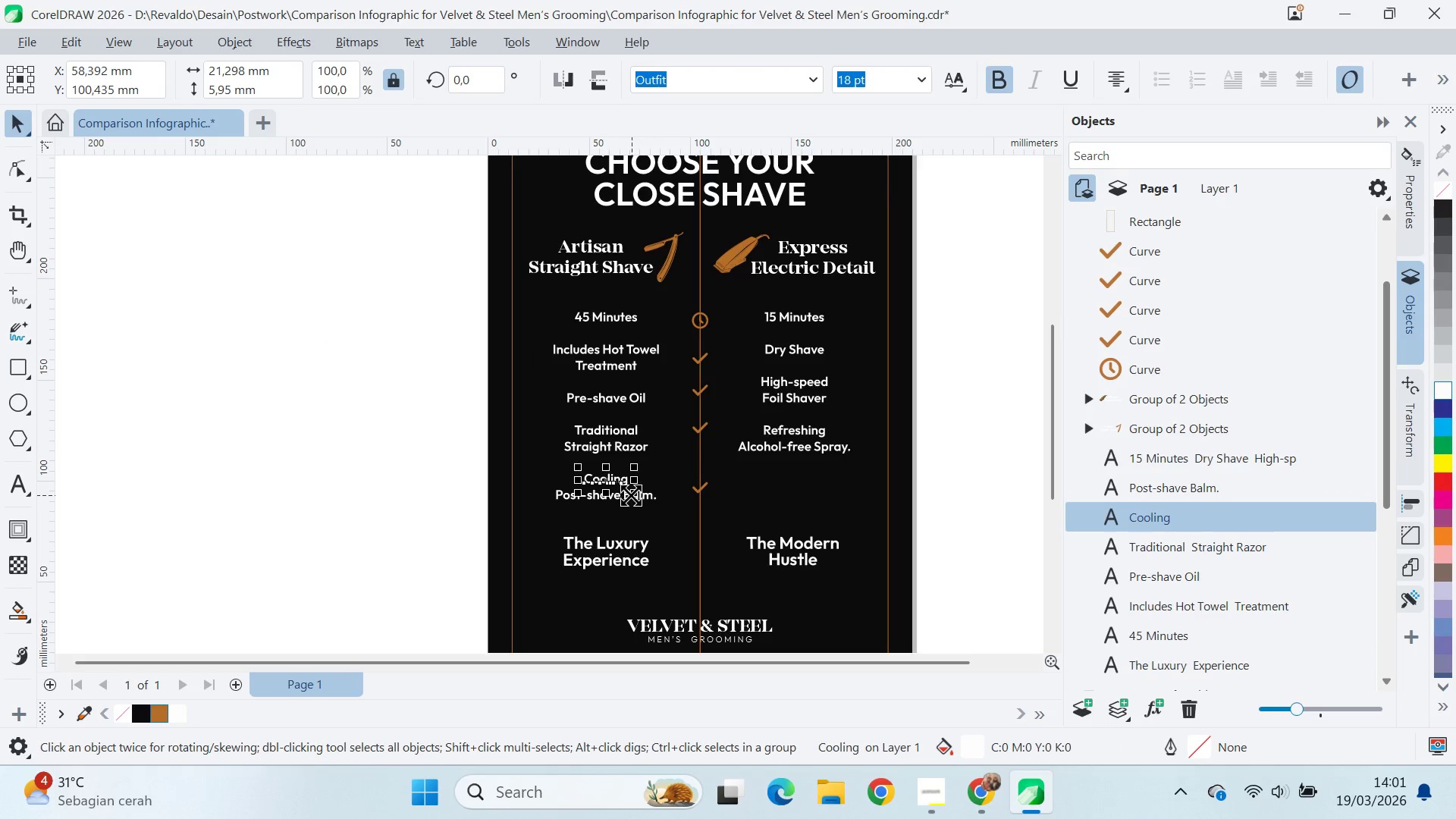 
double_click([626, 496])
 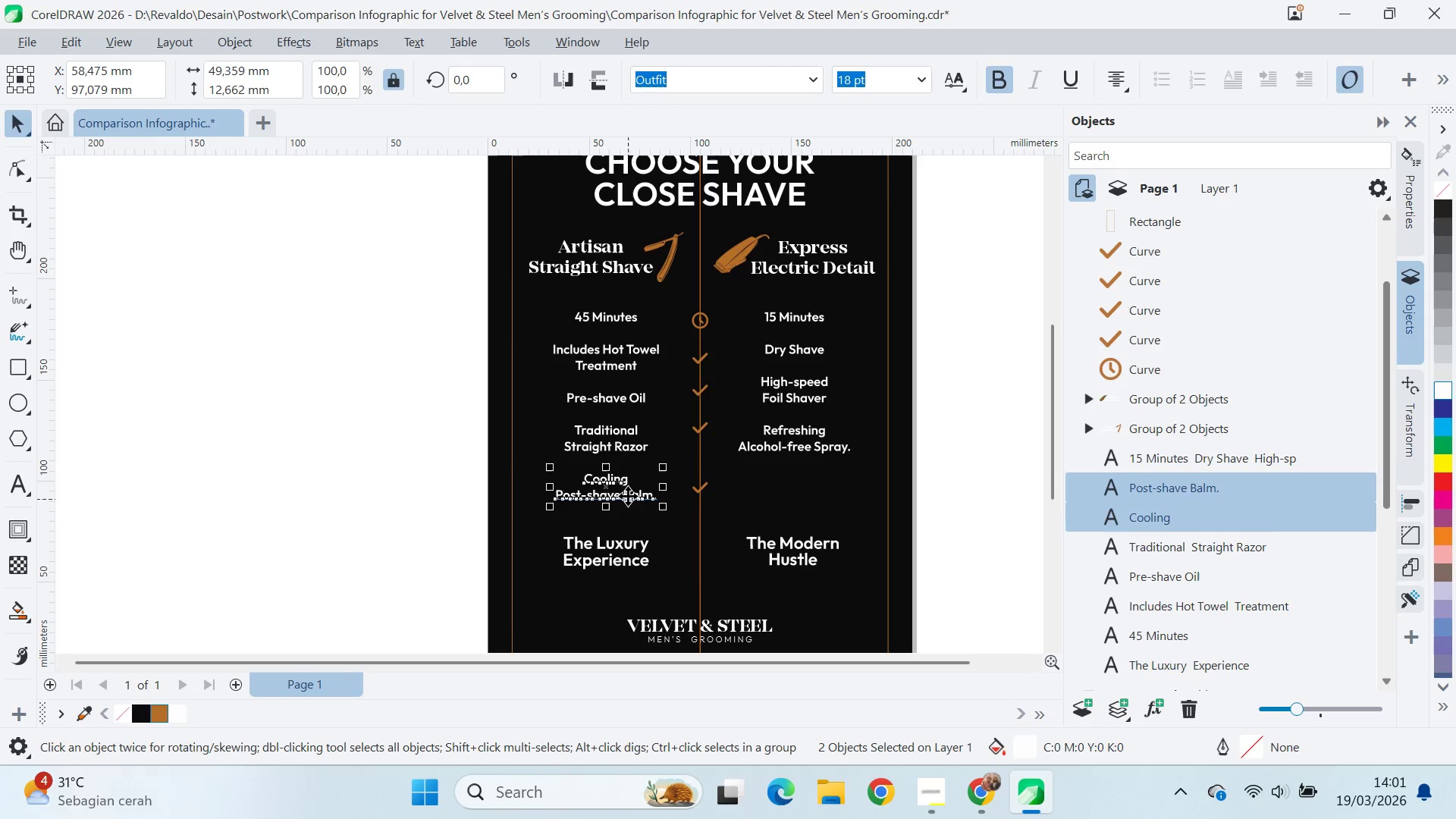 
key(Control+L)
 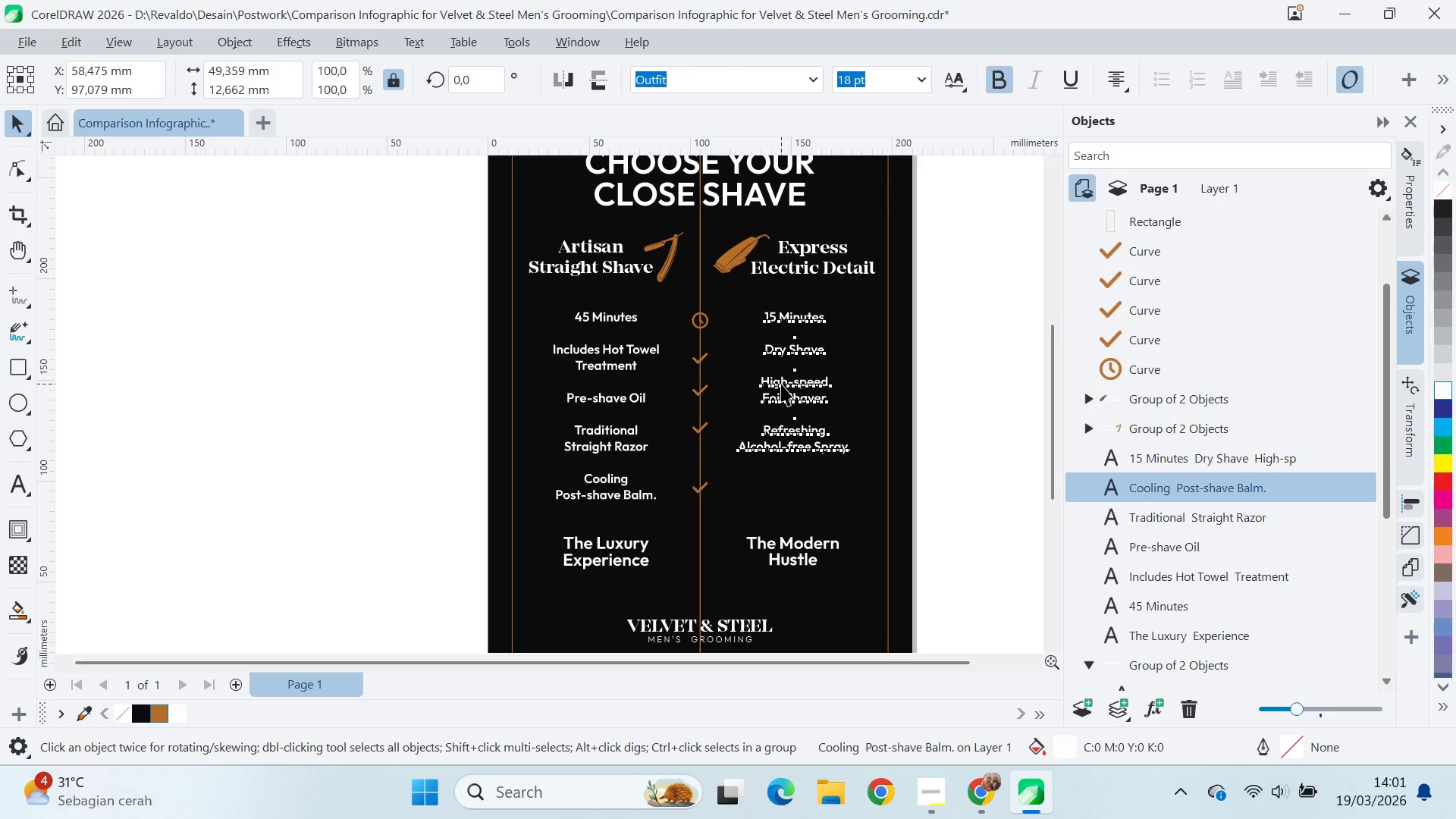 
key(Control+K)
 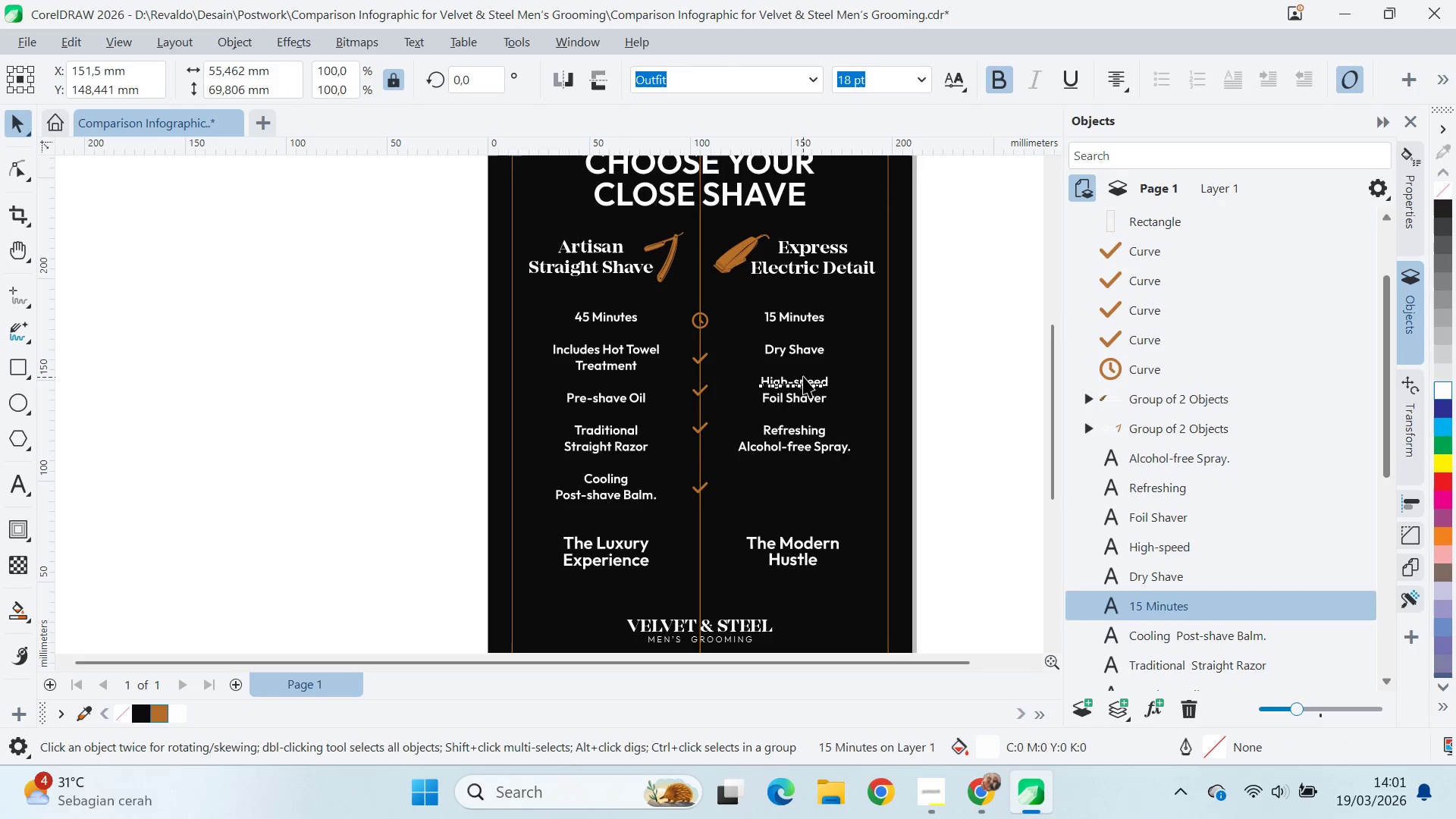 
hold_key(key=ShiftLeft, duration=0.56)
left_click([810, 398])
 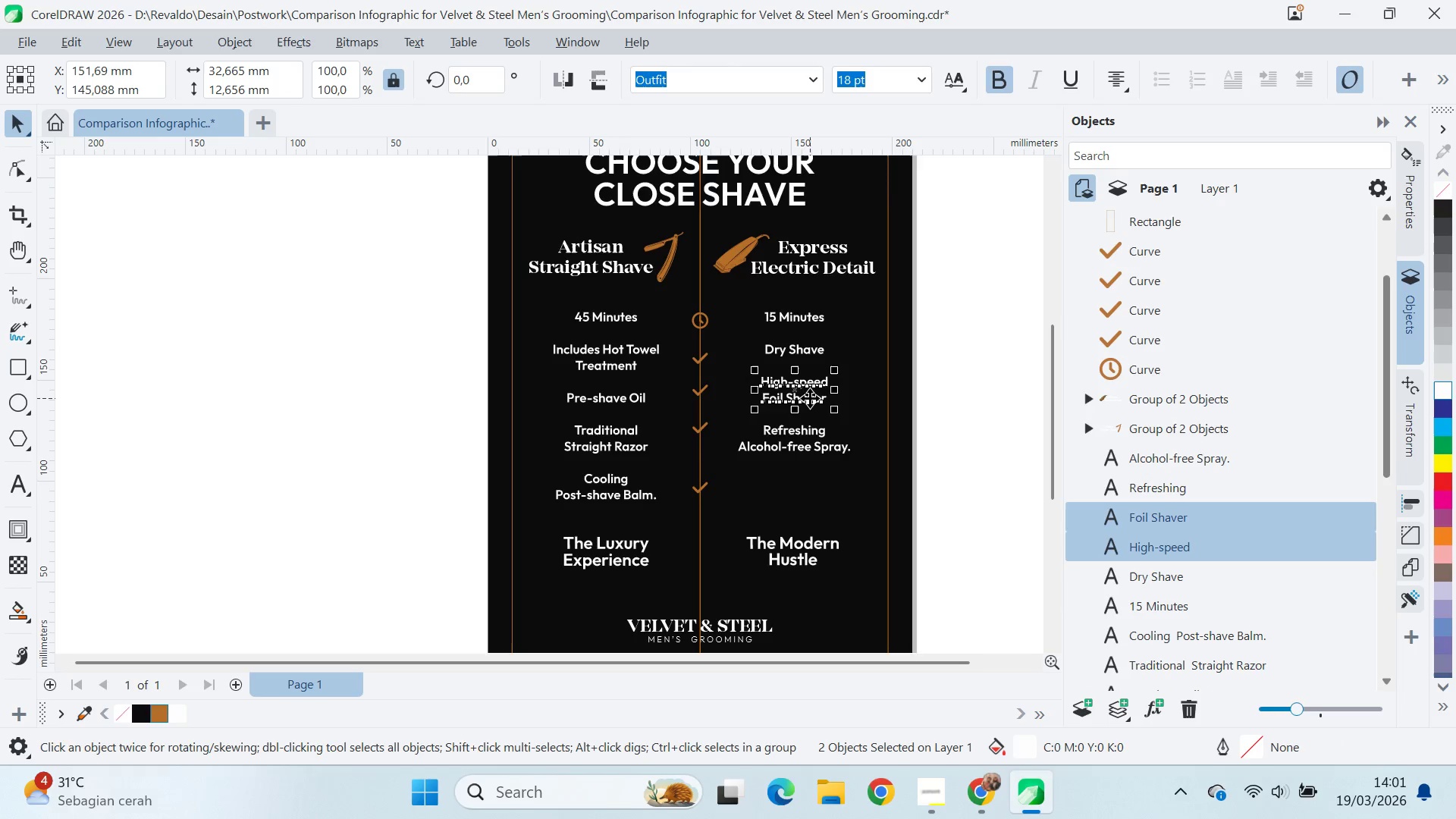 
key(Control+L)
 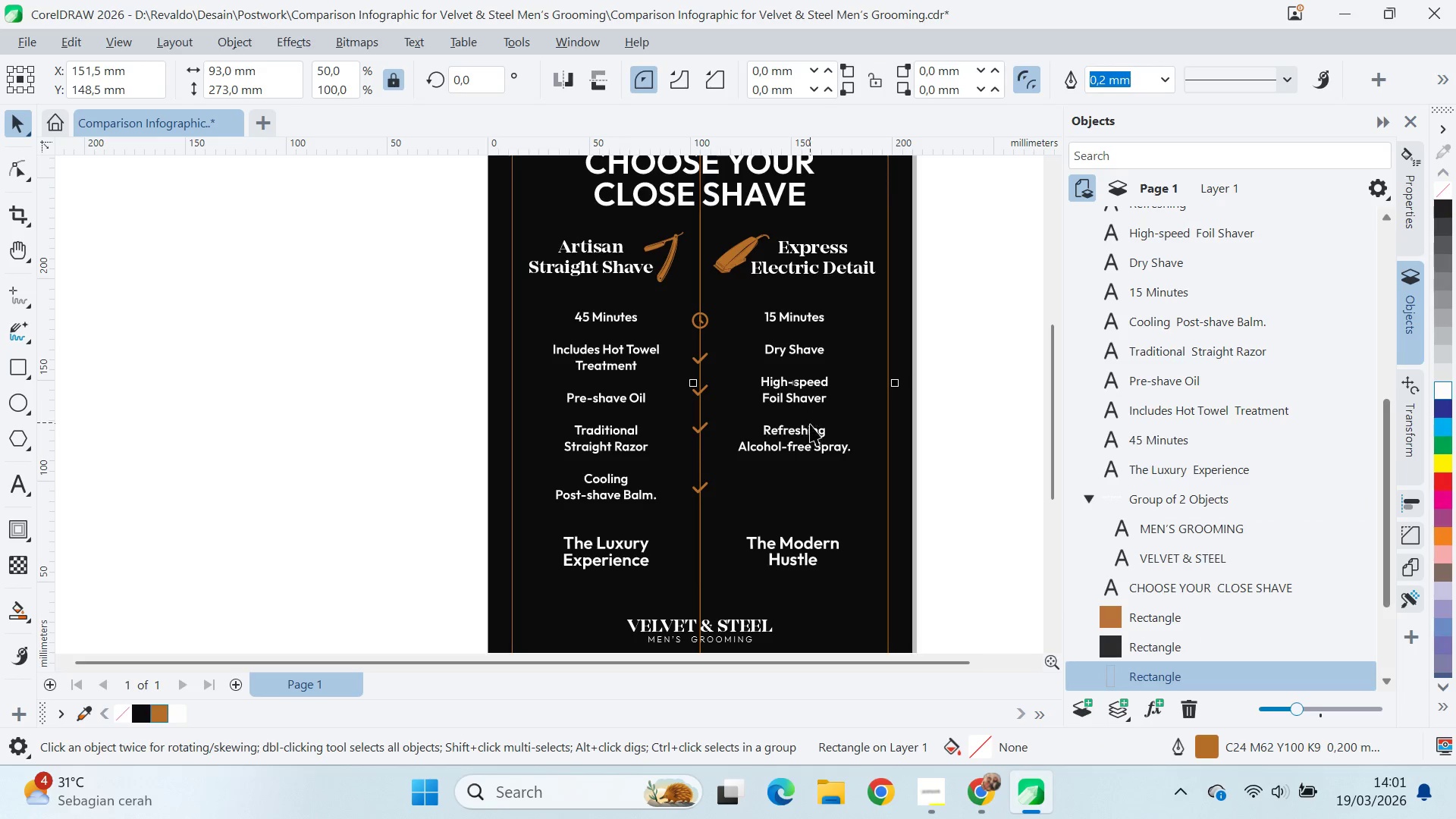 
hold_key(key=ShiftLeft, duration=1.11)
 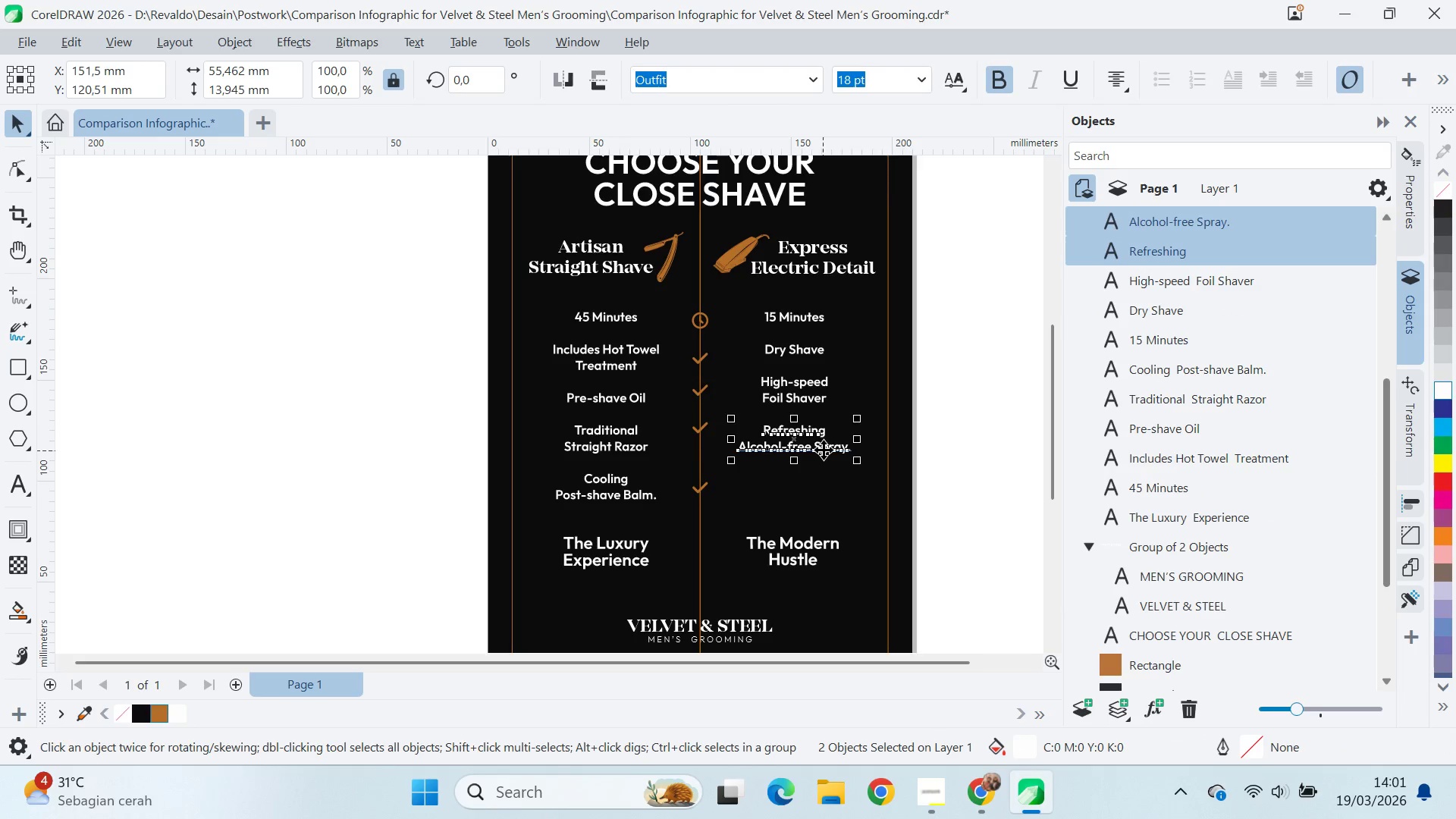 
key(Control+L)
 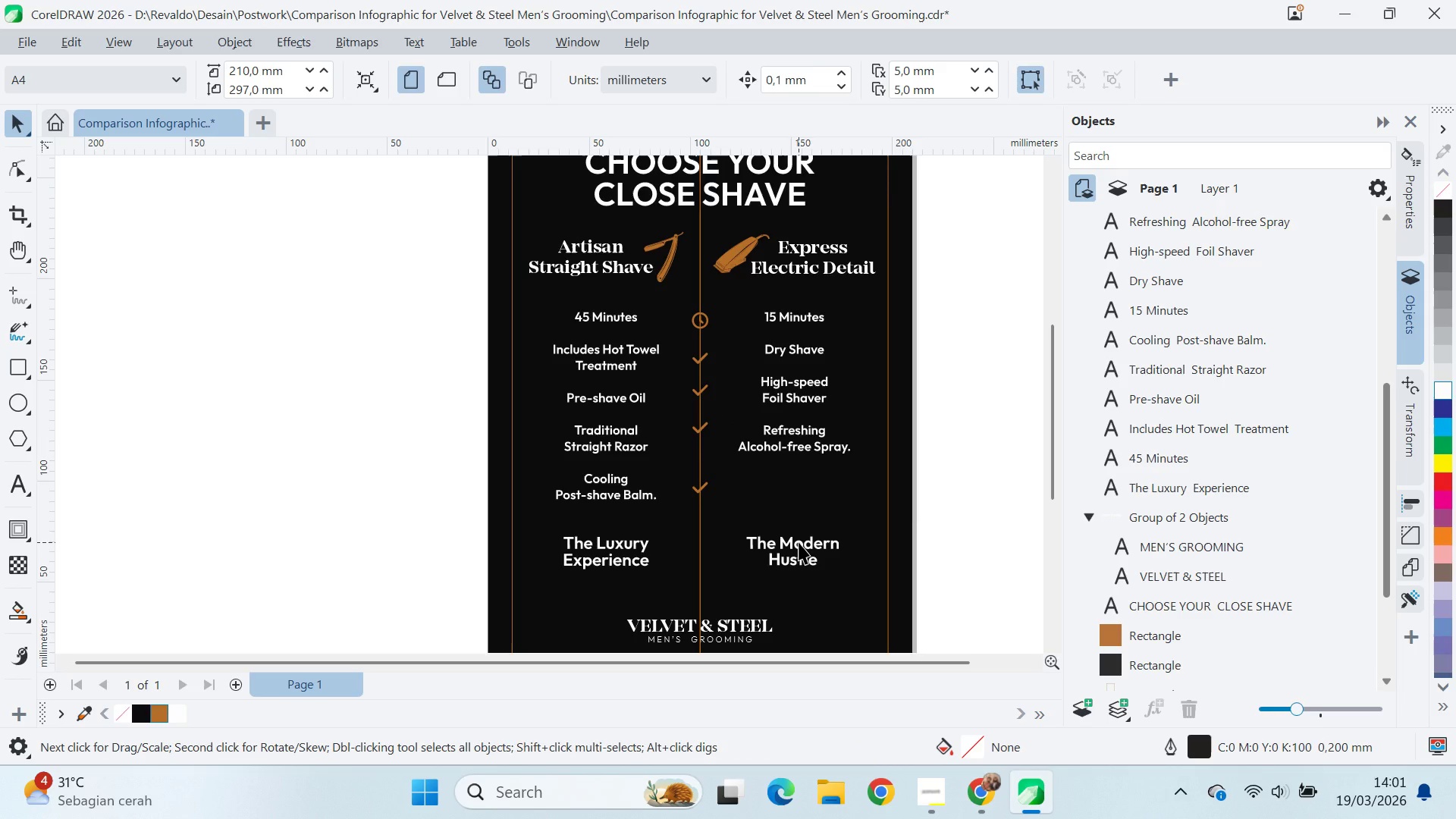 
left_click([799, 542])
 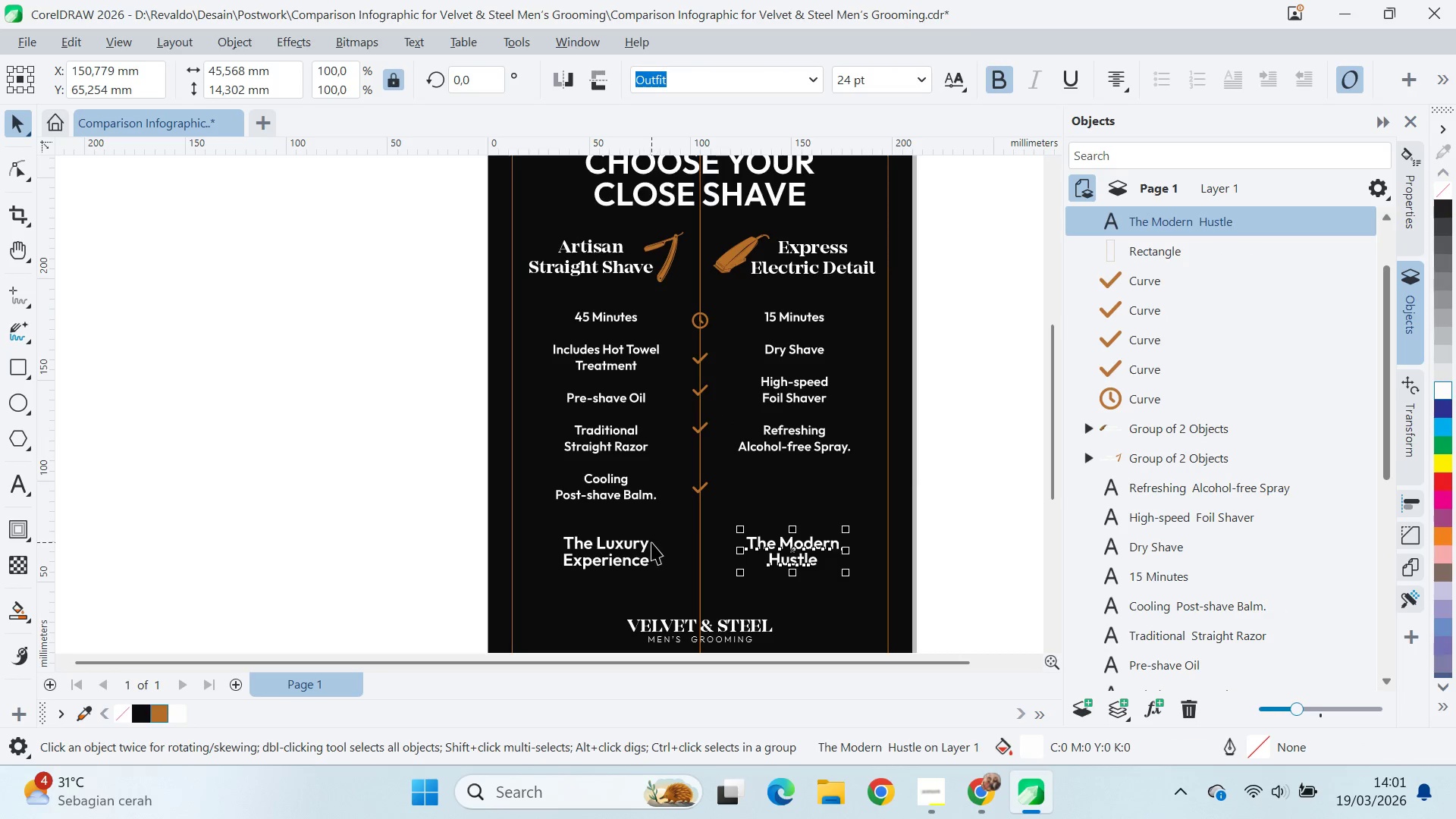 
left_click_drag(start_coordinate=[646, 544], to_coordinate=[642, 544])
 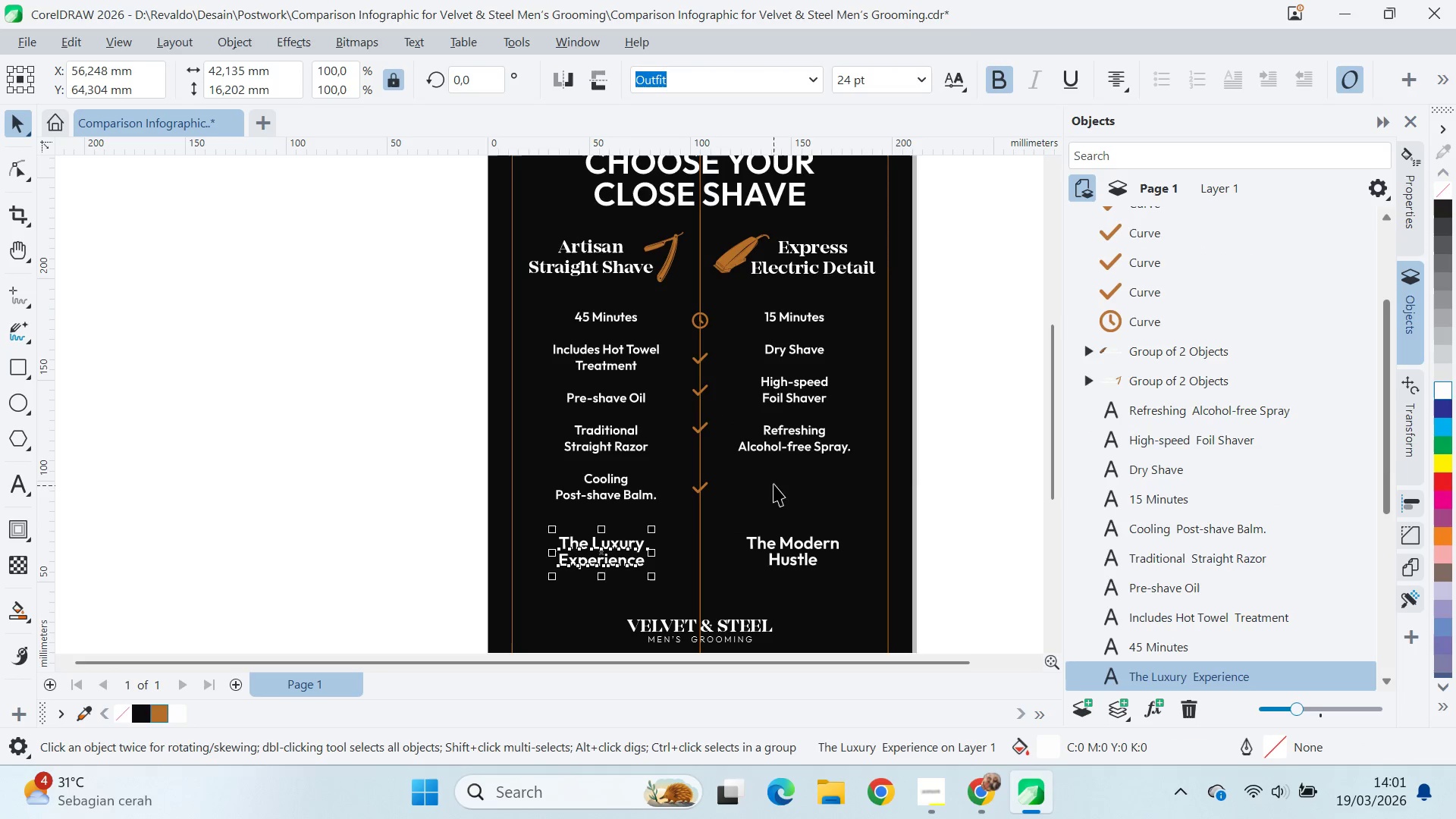 
left_click([798, 448])
 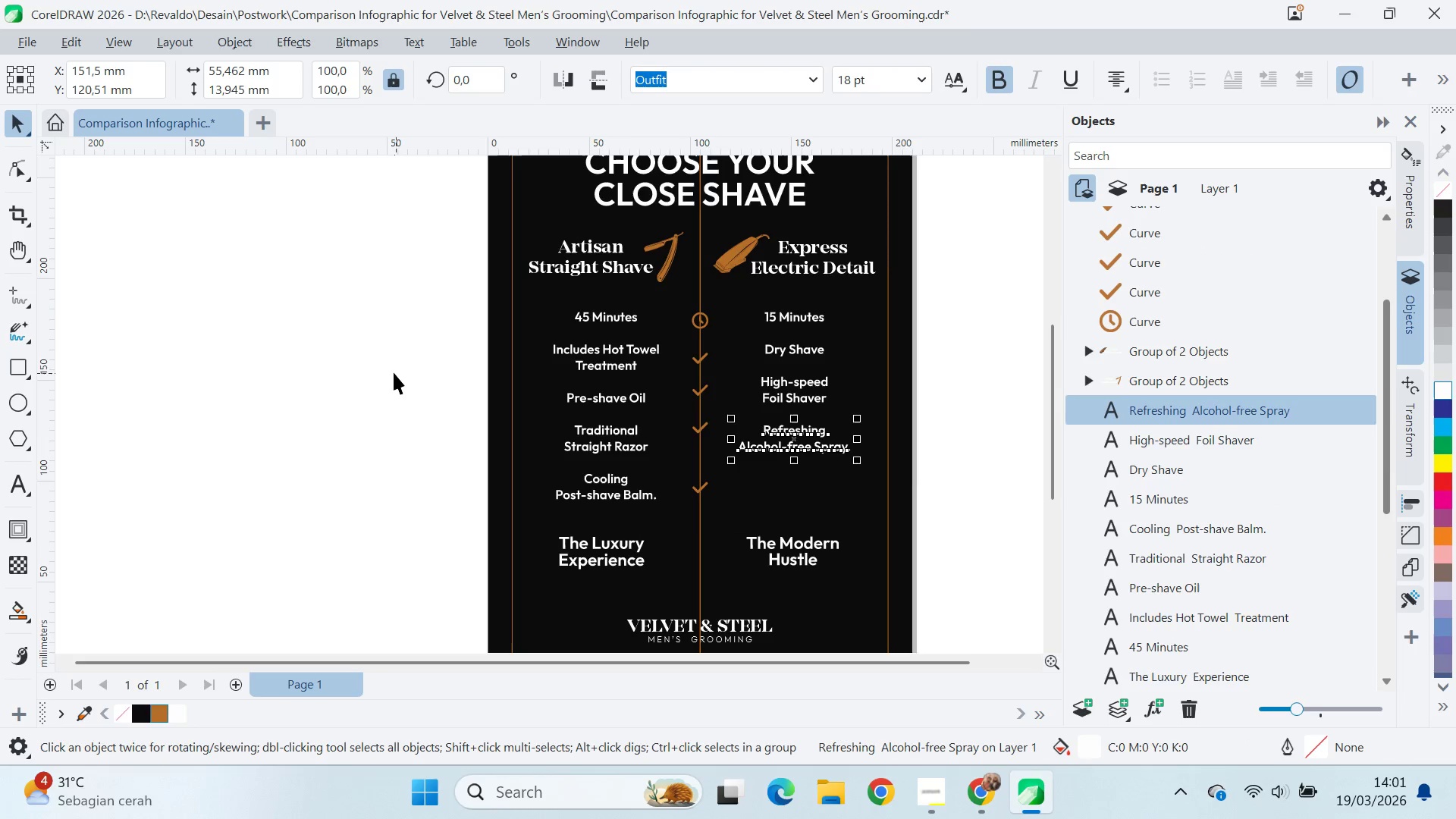 
left_click([391, 368])
 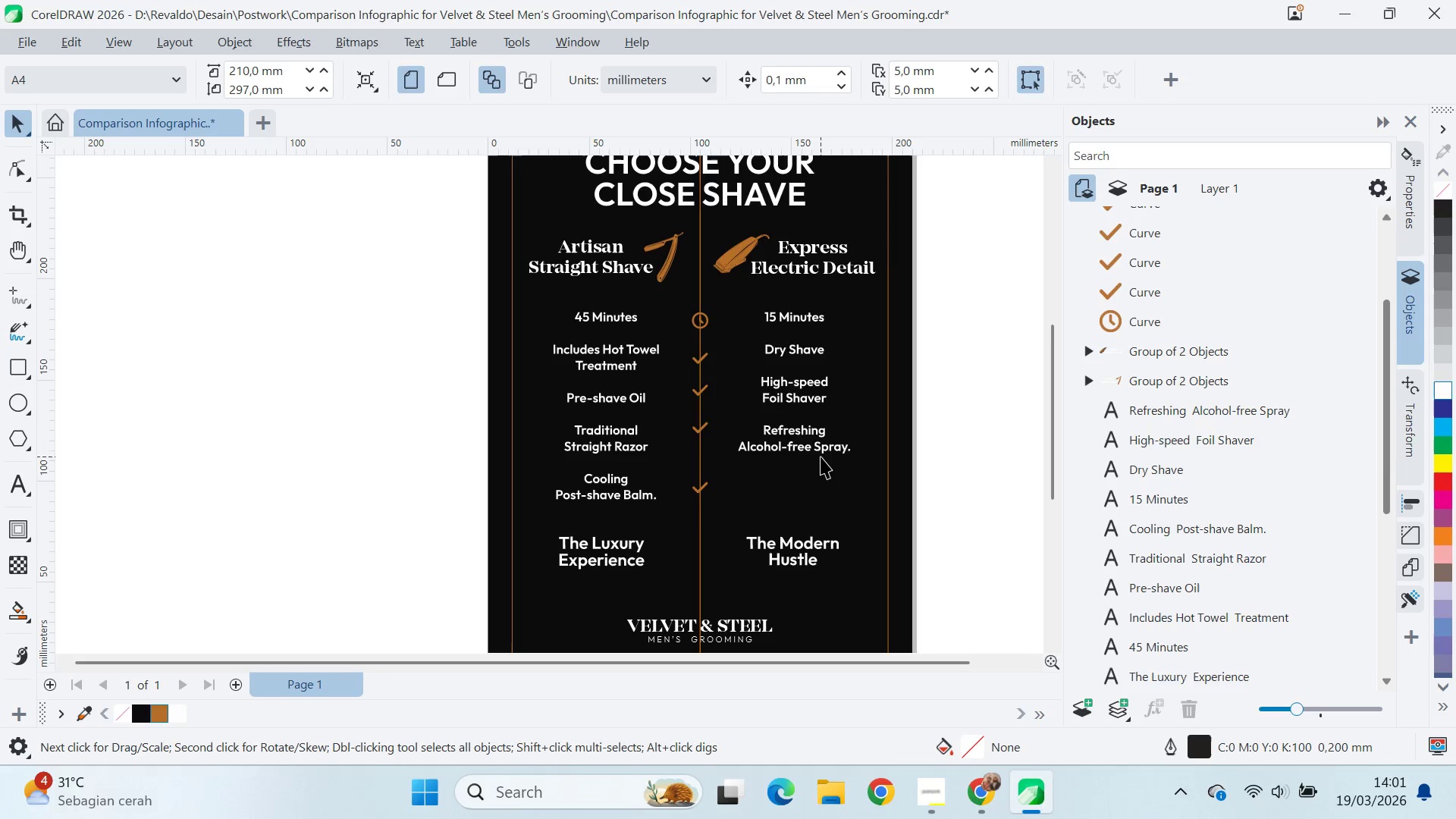 
left_click([818, 448])
 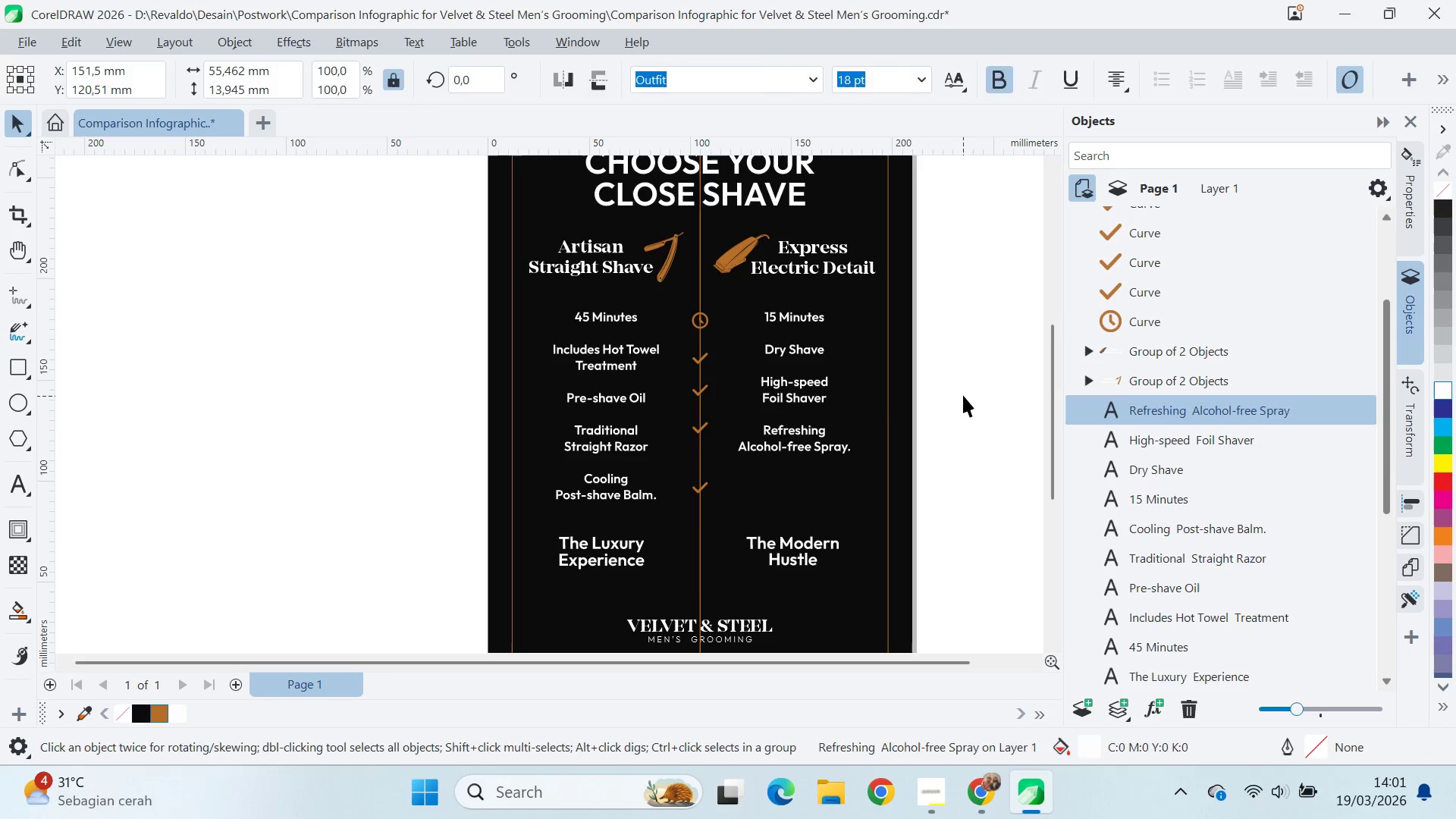 
type(qv)
 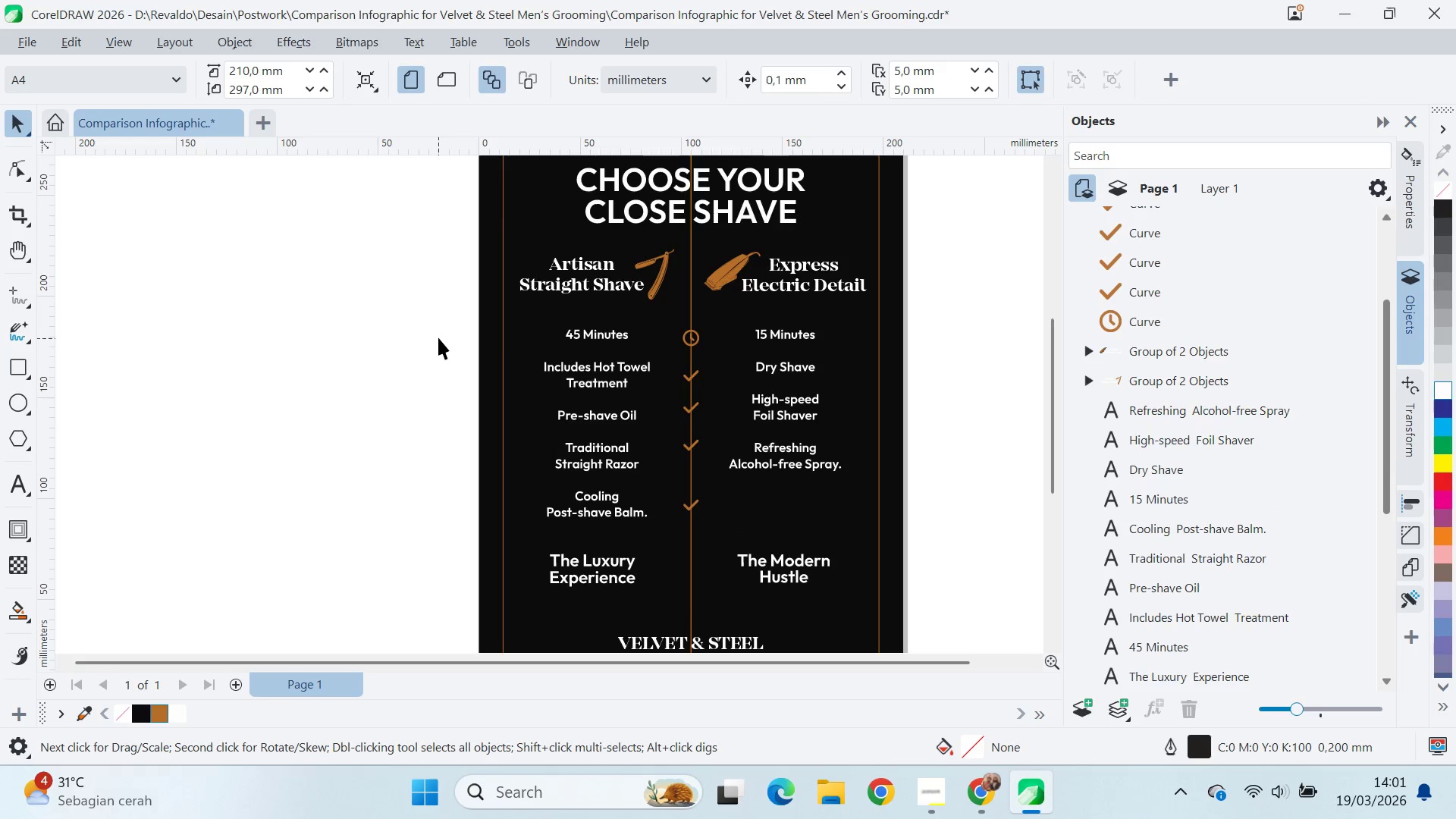 
left_click_drag(start_coordinate=[963, 392], to_coordinate=[954, 410])
 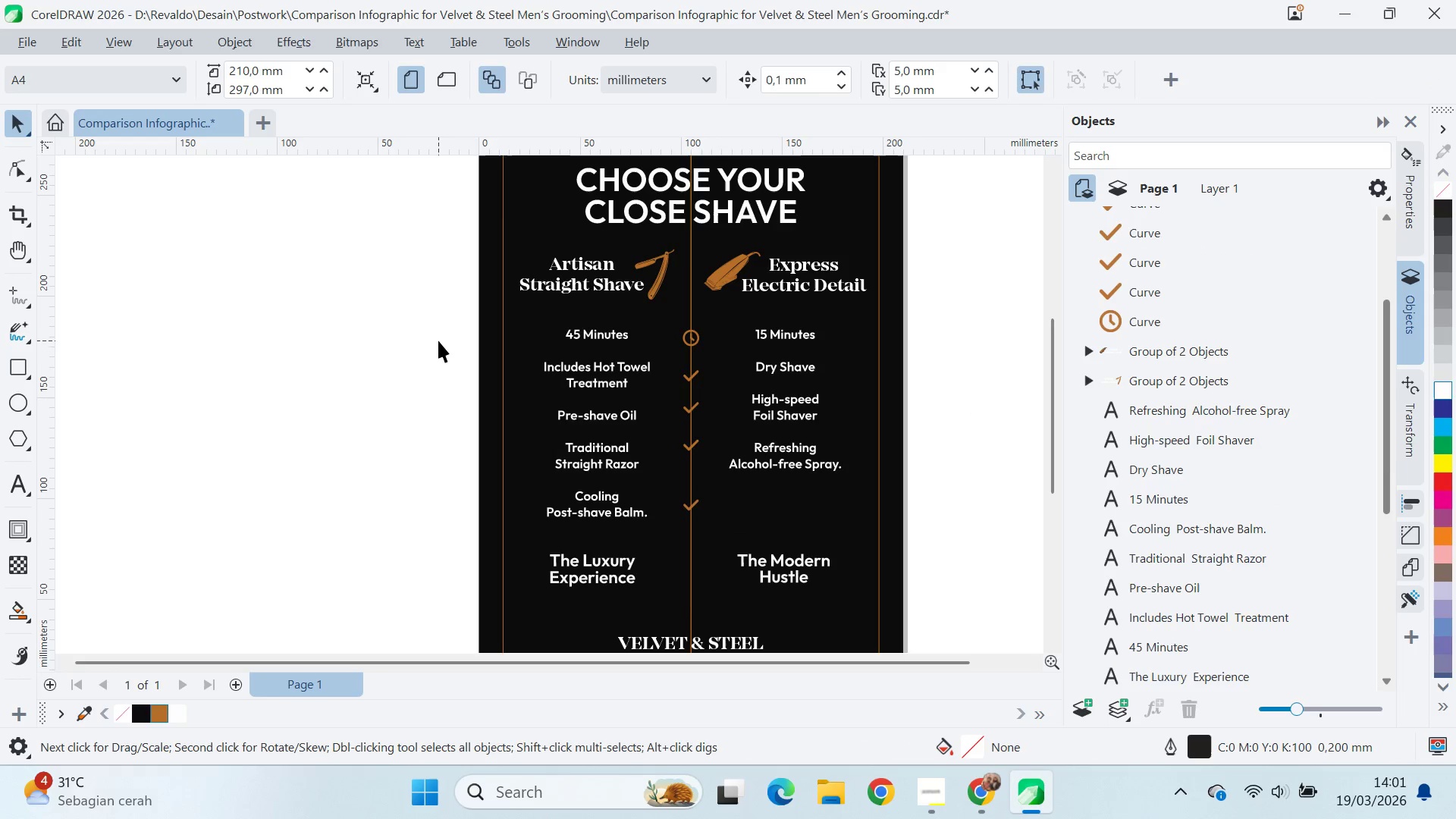 
left_click_drag(start_coordinate=[438, 337], to_coordinate=[451, 413])
 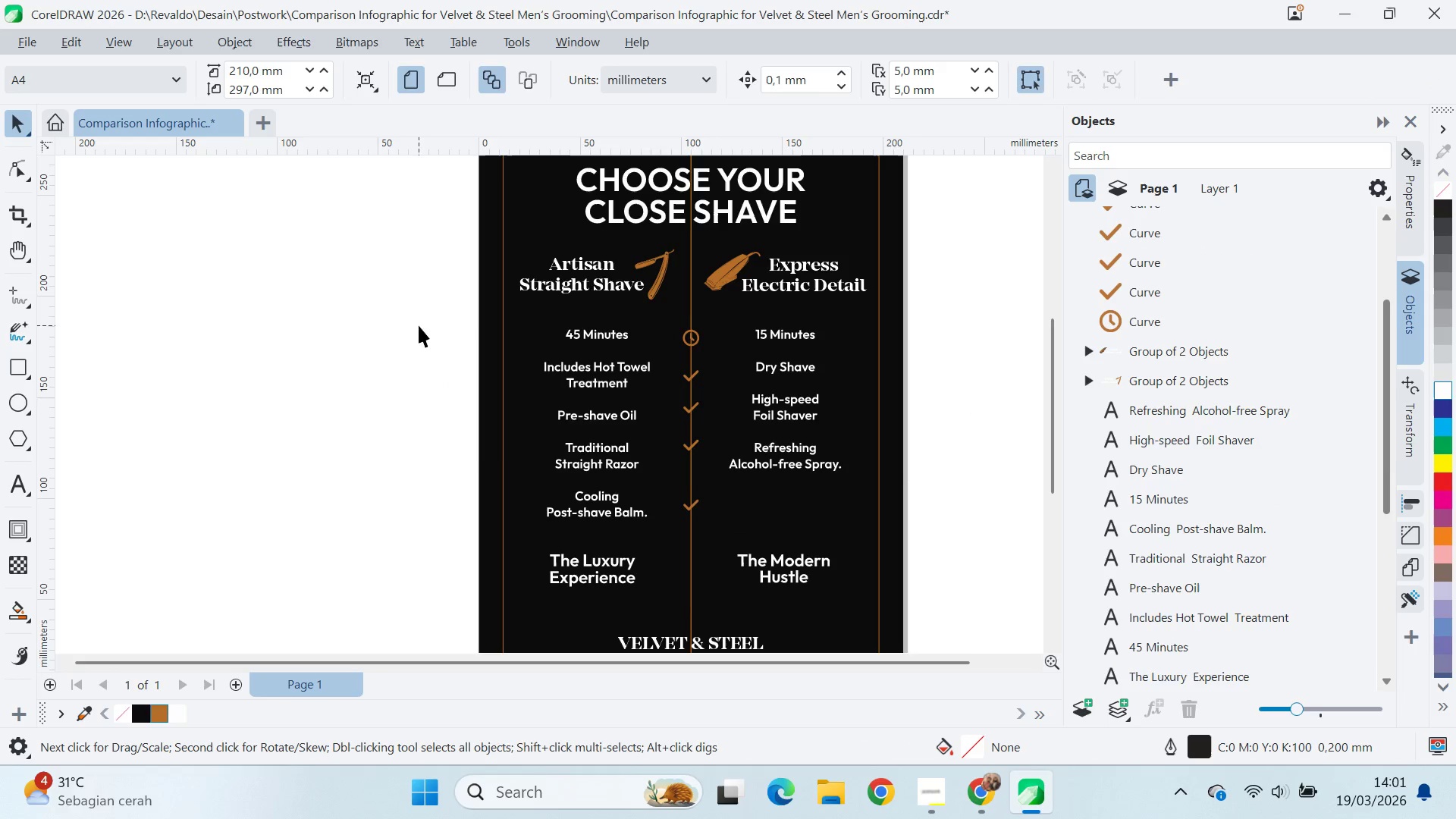 
left_click_drag(start_coordinate=[420, 325], to_coordinate=[676, 544])
 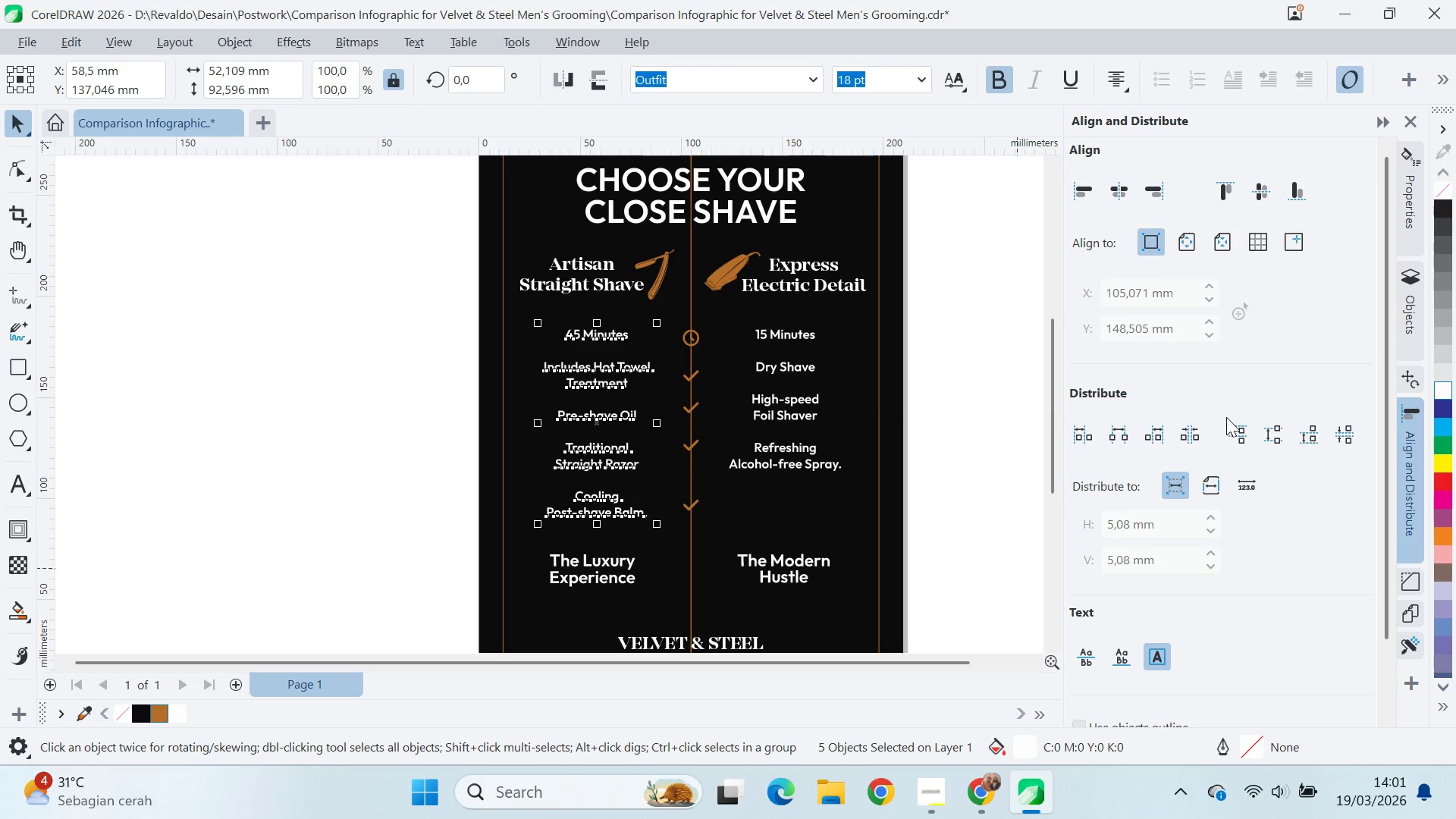 
left_click([1354, 433])
 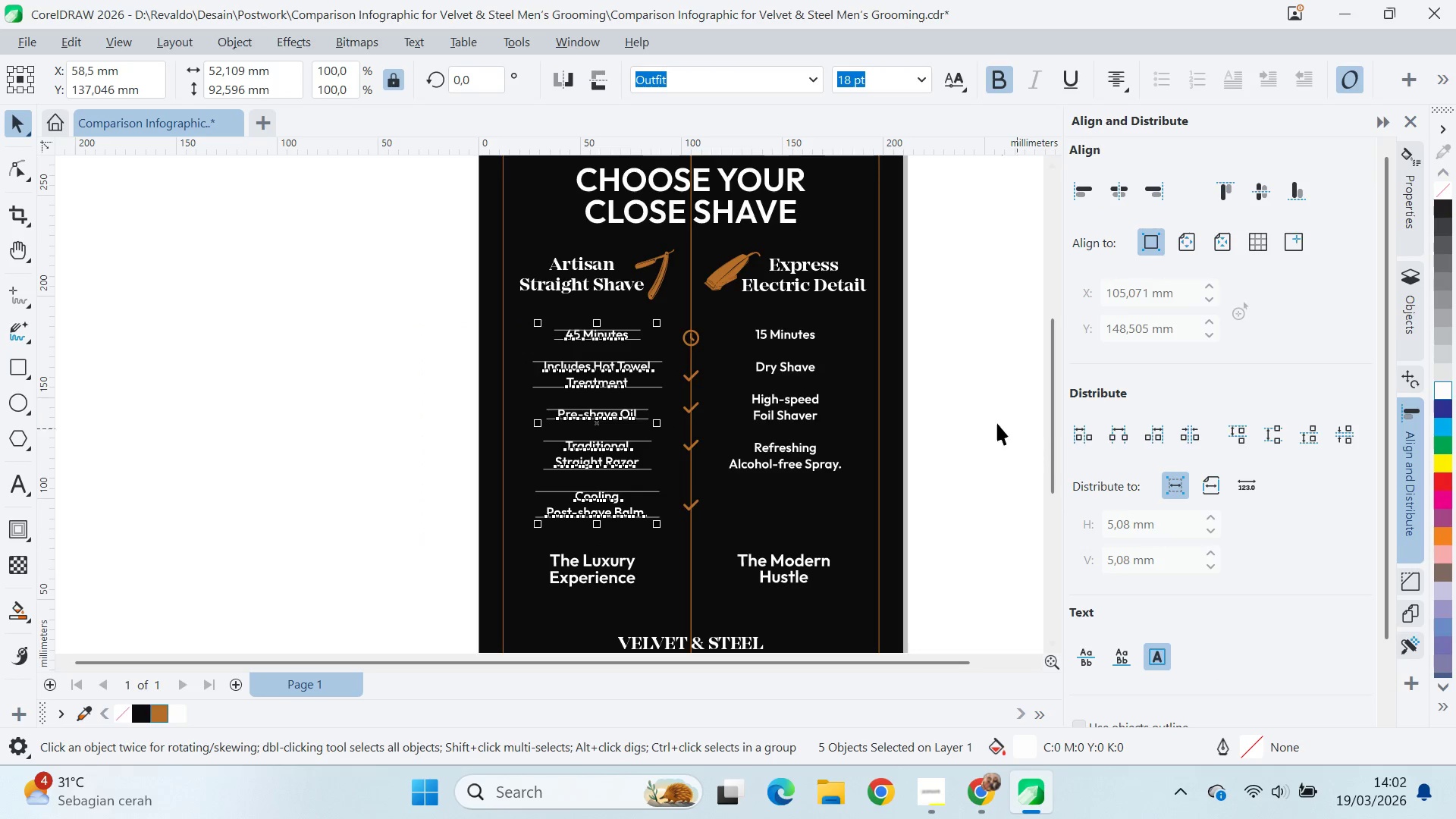 
left_click([993, 357])
 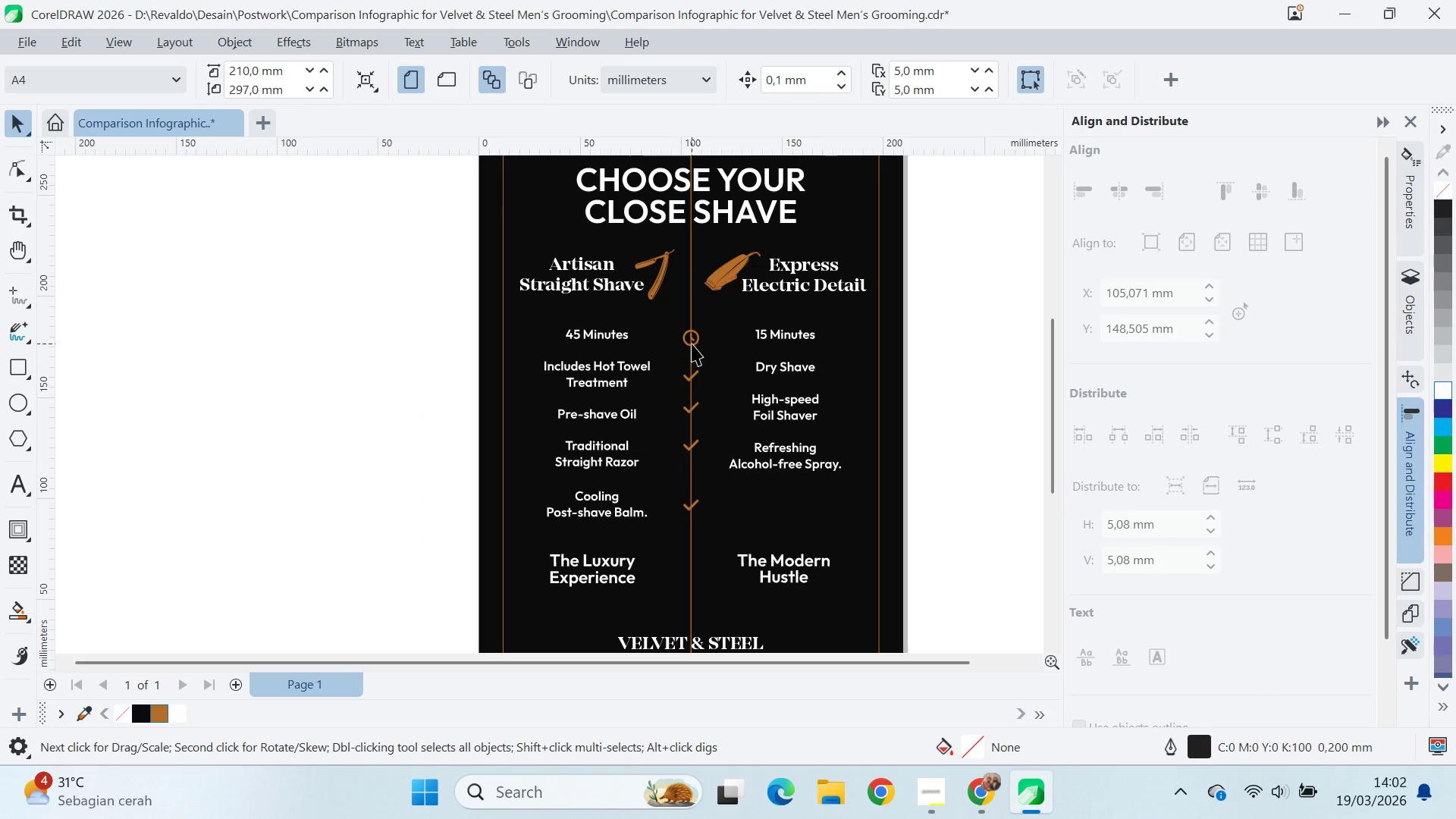 
left_click([692, 340])
 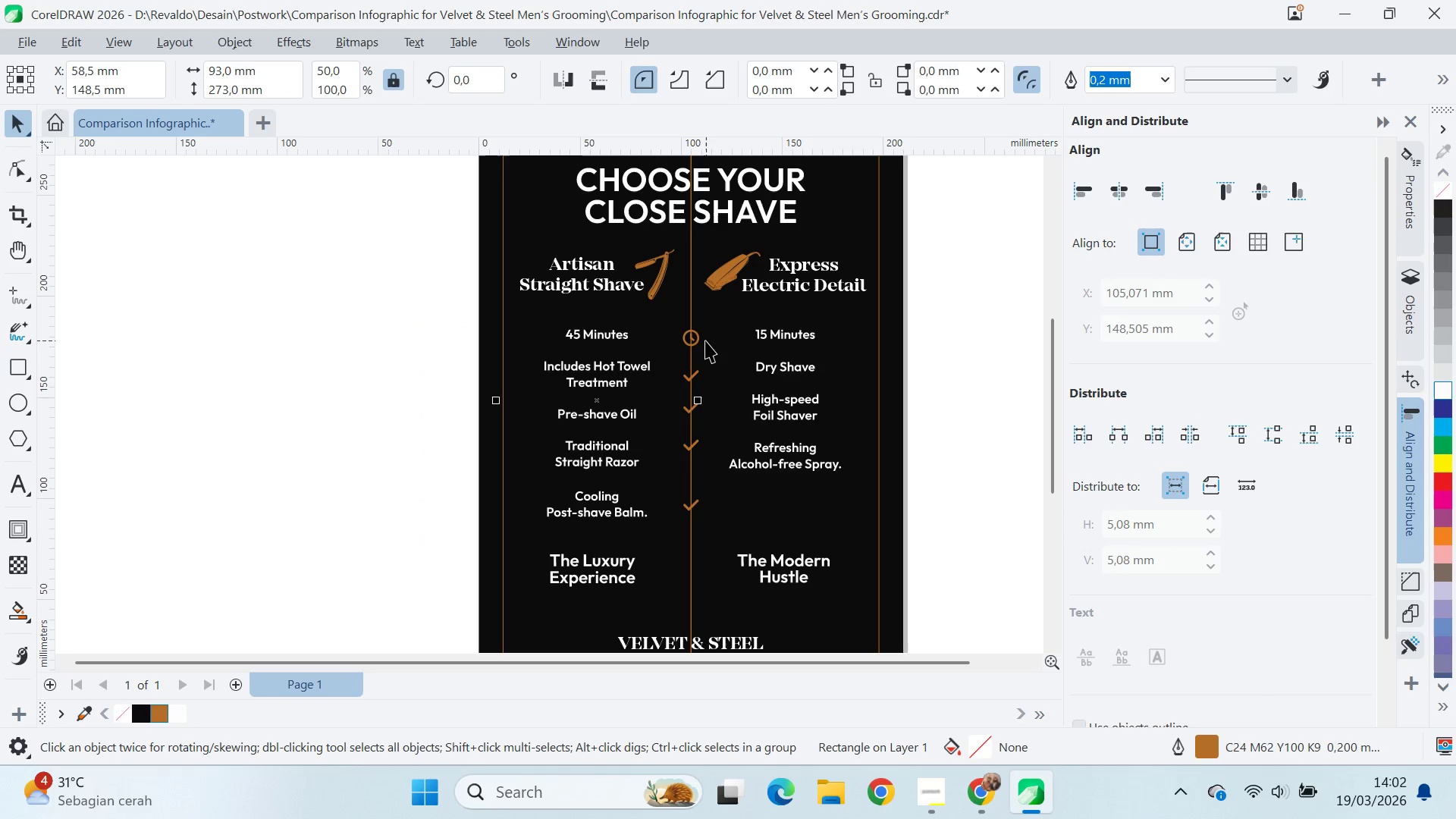 
left_click([700, 339])
 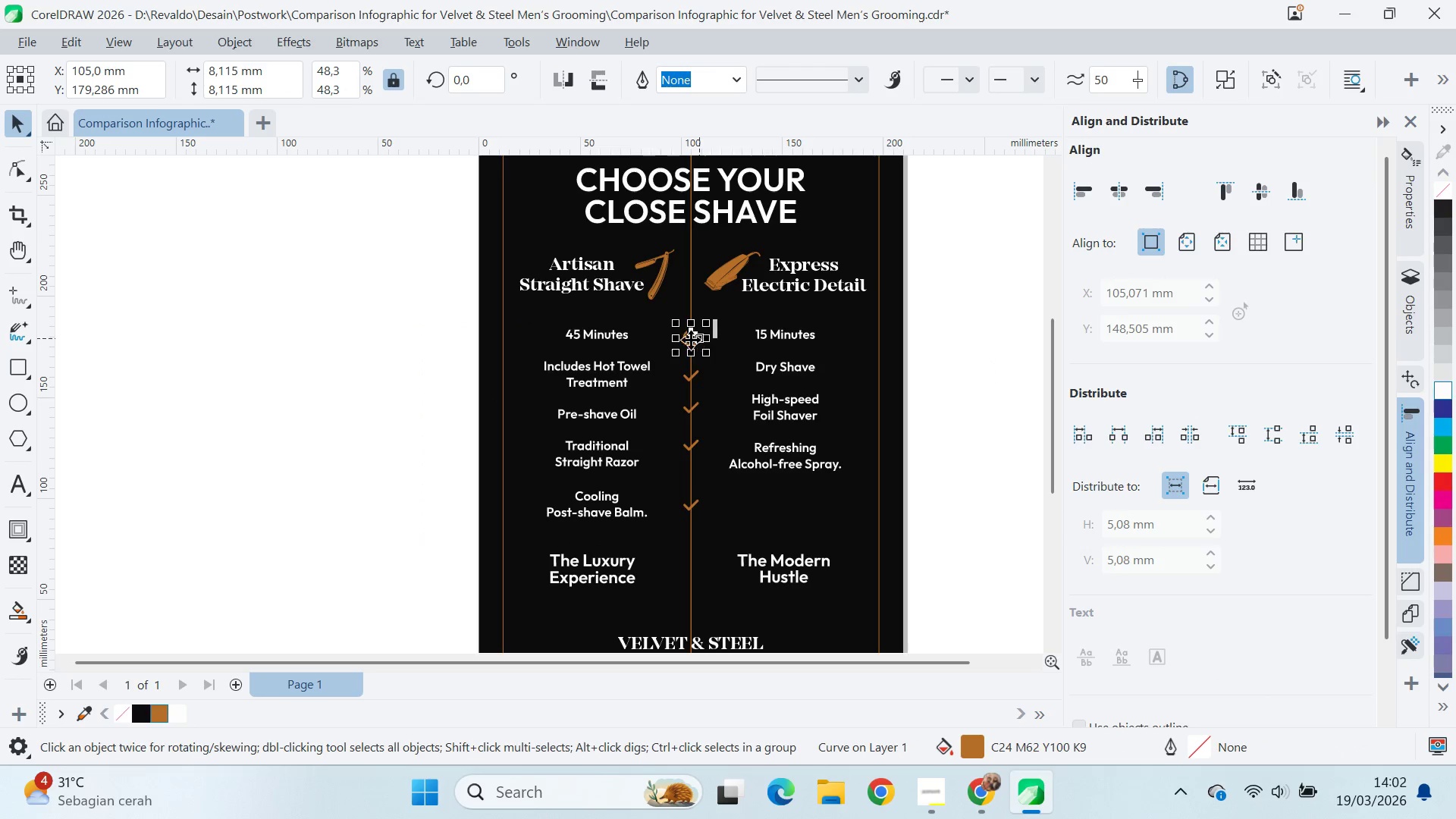 
hold_key(key=ShiftLeft, duration=0.55)
 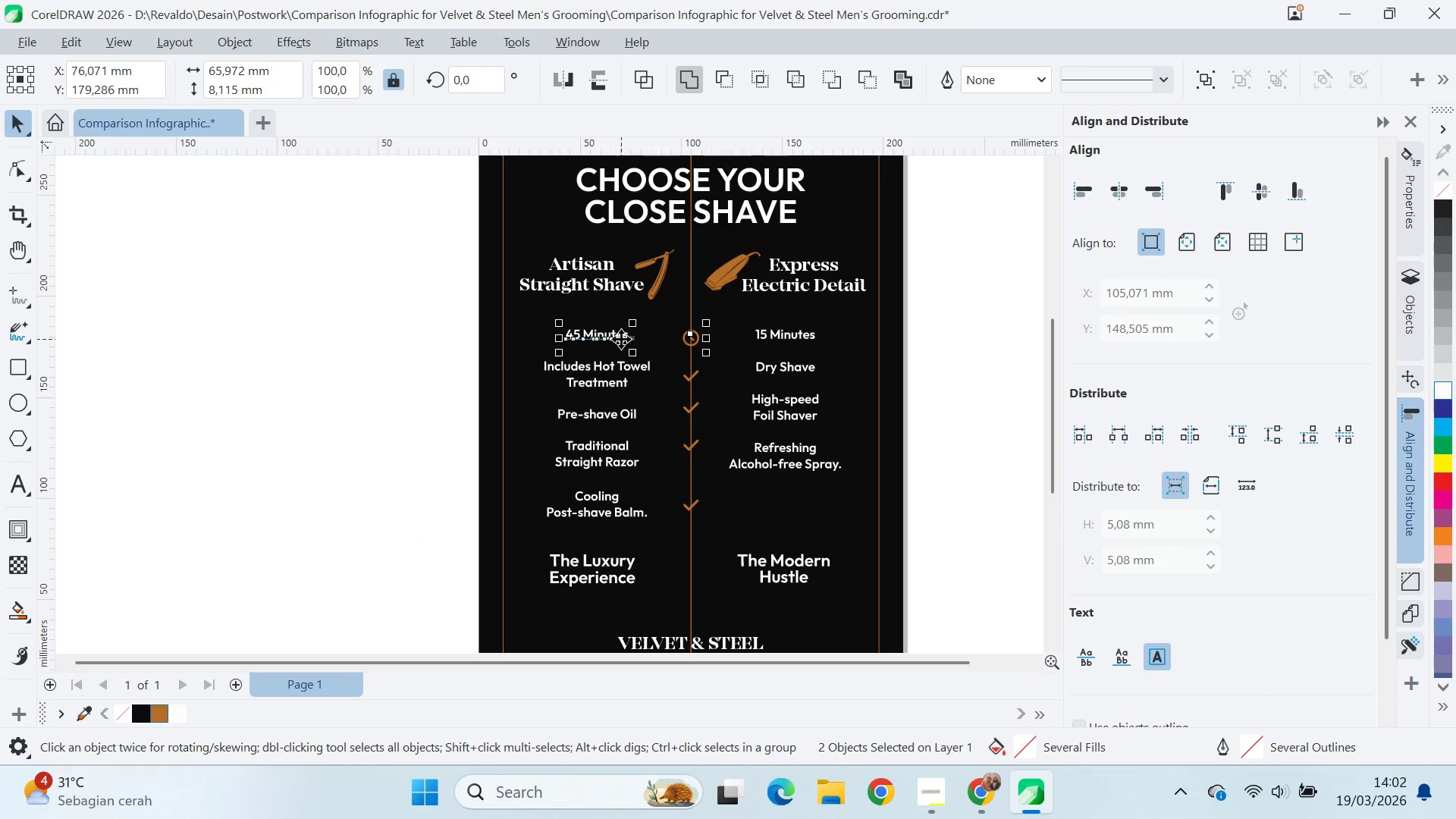 
key(E)
 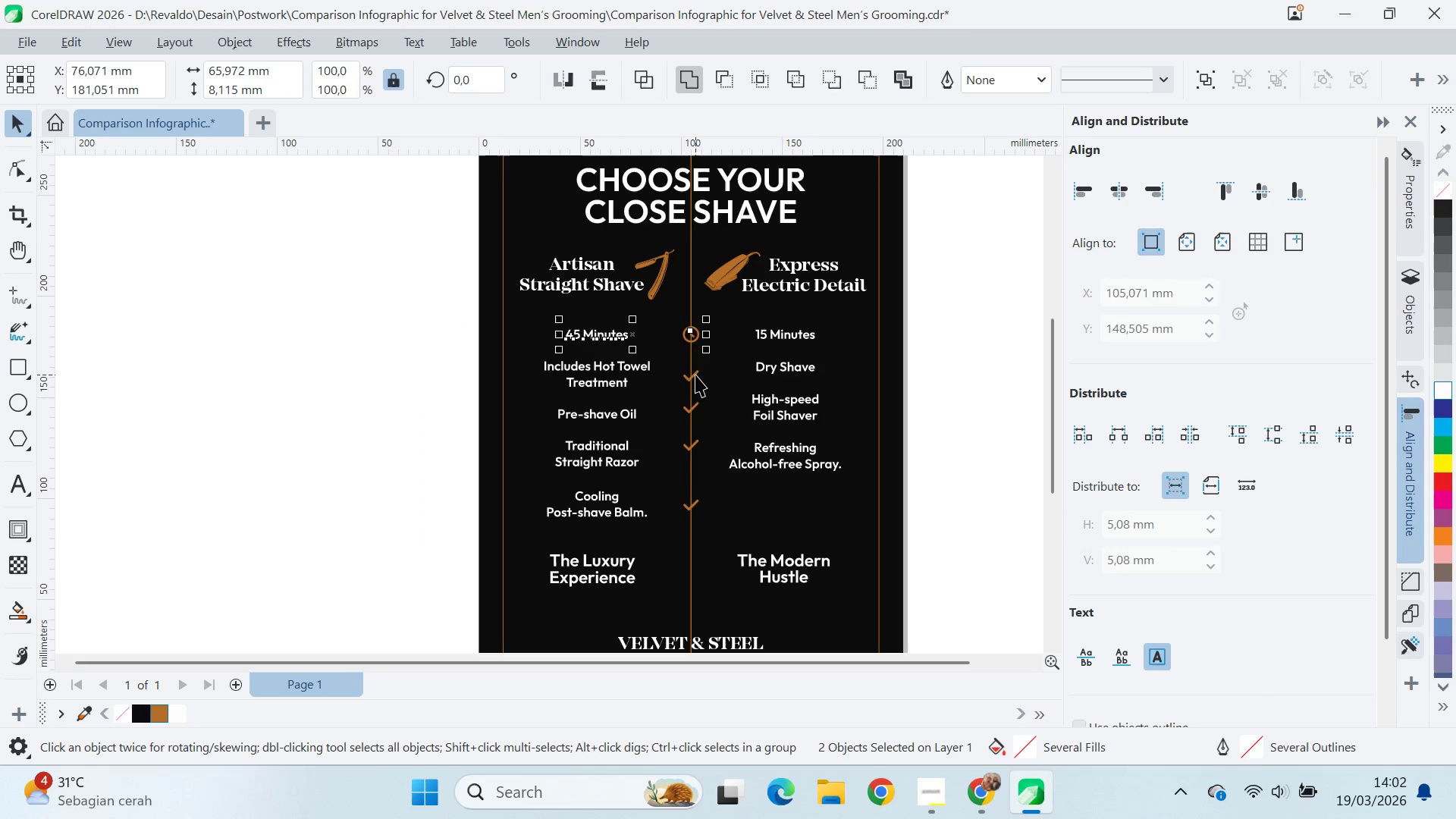 
hold_key(key=ShiftLeft, duration=0.67)
left_click([642, 362])
 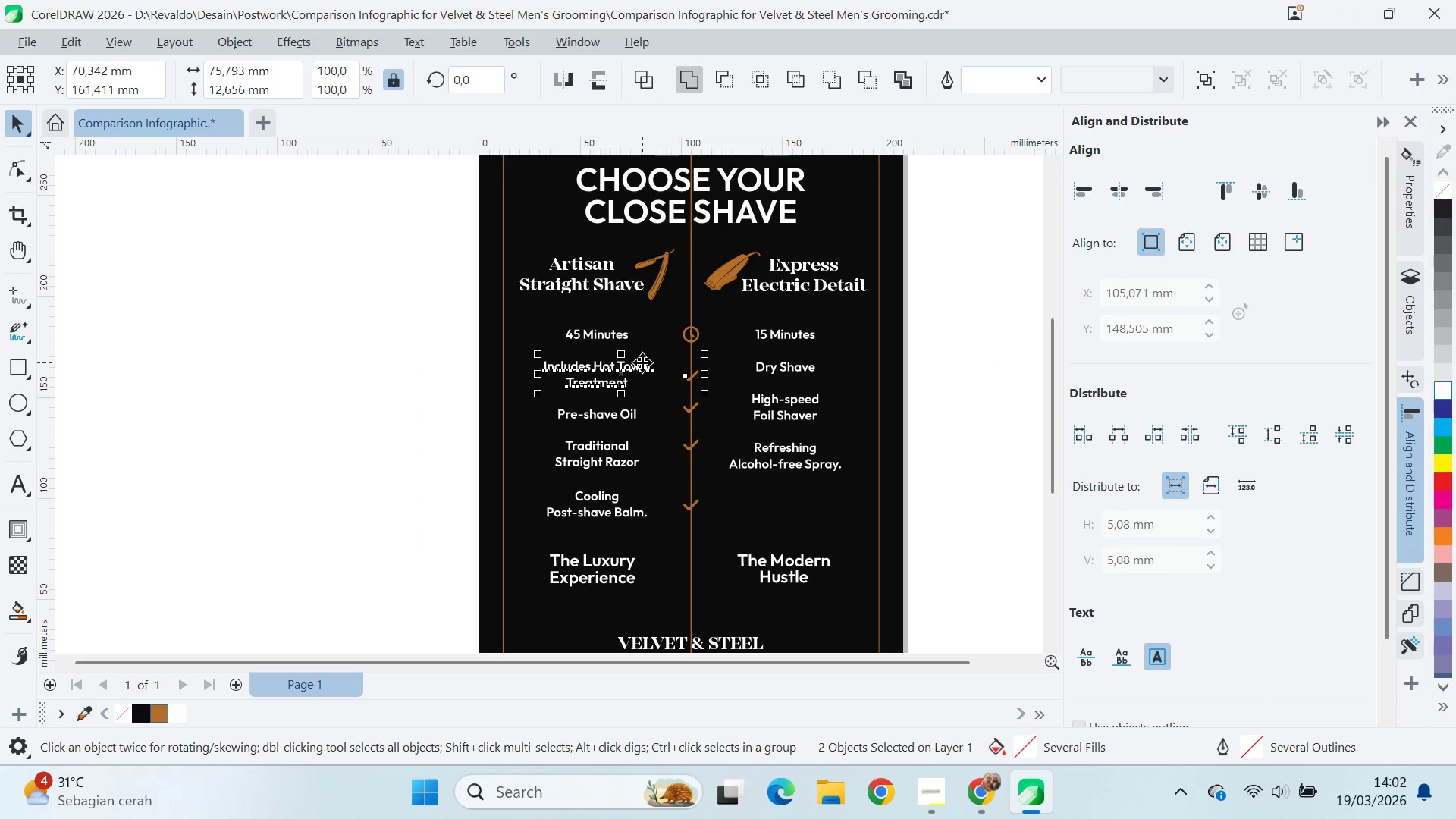 
hold_key(key=ShiftLeft, duration=1.75)
 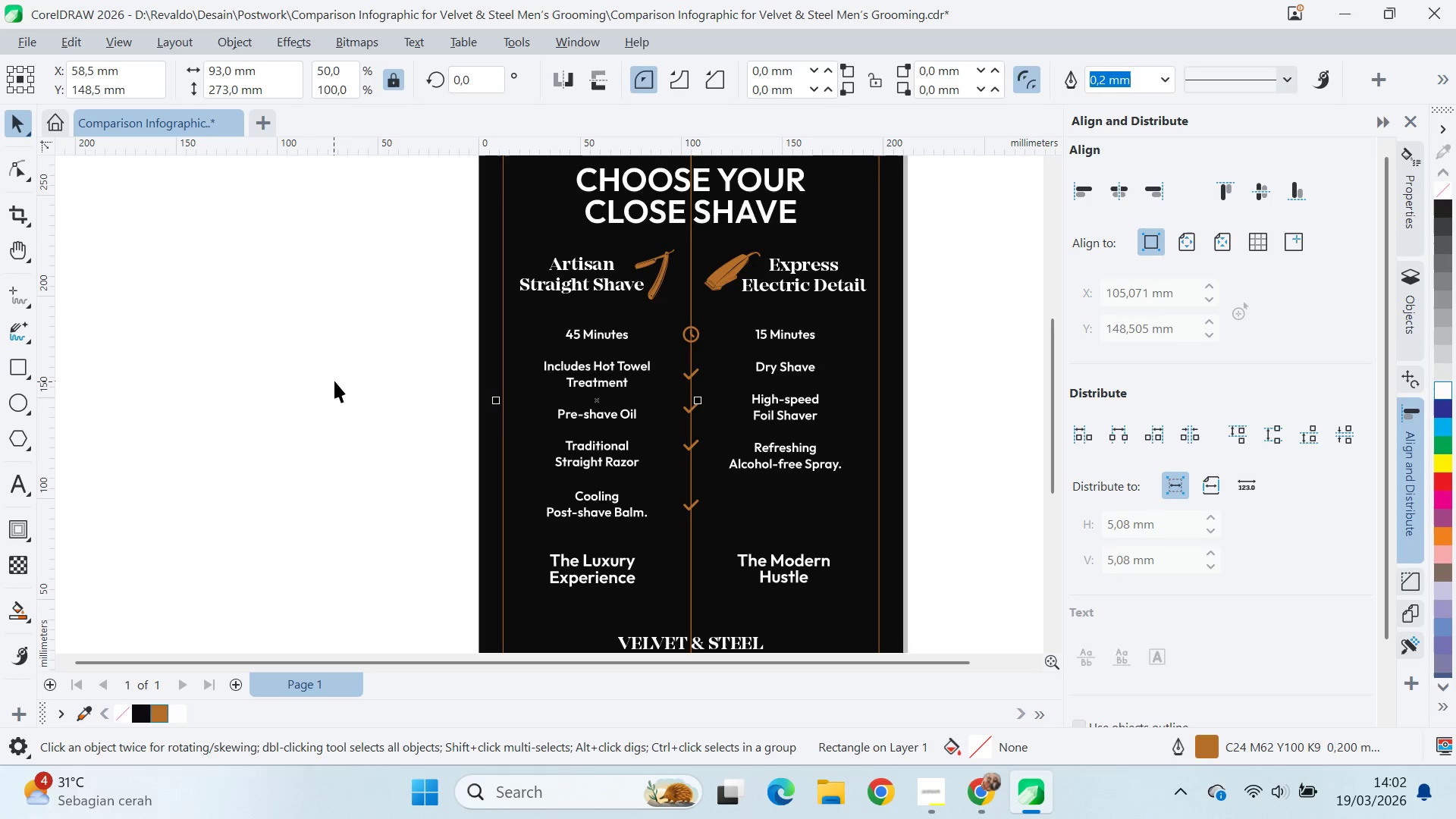 
key(E)
 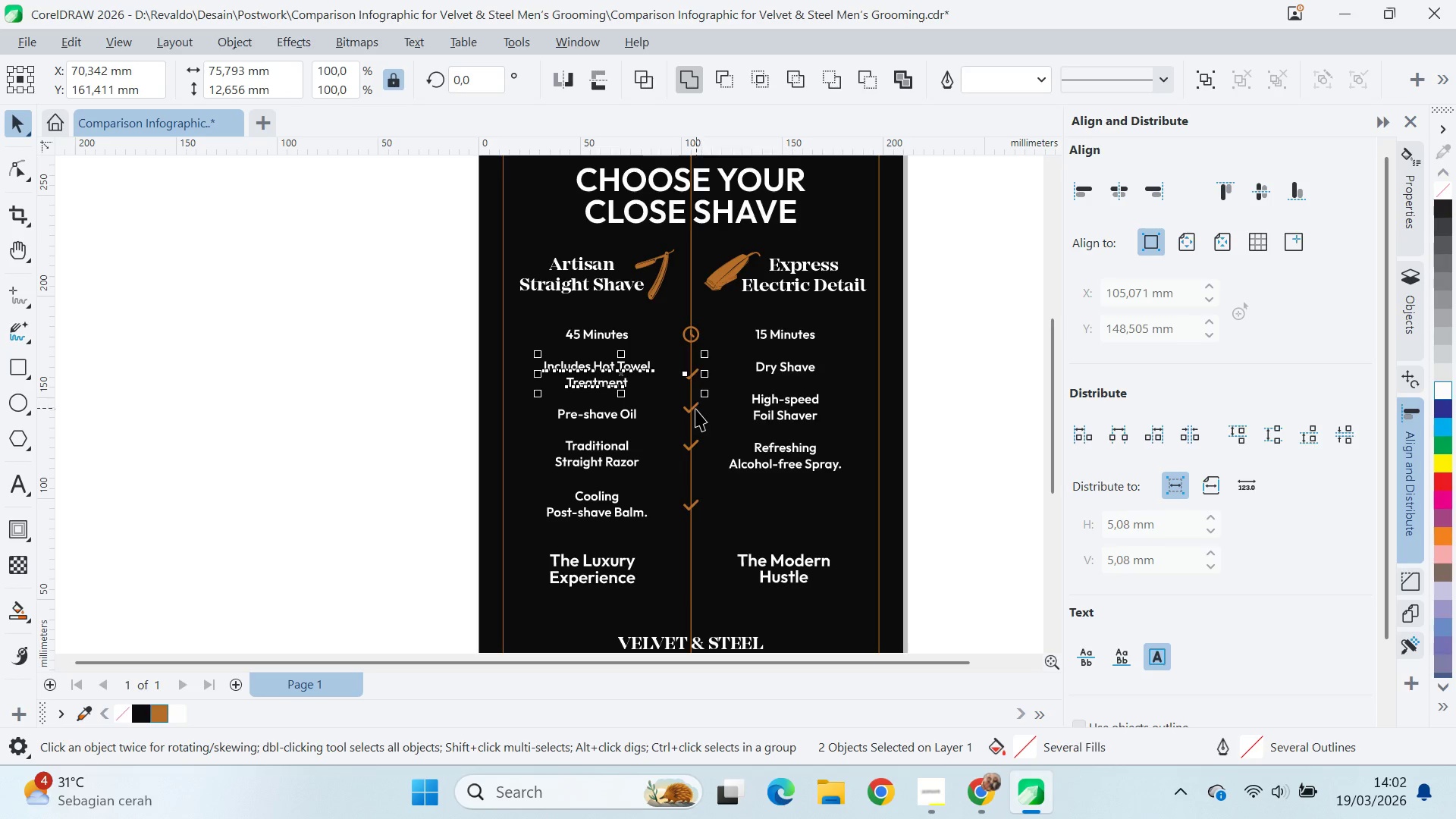 
left_click([692, 409])
 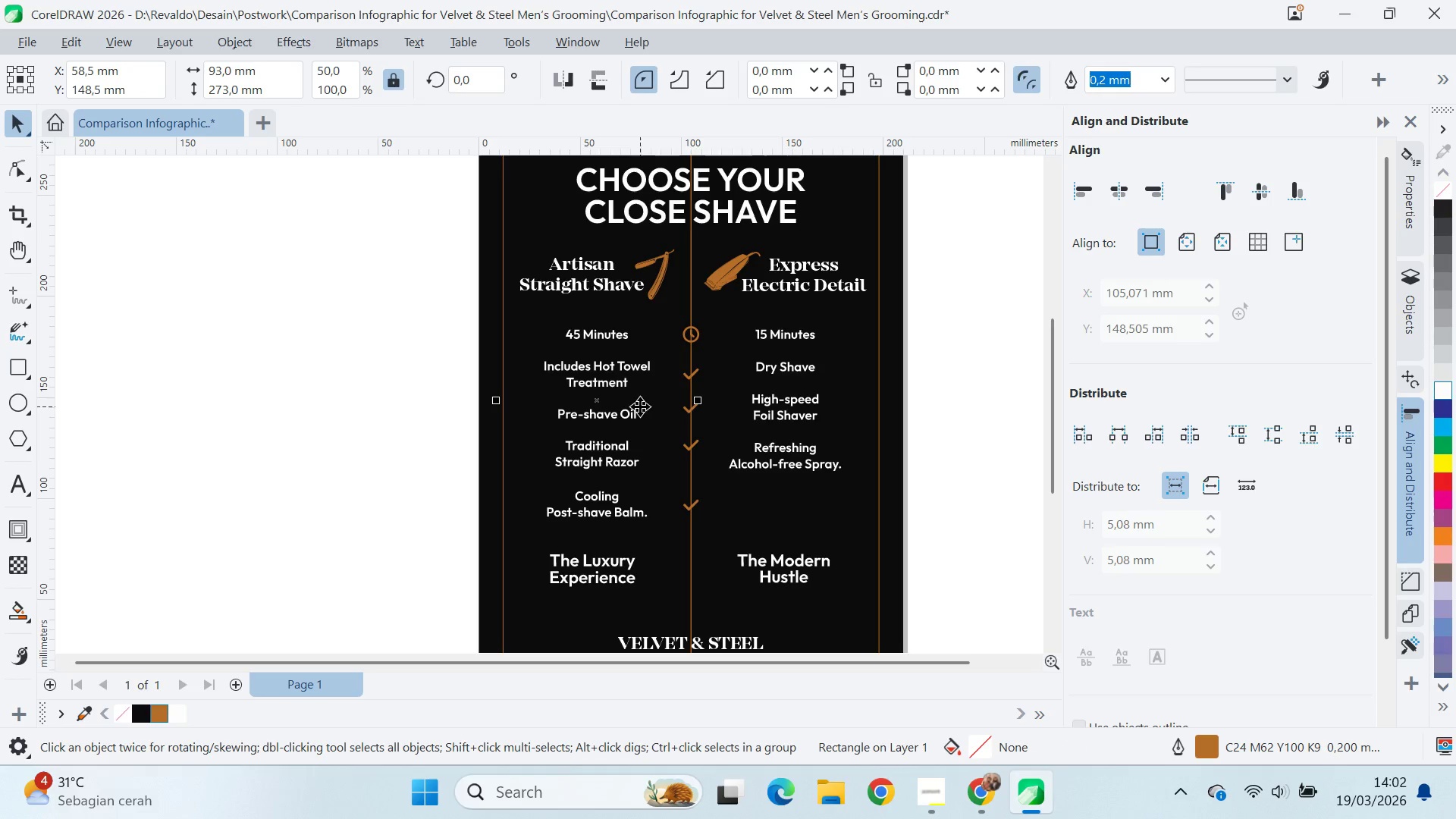 
key(Shift+ShiftLeft)
 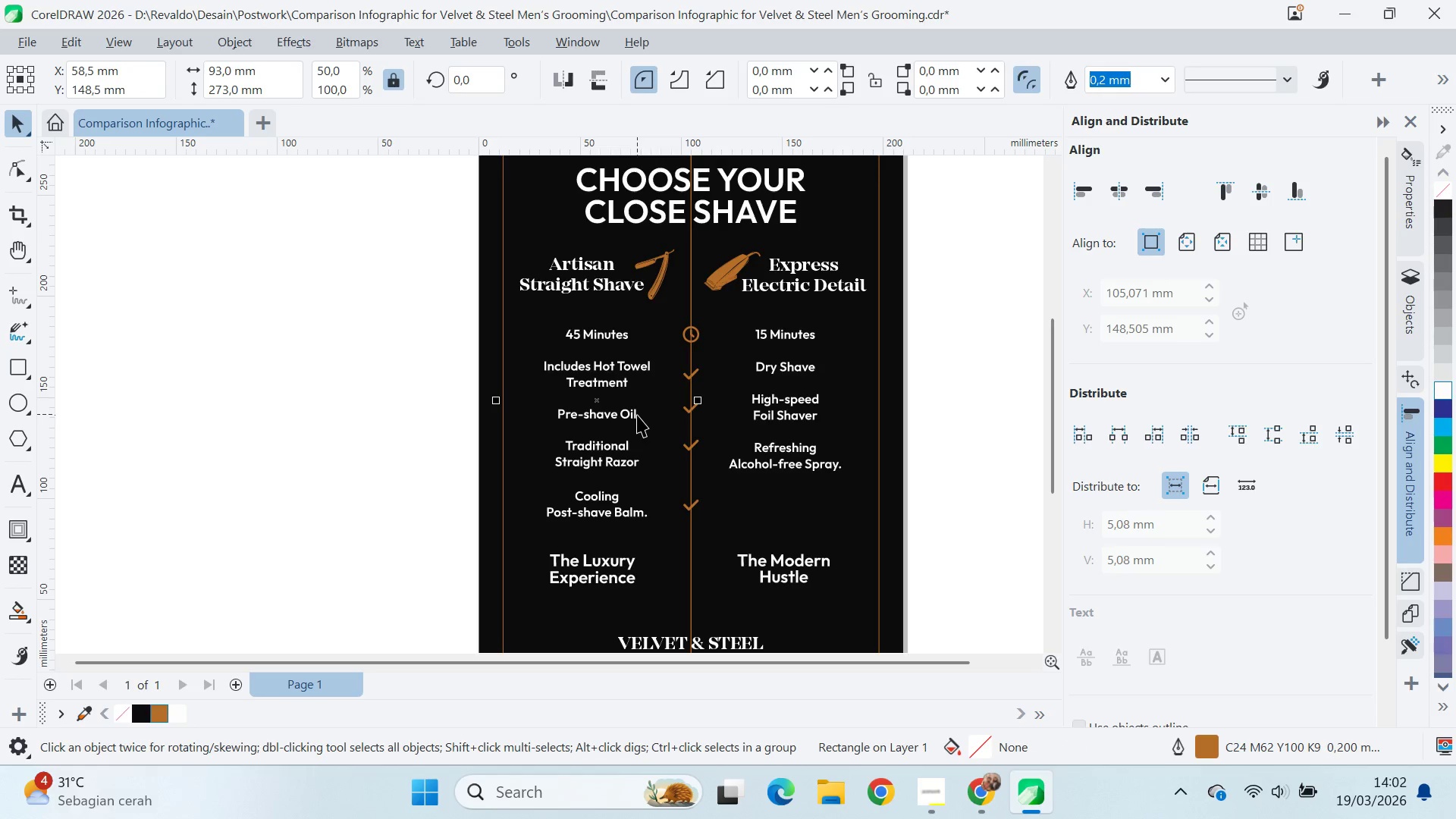 
key(Shift+ShiftLeft)
 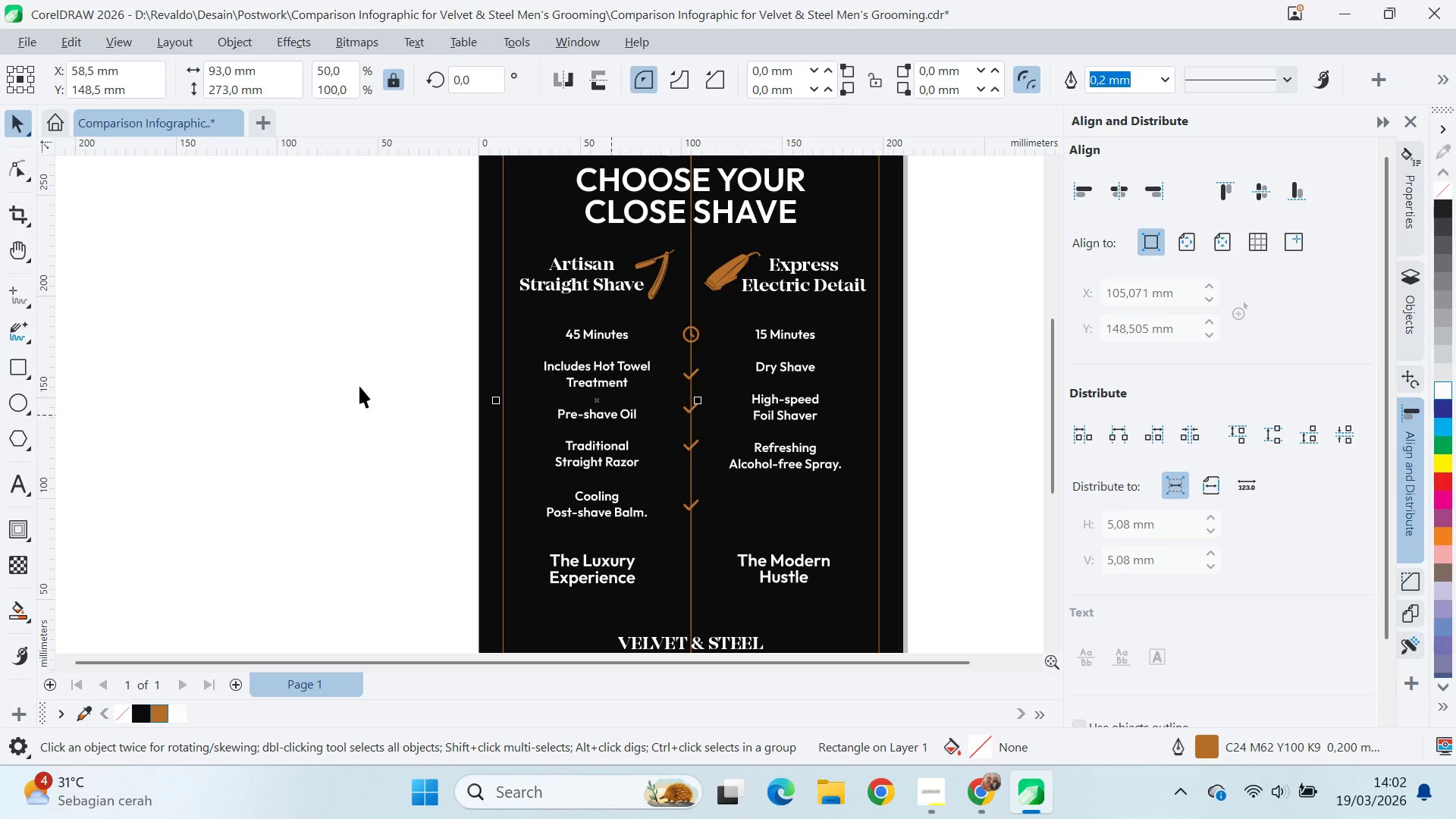 
left_click_drag(start_coordinate=[335, 381], to_coordinate=[344, 381])
 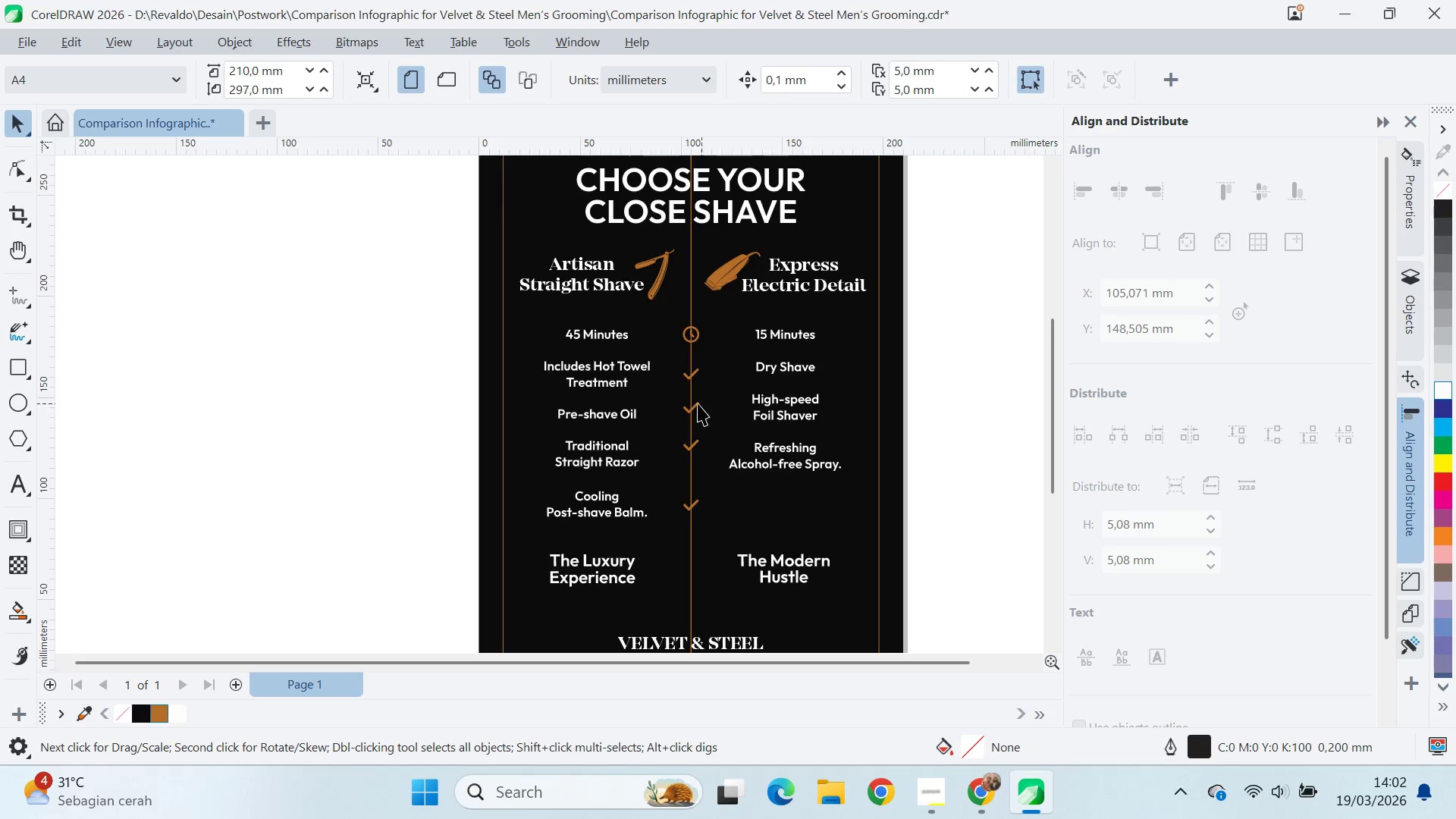 
left_click([696, 402])
 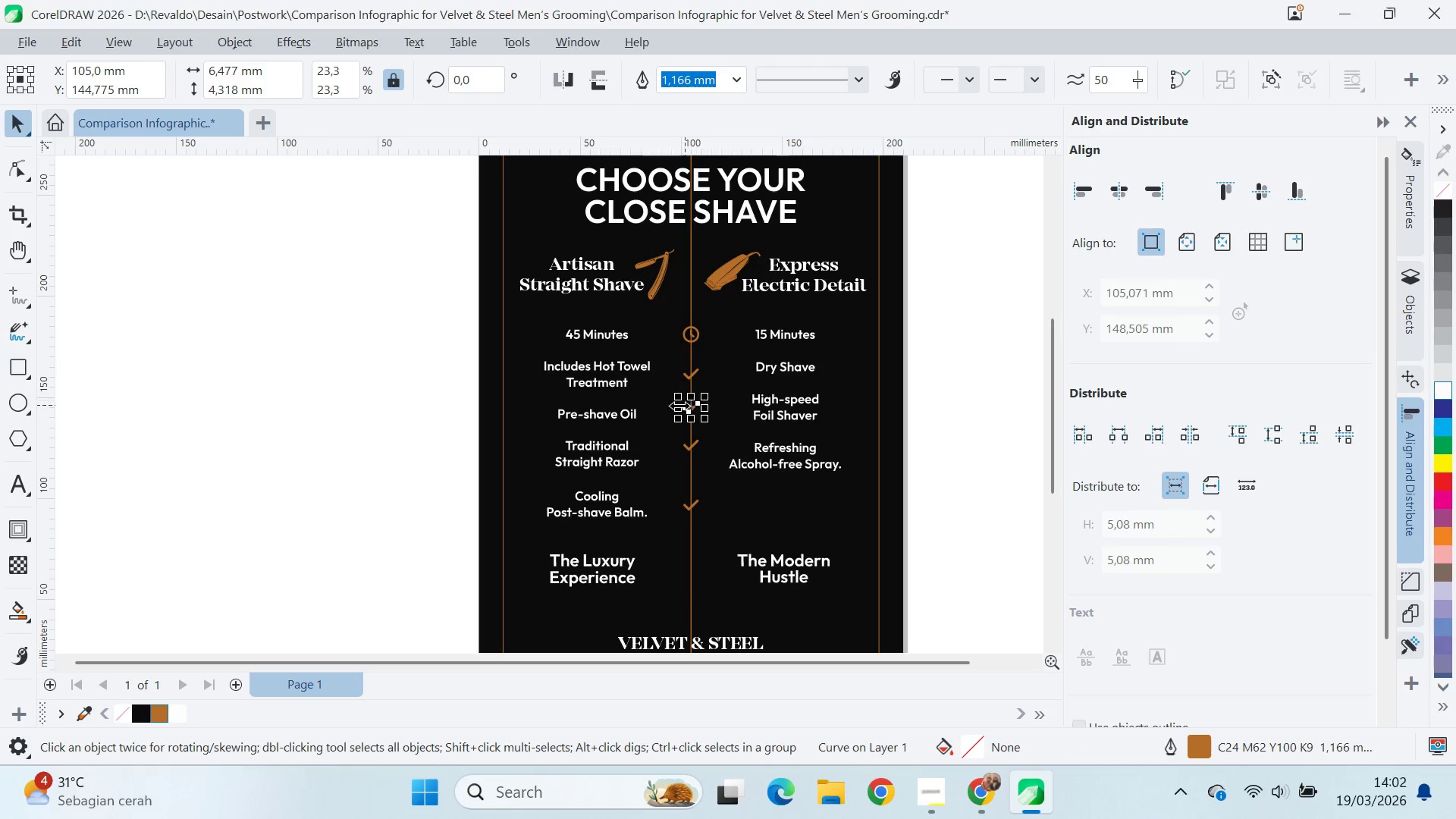 
hold_key(key=ShiftLeft, duration=0.55)
left_click([629, 413])
 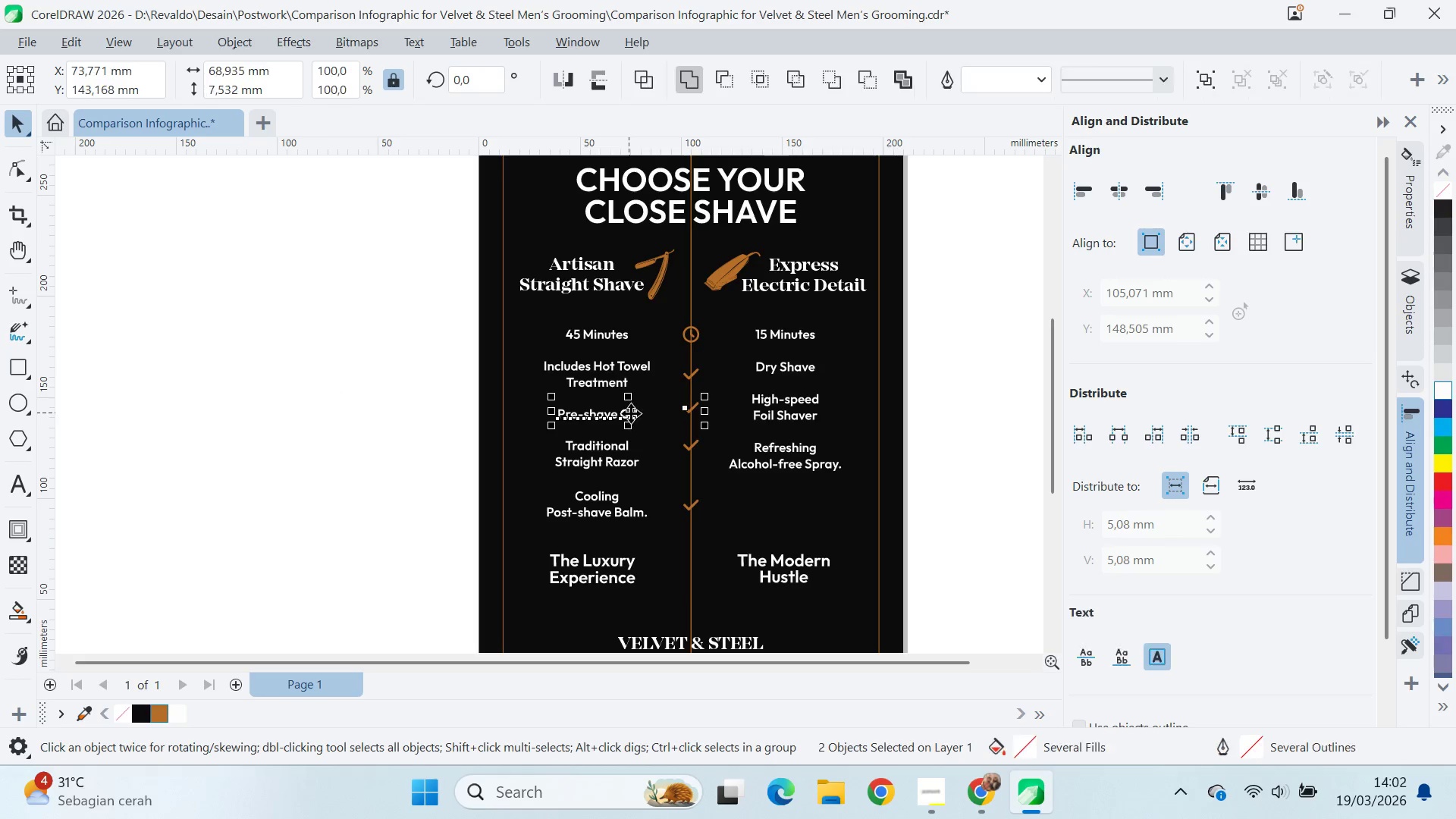 
key(E)
 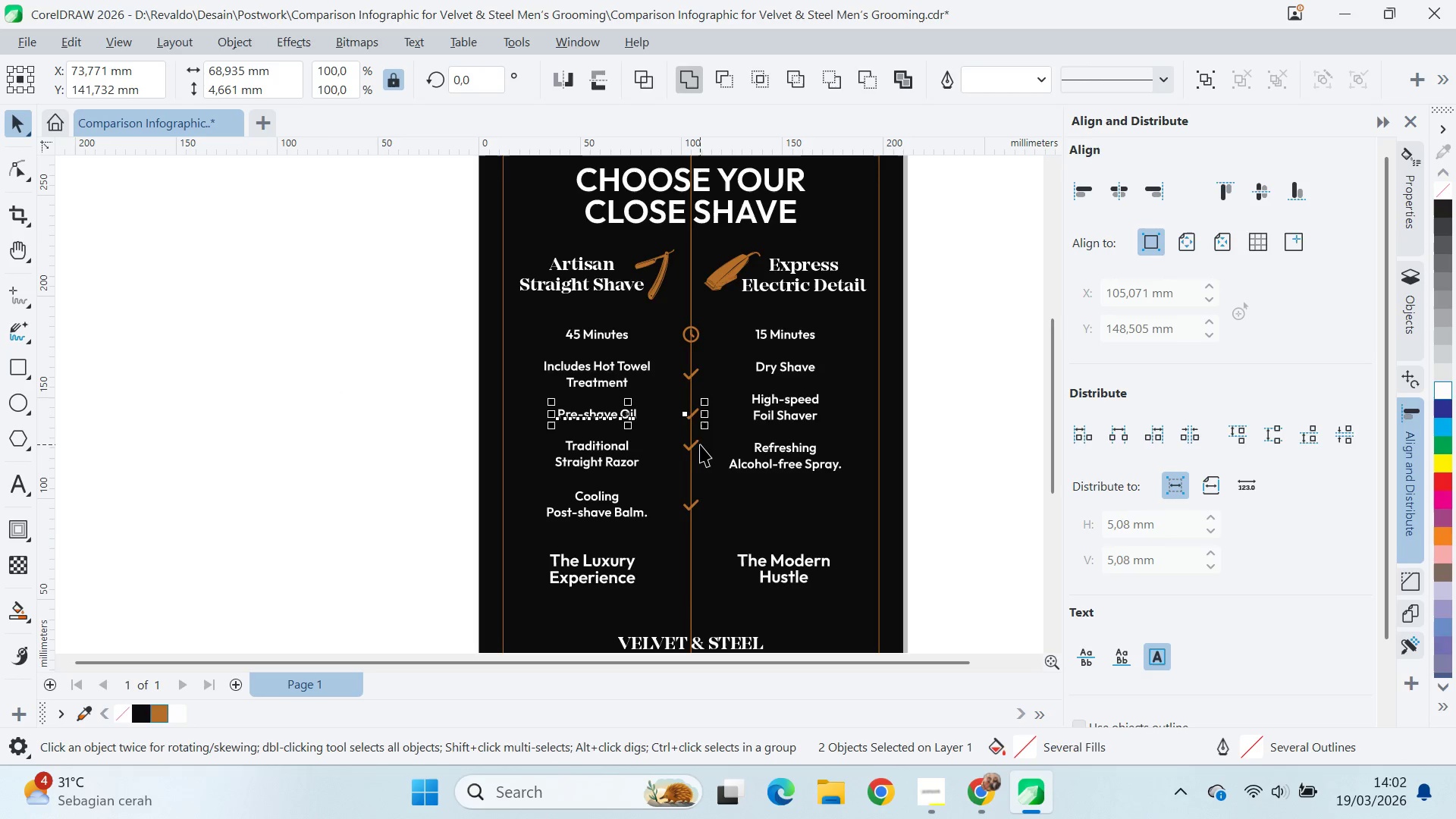 
left_click([698, 442])
 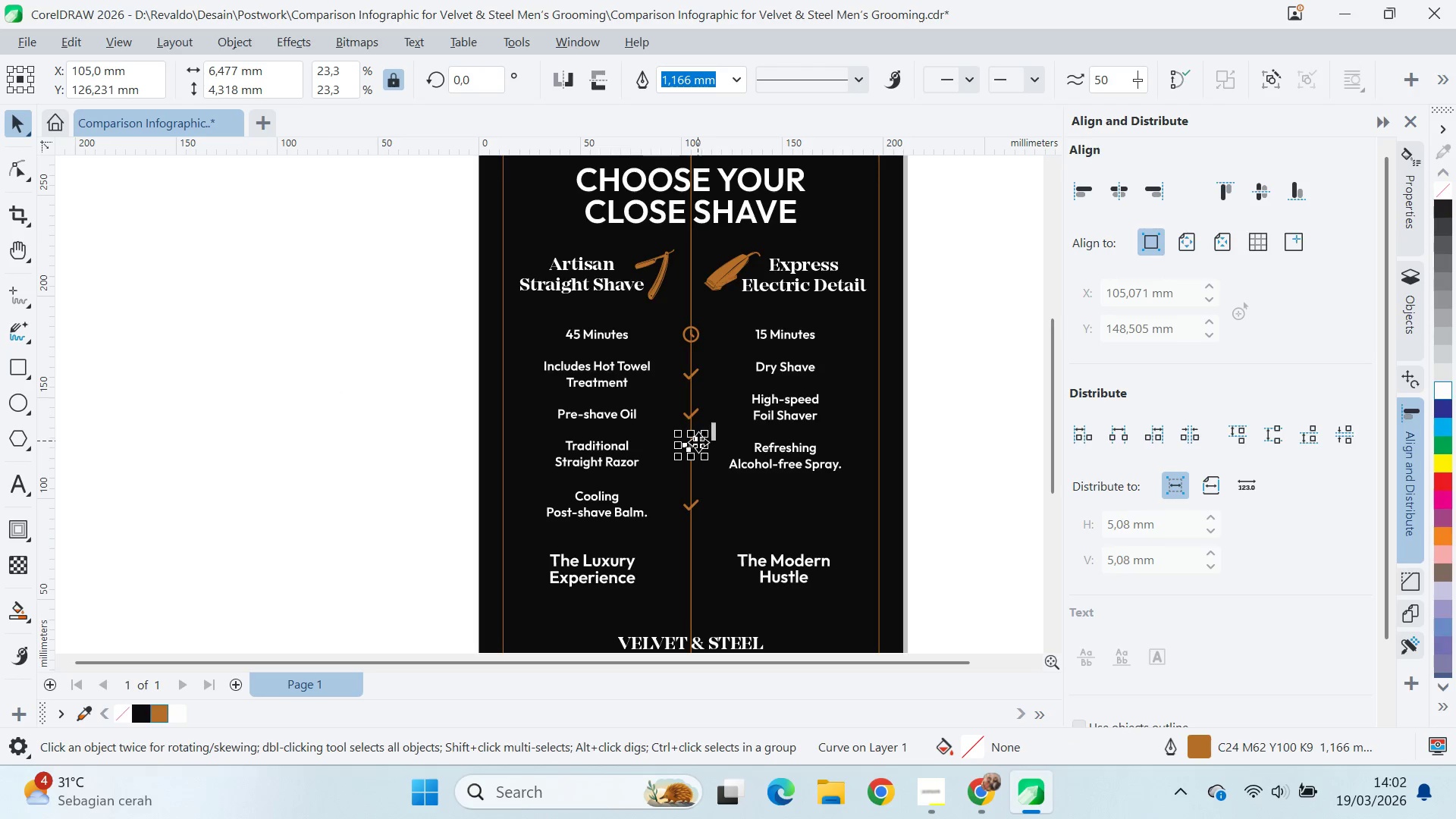 
hold_key(key=ShiftLeft, duration=0.77)
left_click([636, 462])
 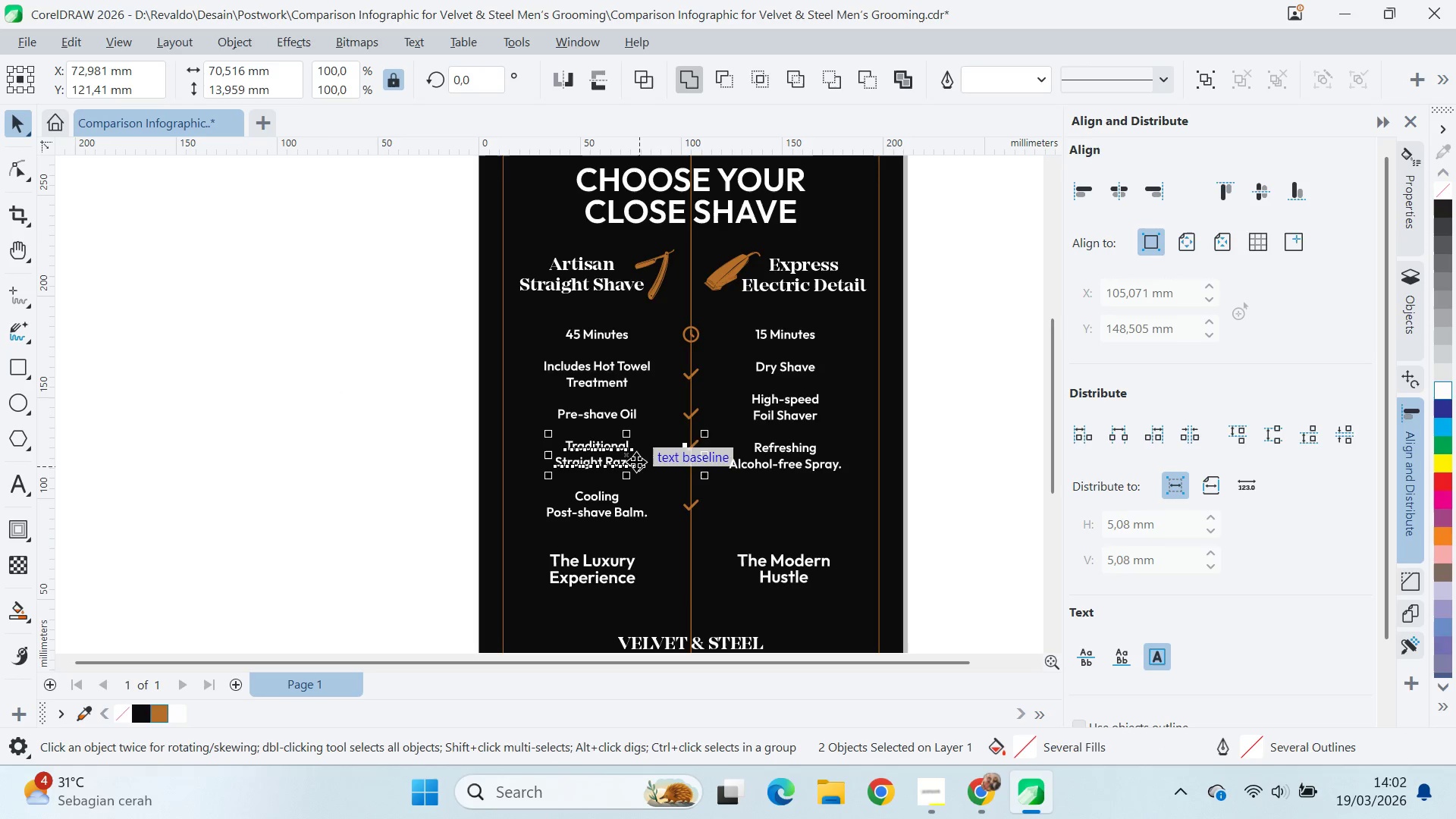 
key(E)
 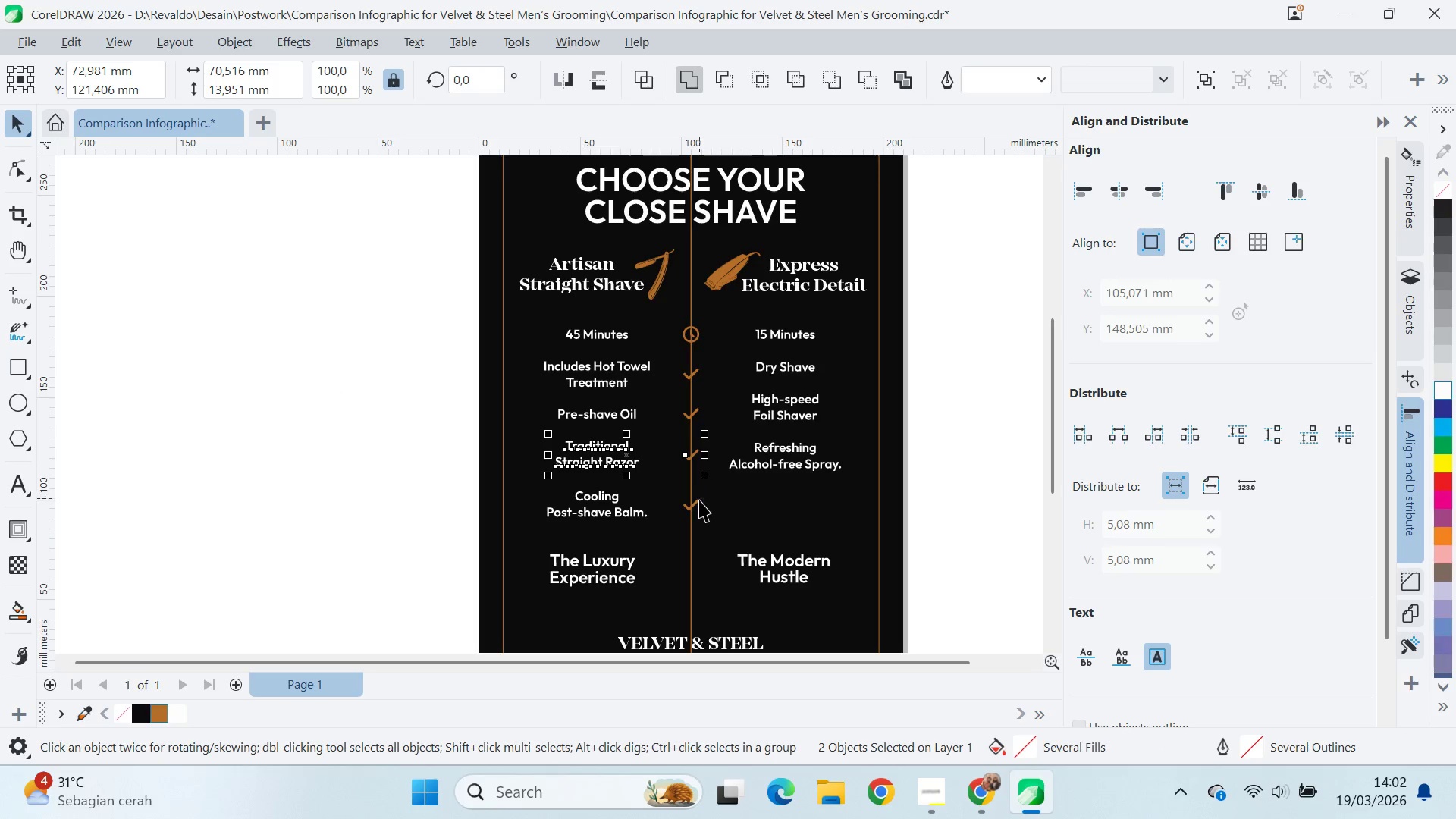 
left_click([699, 502])
 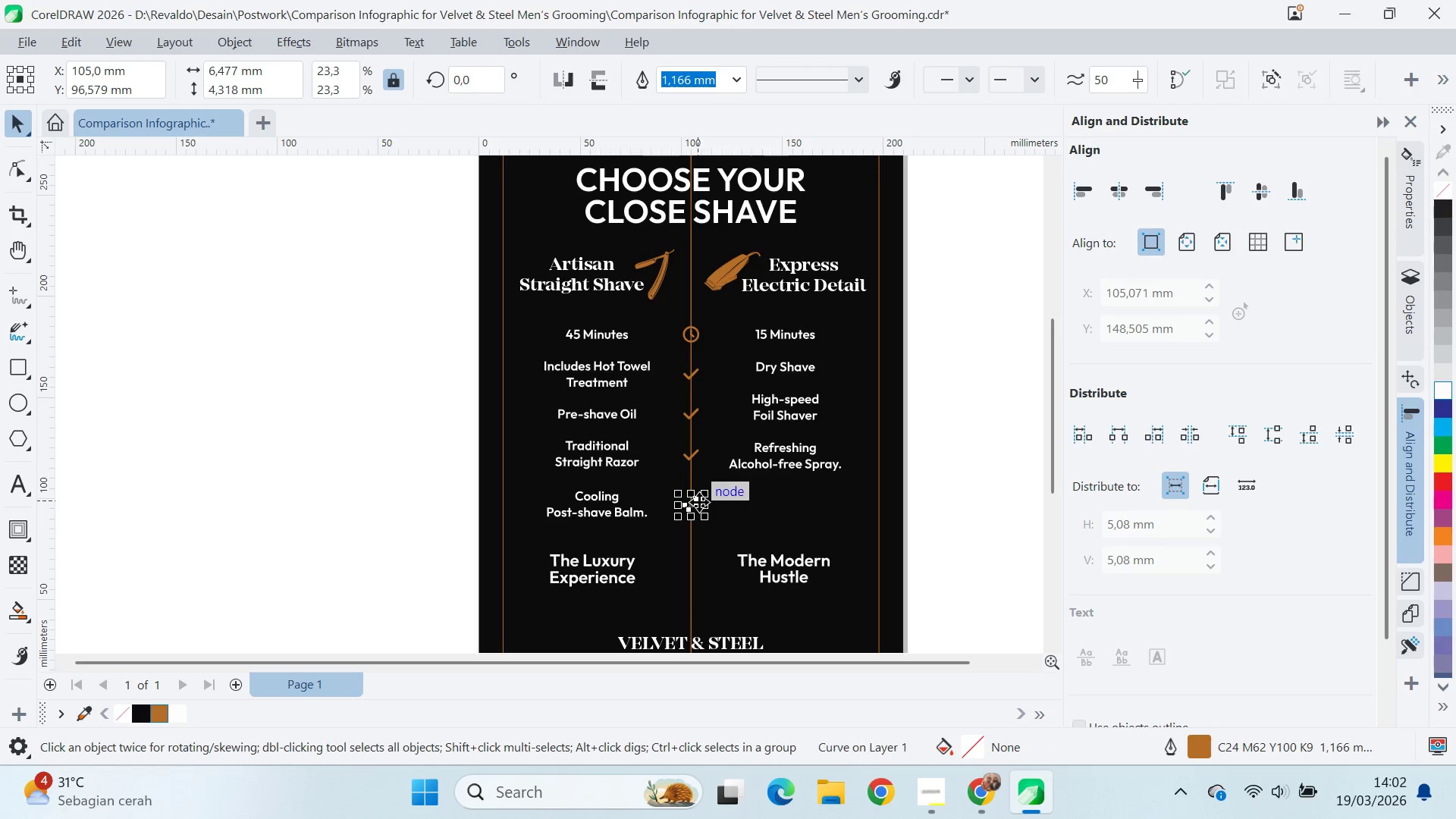 
hold_key(key=ShiftLeft, duration=0.73)
 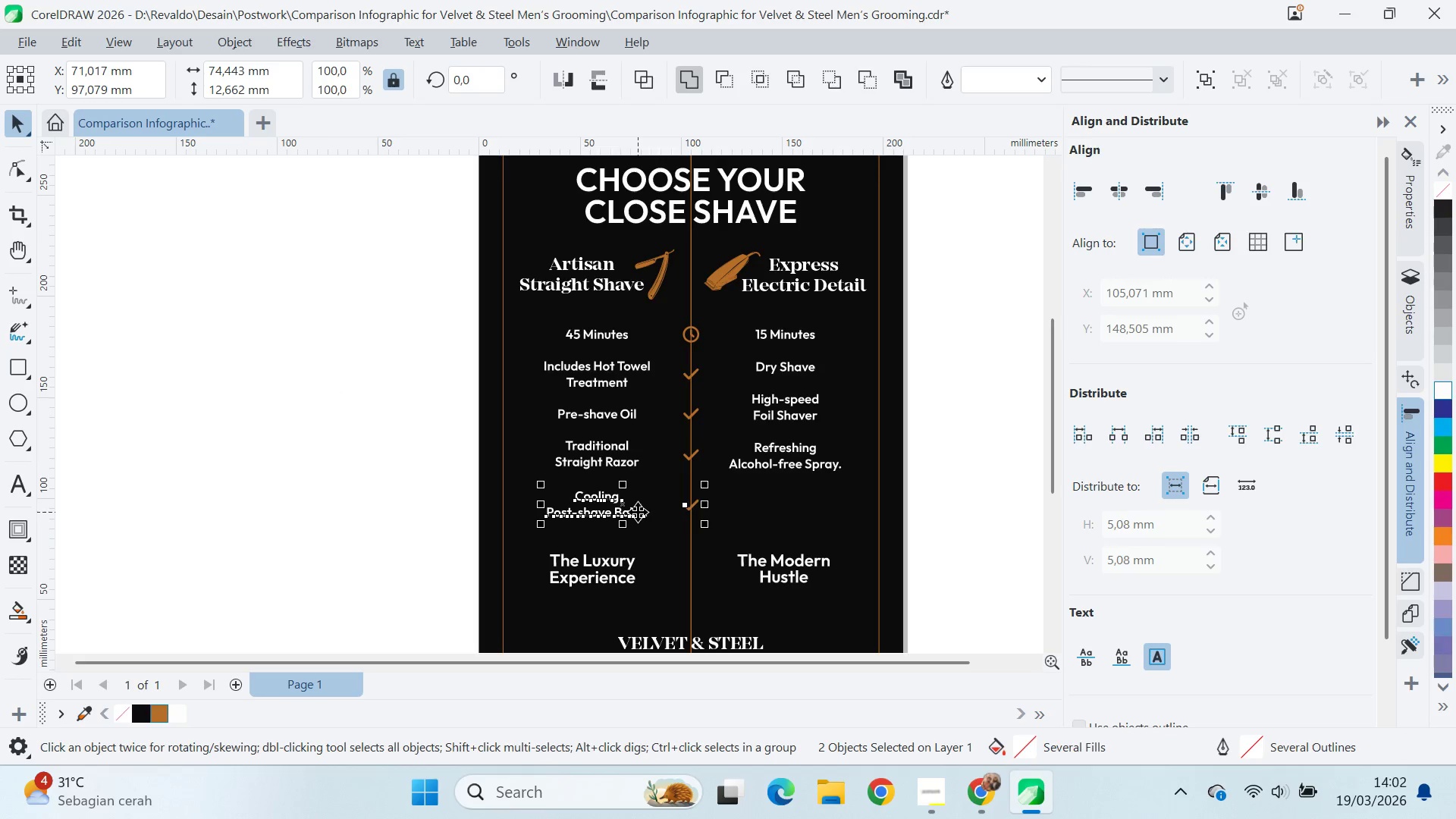 
key(E)
 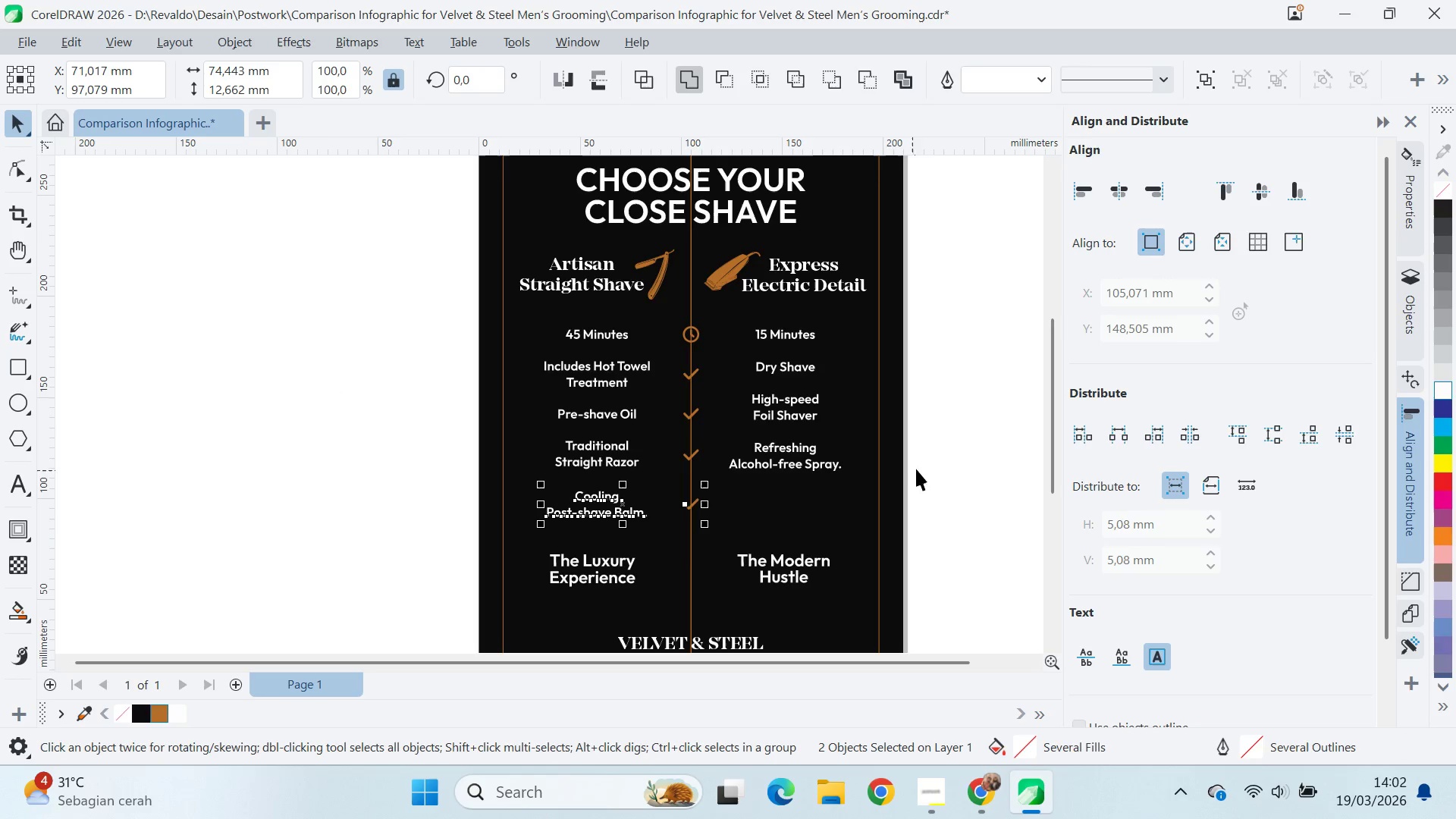 
left_click([935, 450])
 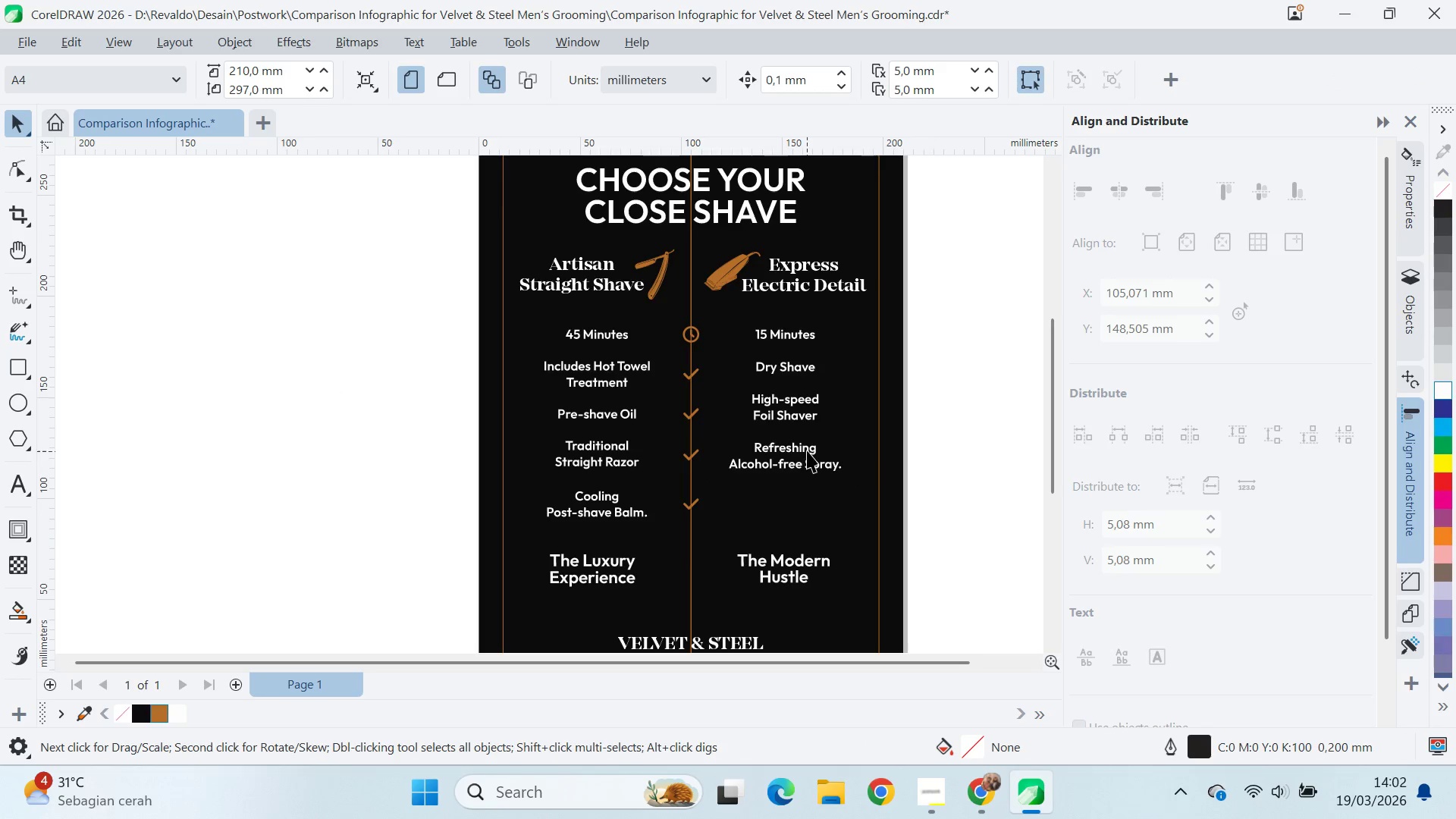 
left_click([806, 450])
 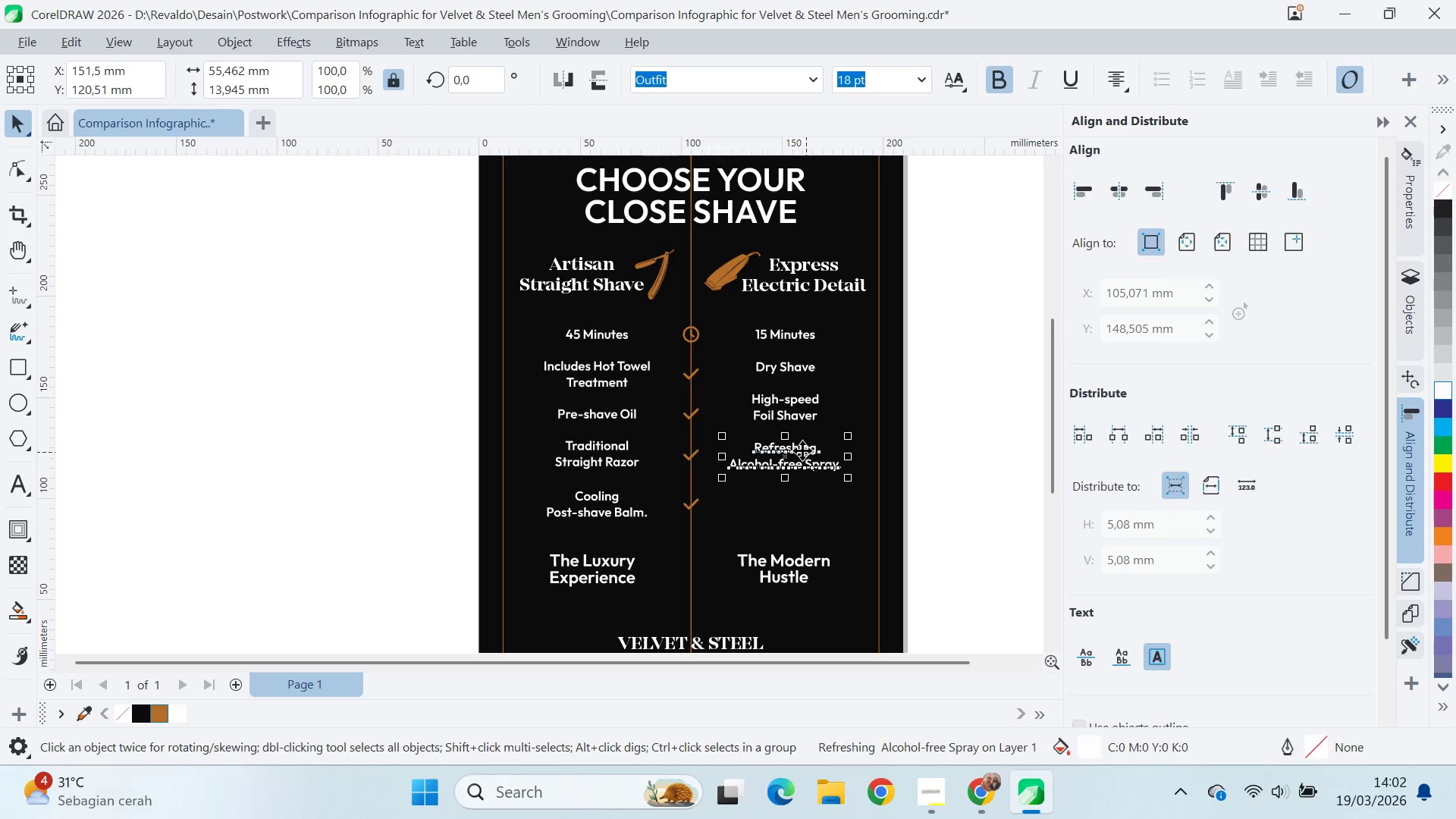 
hold_key(key=ShiftLeft, duration=0.77)
left_click([618, 445])
 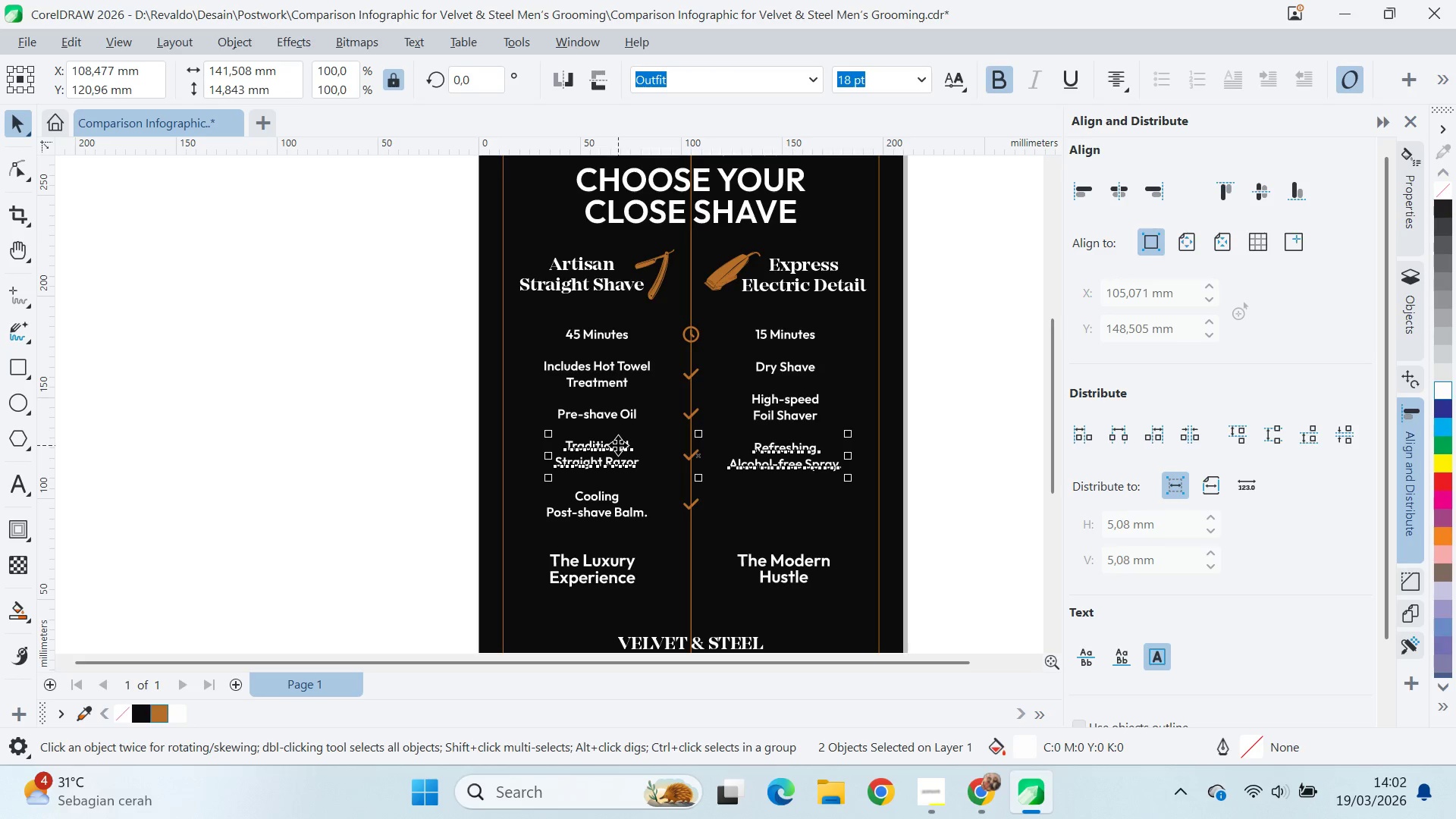 
key(E)
 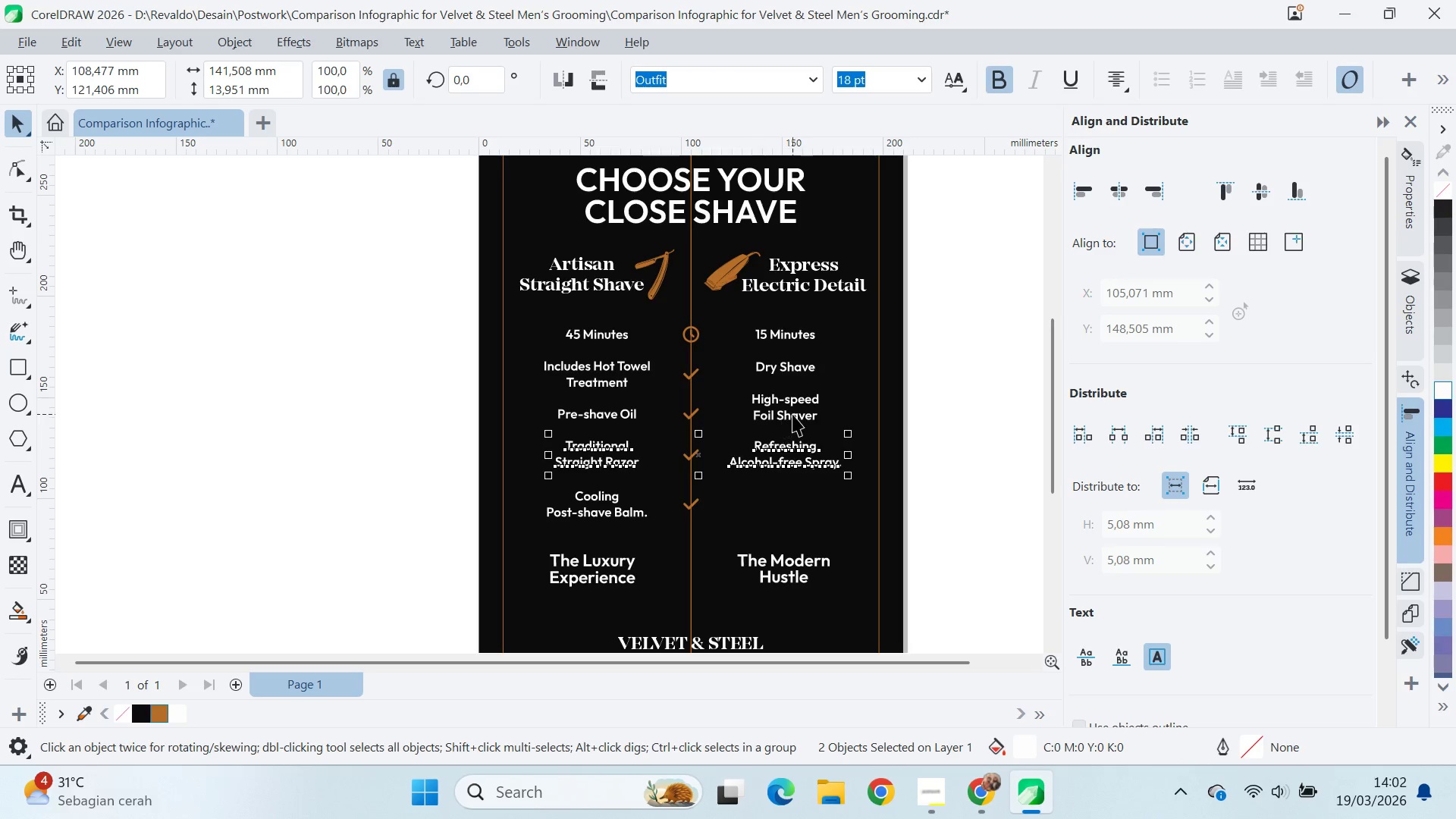 
left_click([792, 414])
 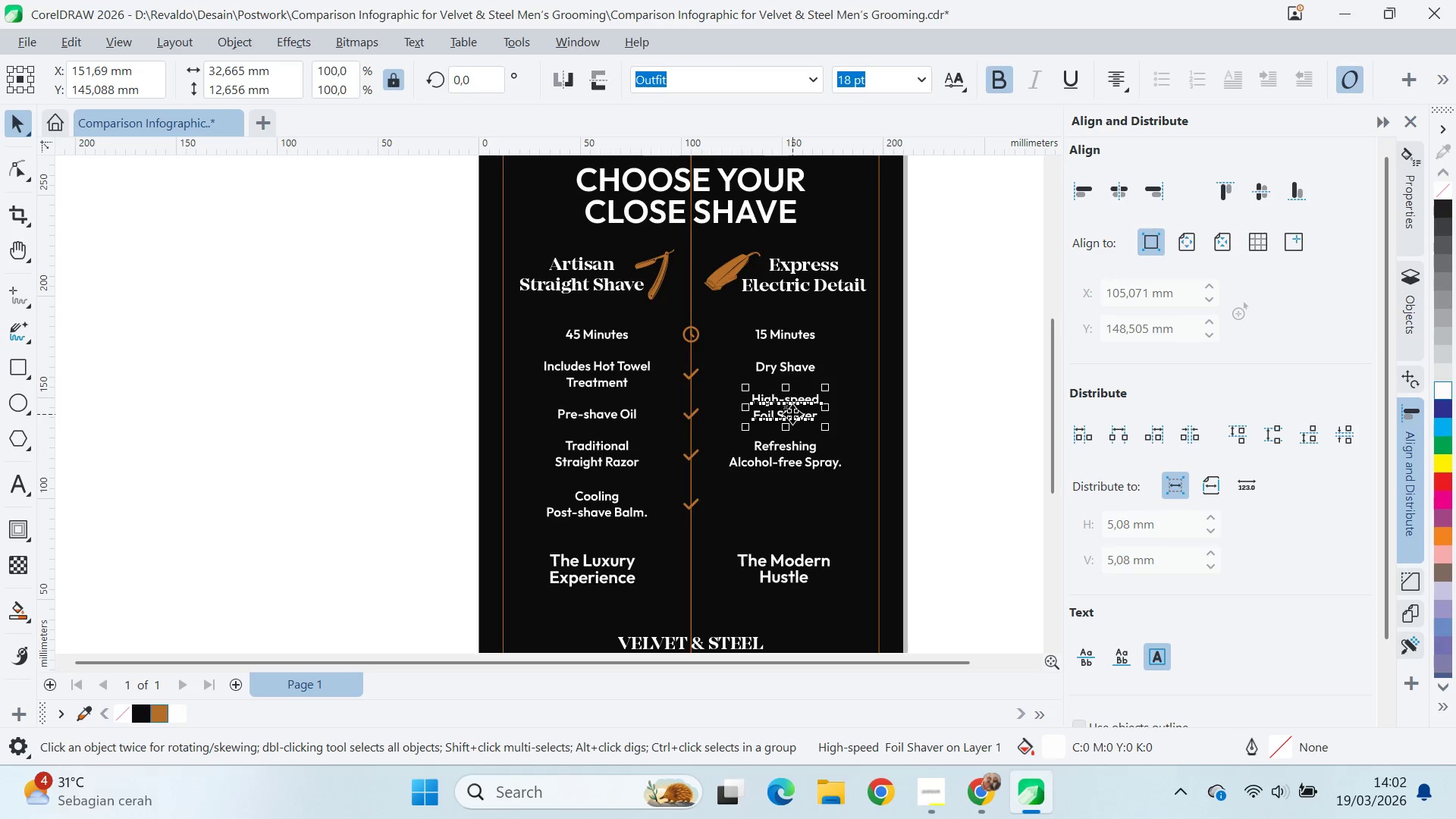 
hold_key(key=ShiftLeft, duration=0.7)
left_click([632, 410])
 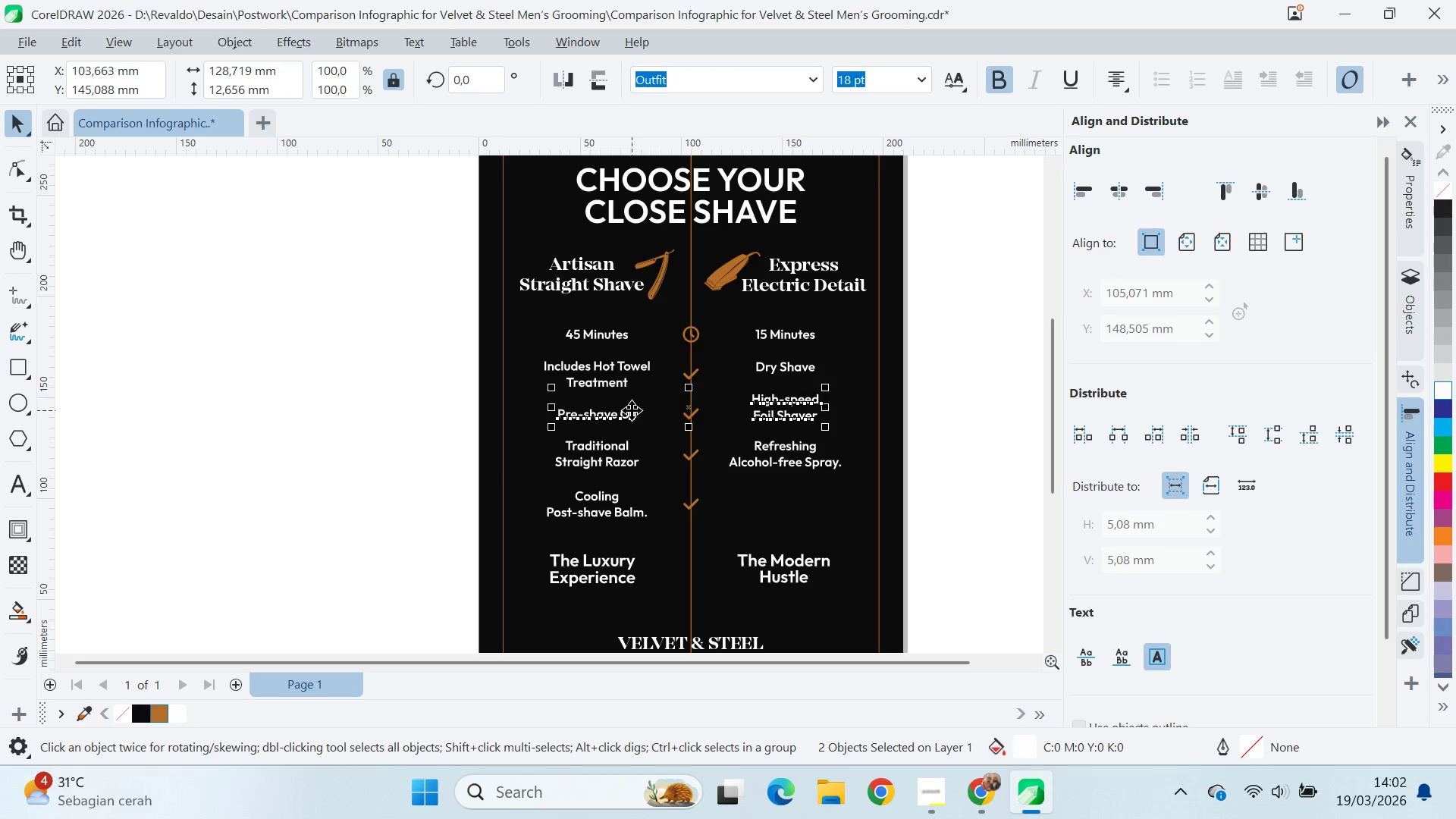 
key(E)
 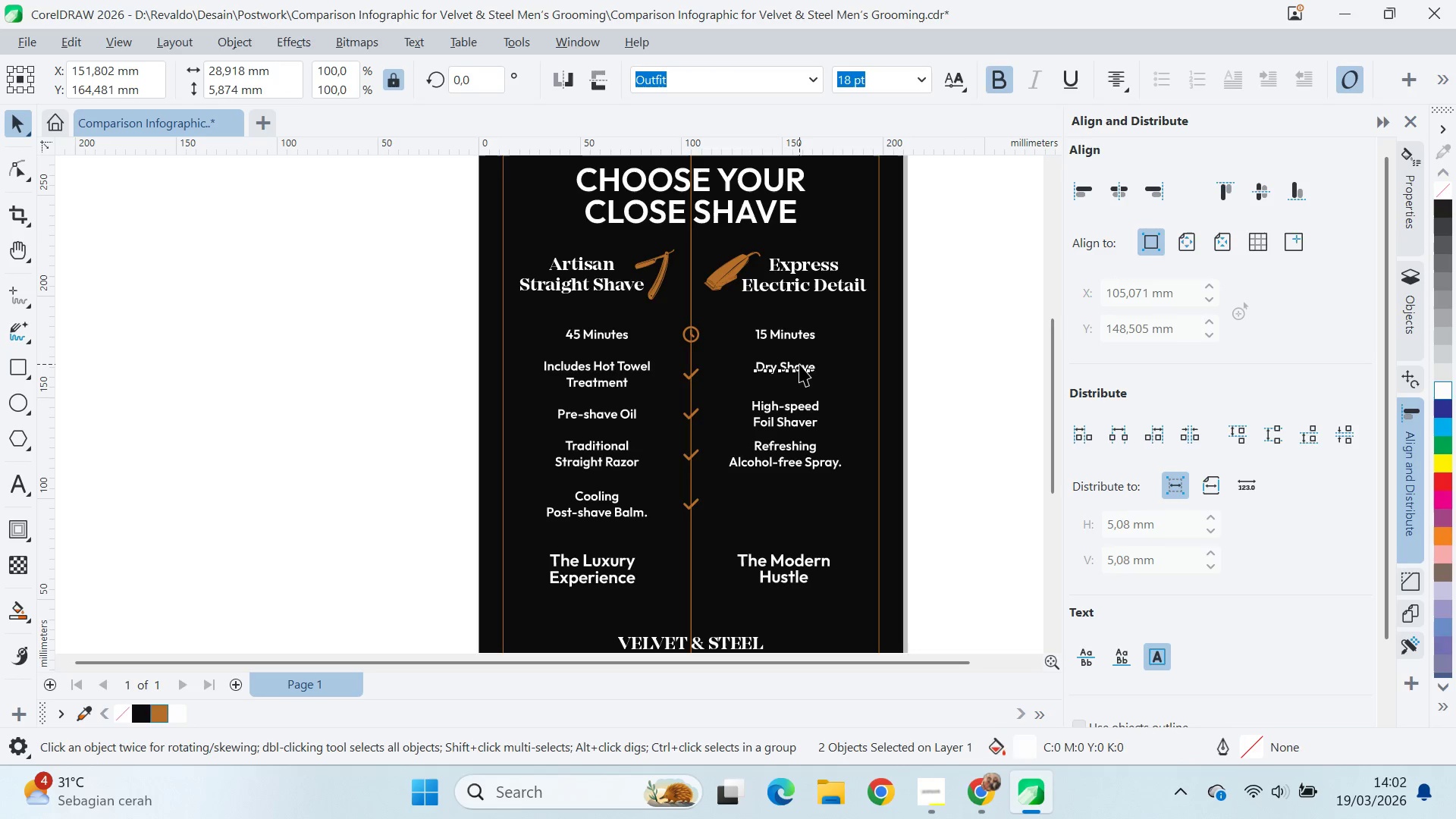 
hold_key(key=ShiftLeft, duration=0.58)
left_click([629, 366])
 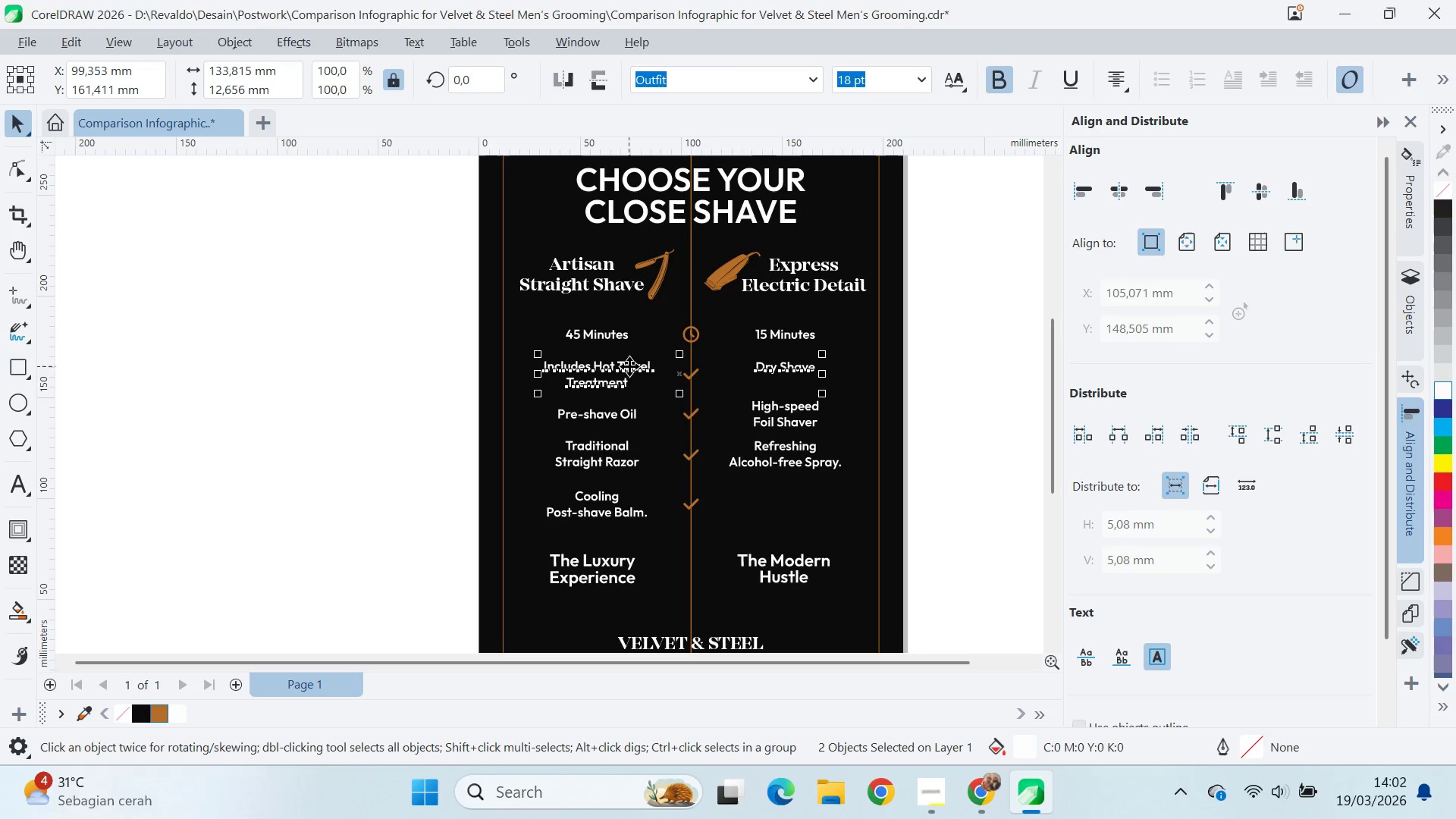 
key(E)
 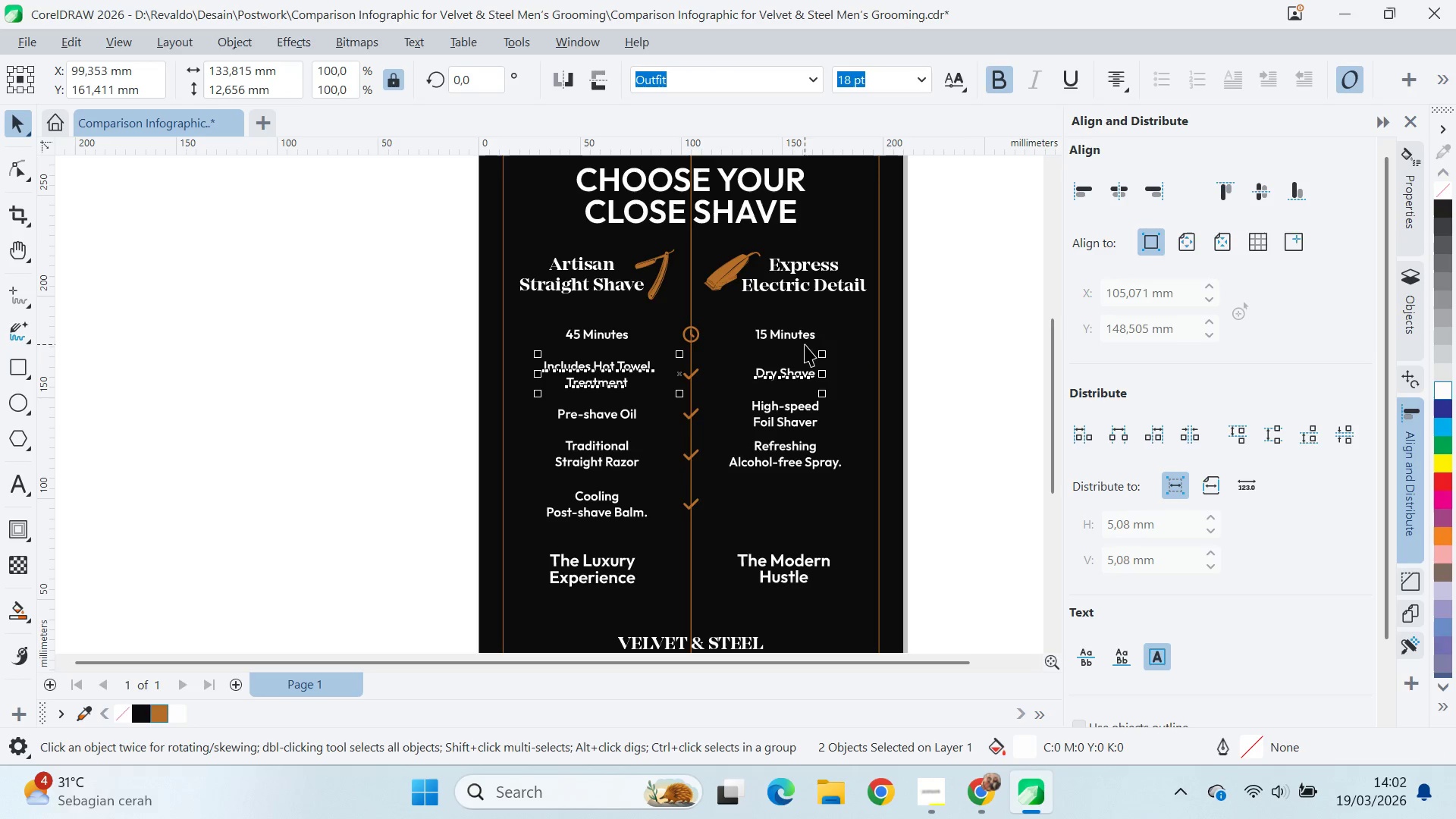 
left_click([803, 333])
 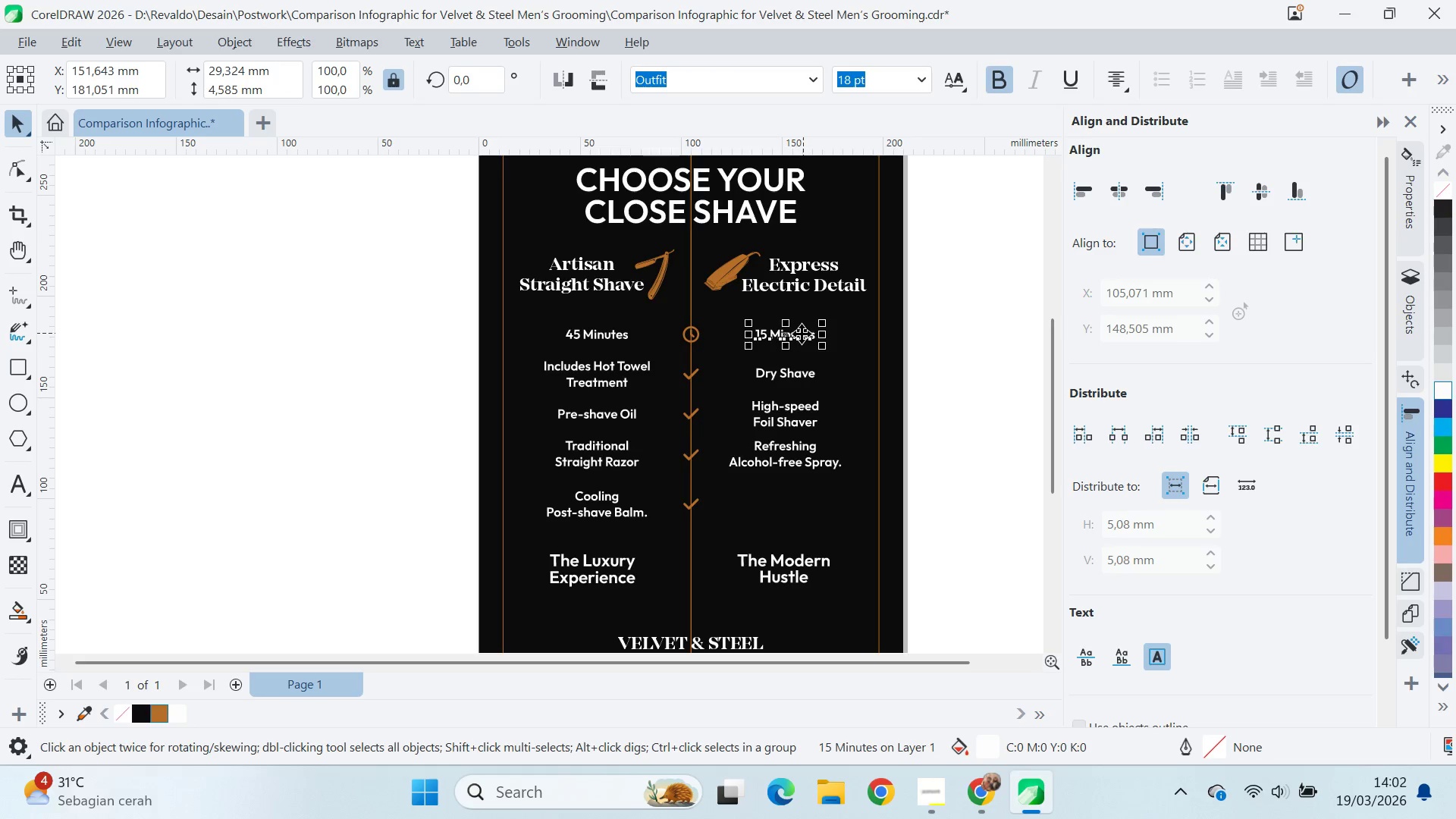 
hold_key(key=ShiftLeft, duration=0.5)
left_click([623, 332])
 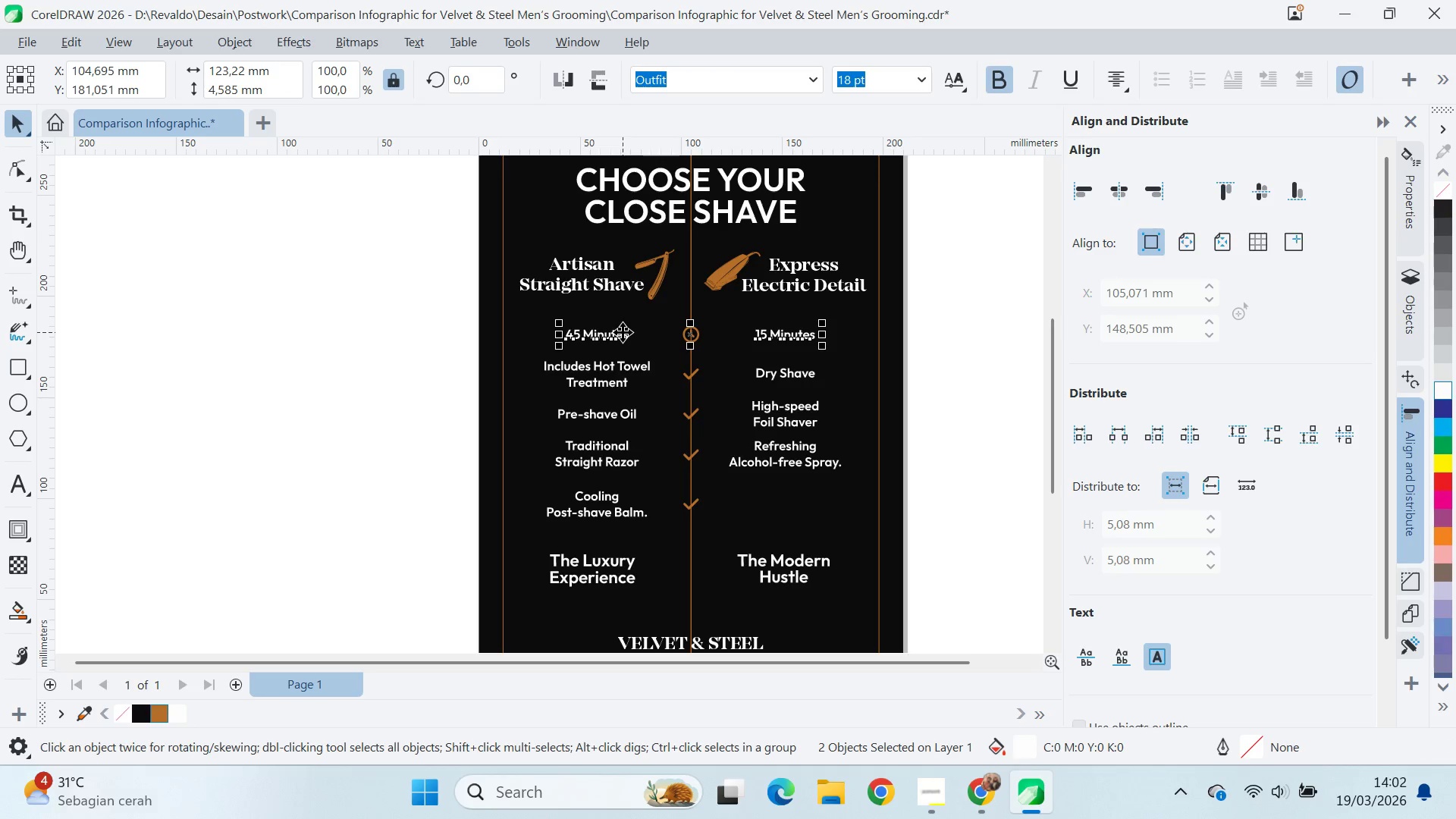 
type(ee)
 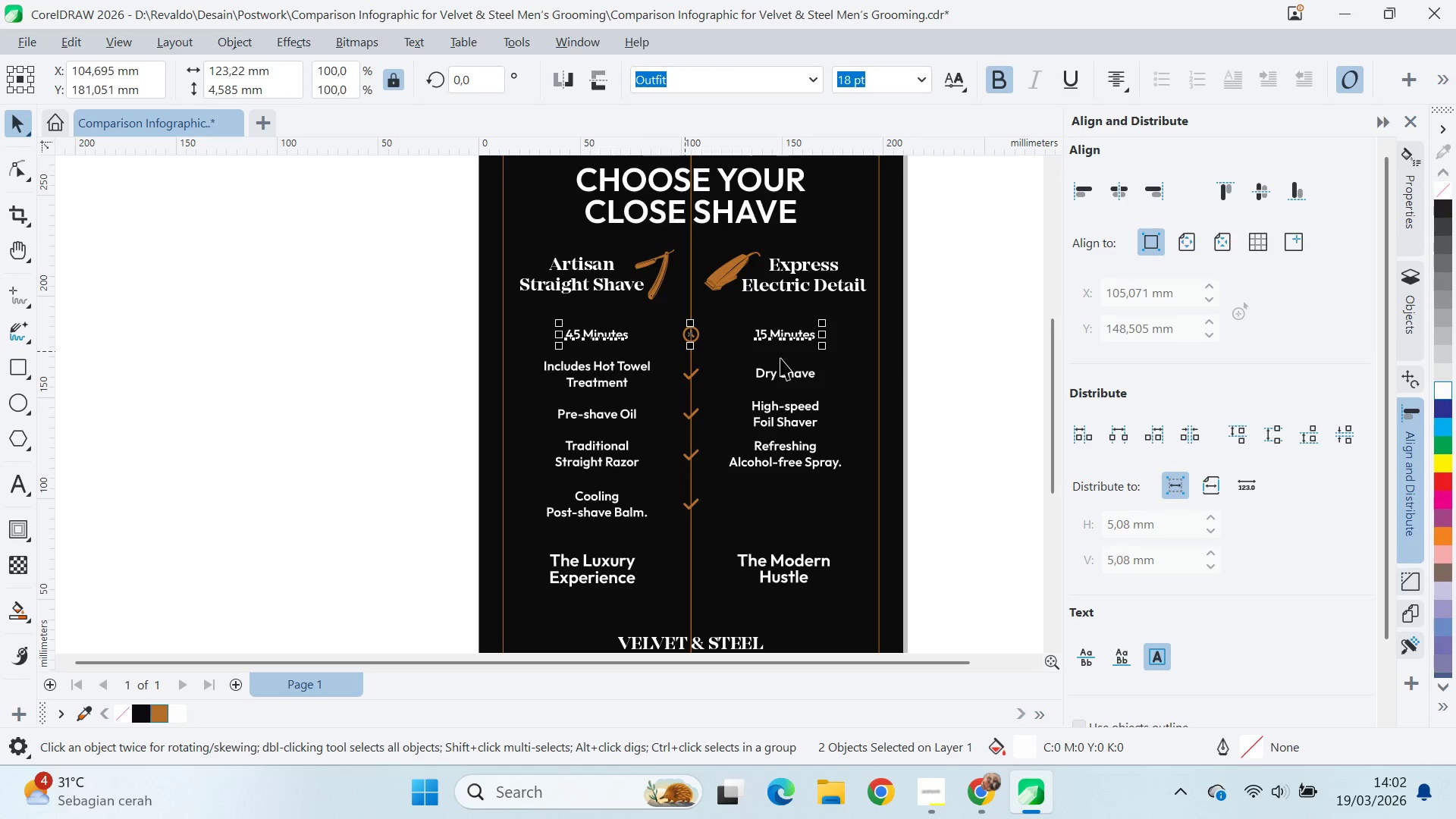 
key(E)
 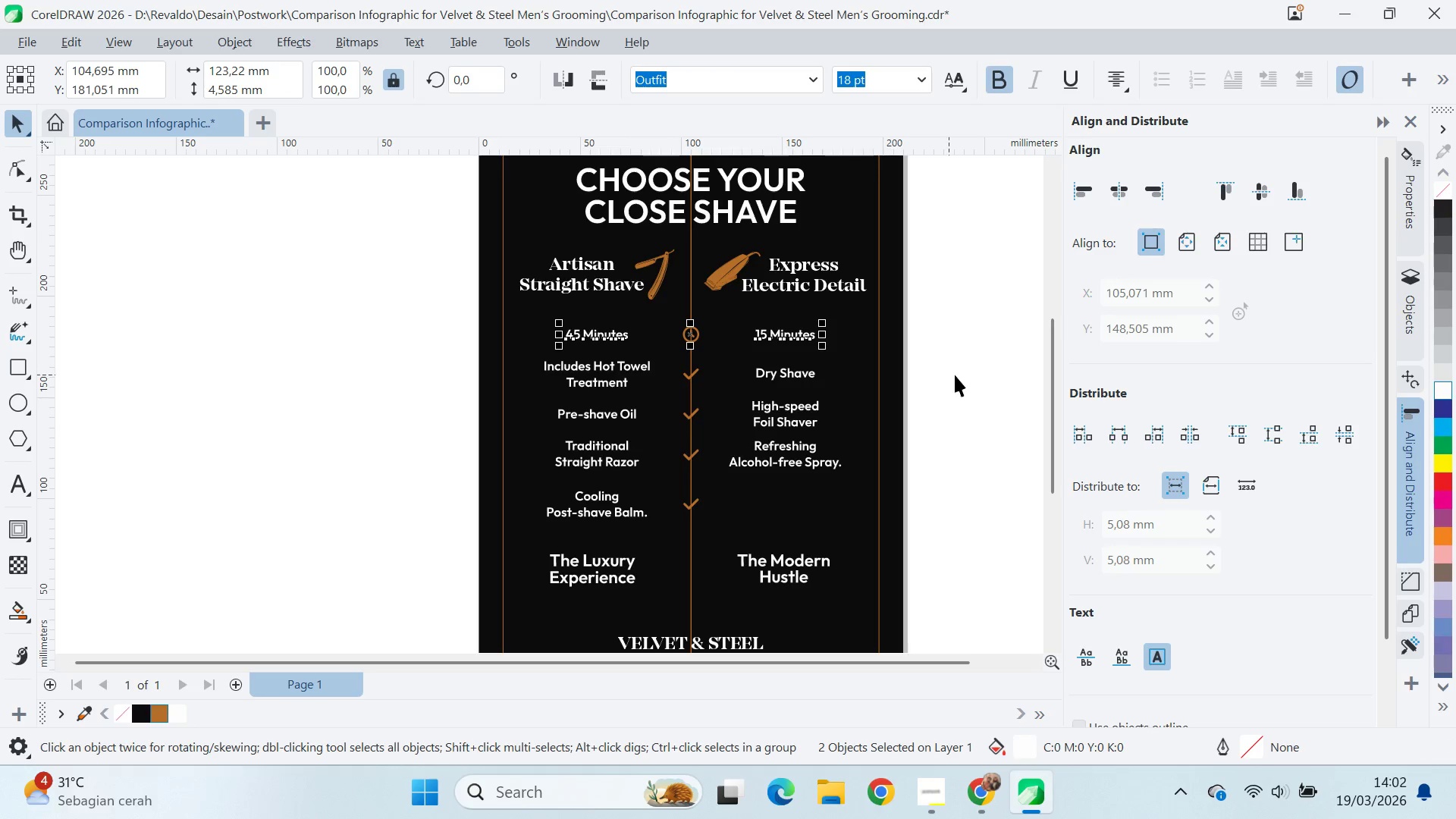 
left_click([962, 374])
 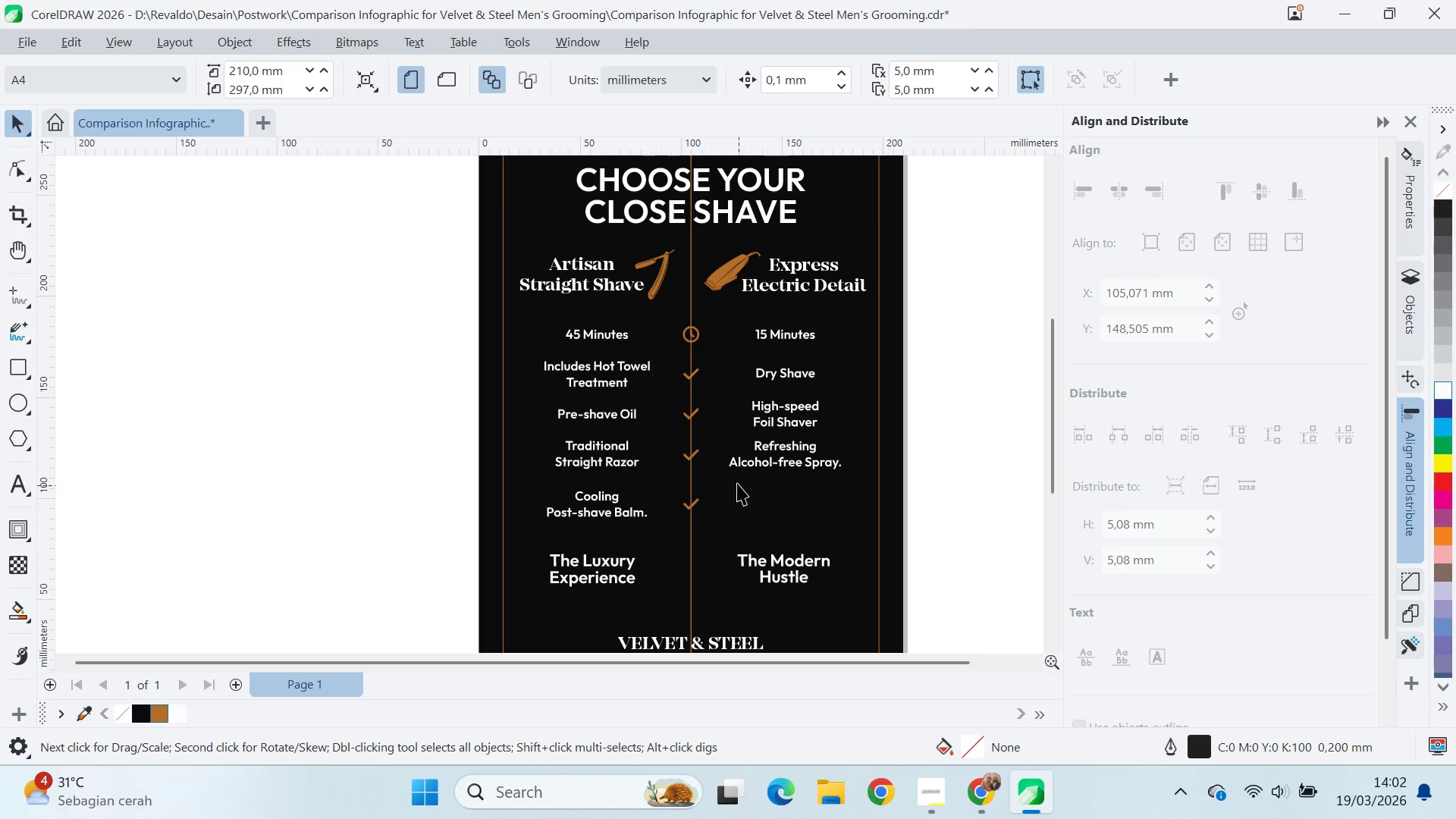 
wait(5.5)
 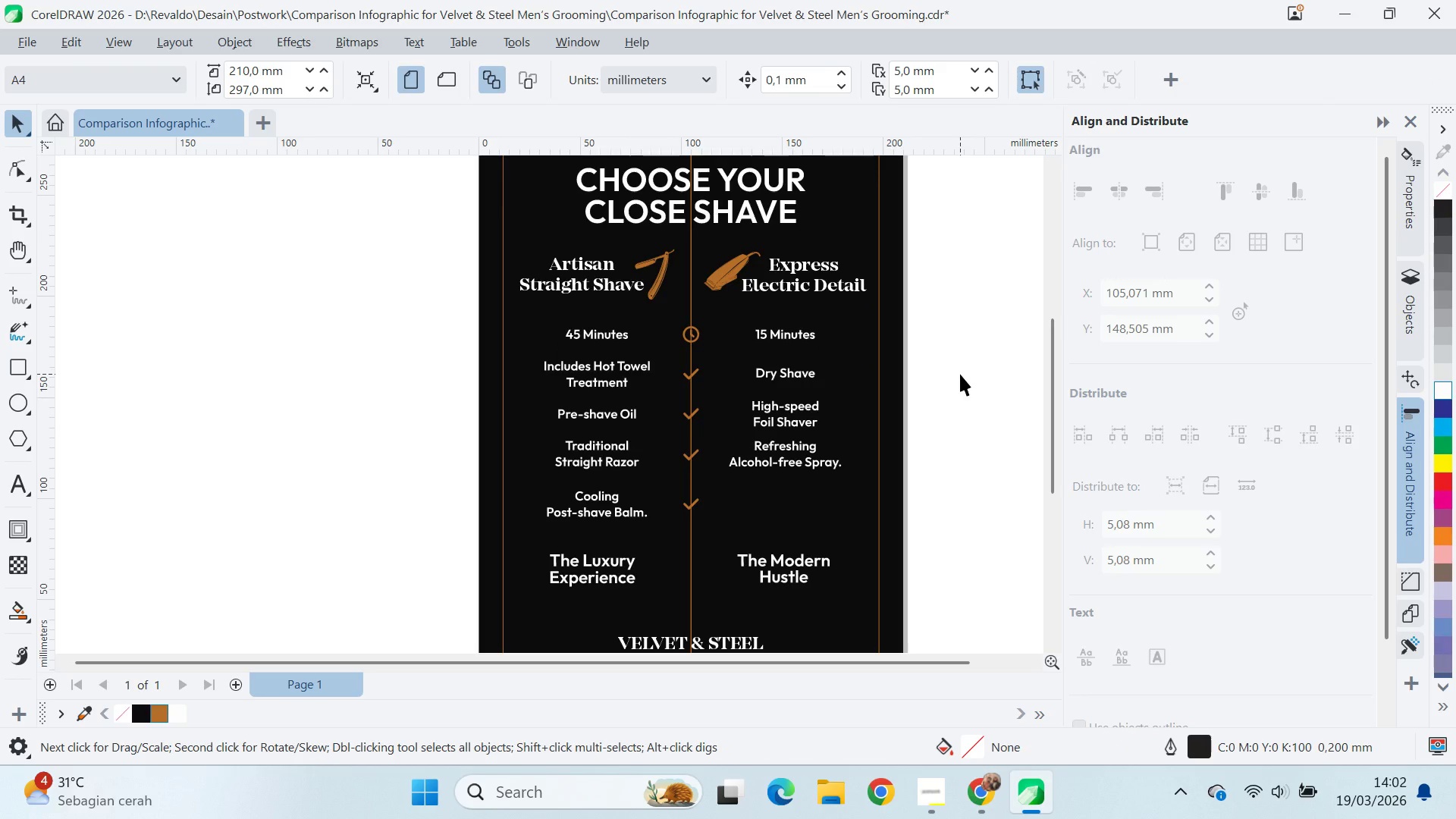 
left_click([701, 333])
 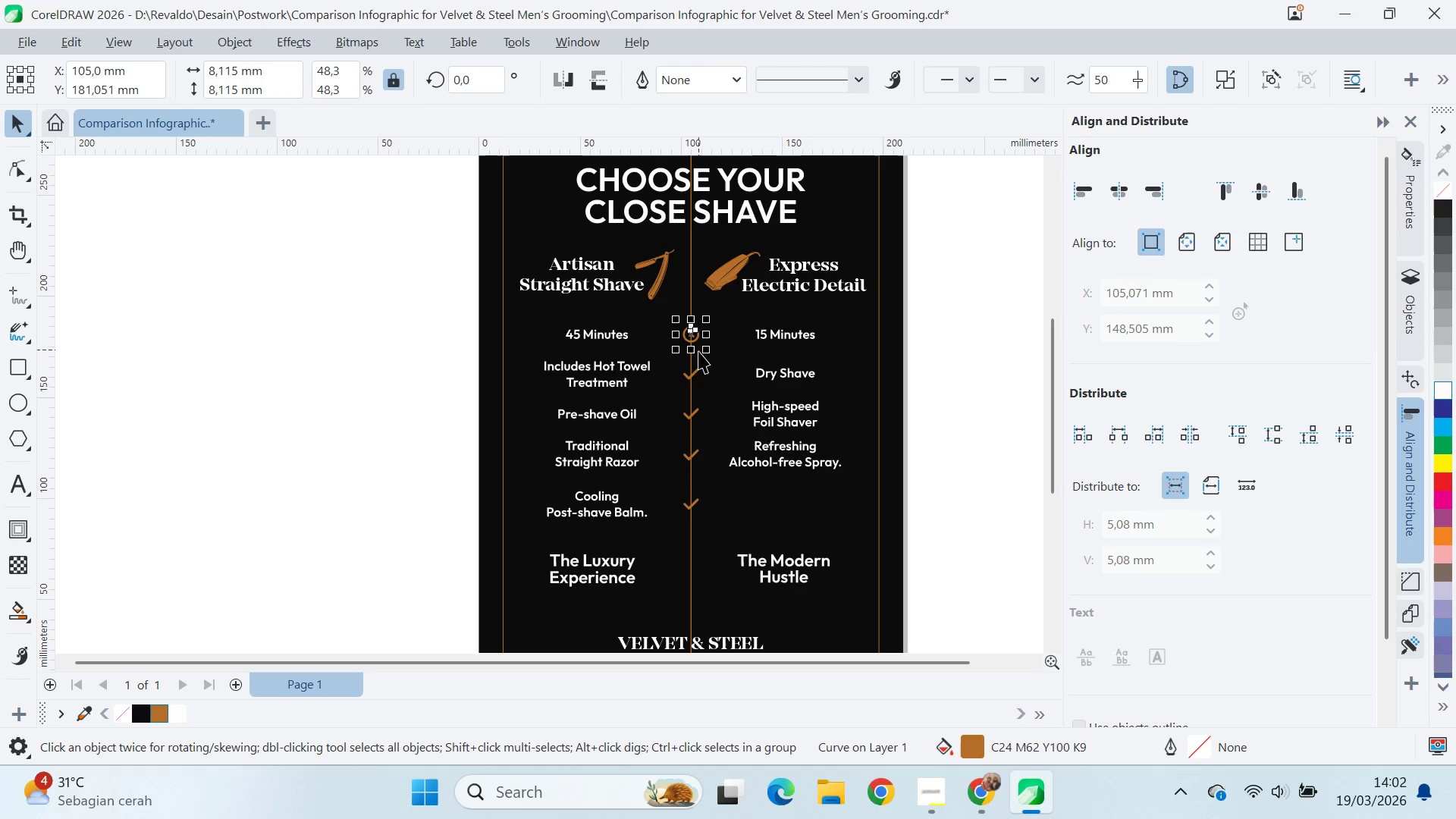 
hold_key(key=ShiftLeft, duration=1.5)
left_click([698, 369])
 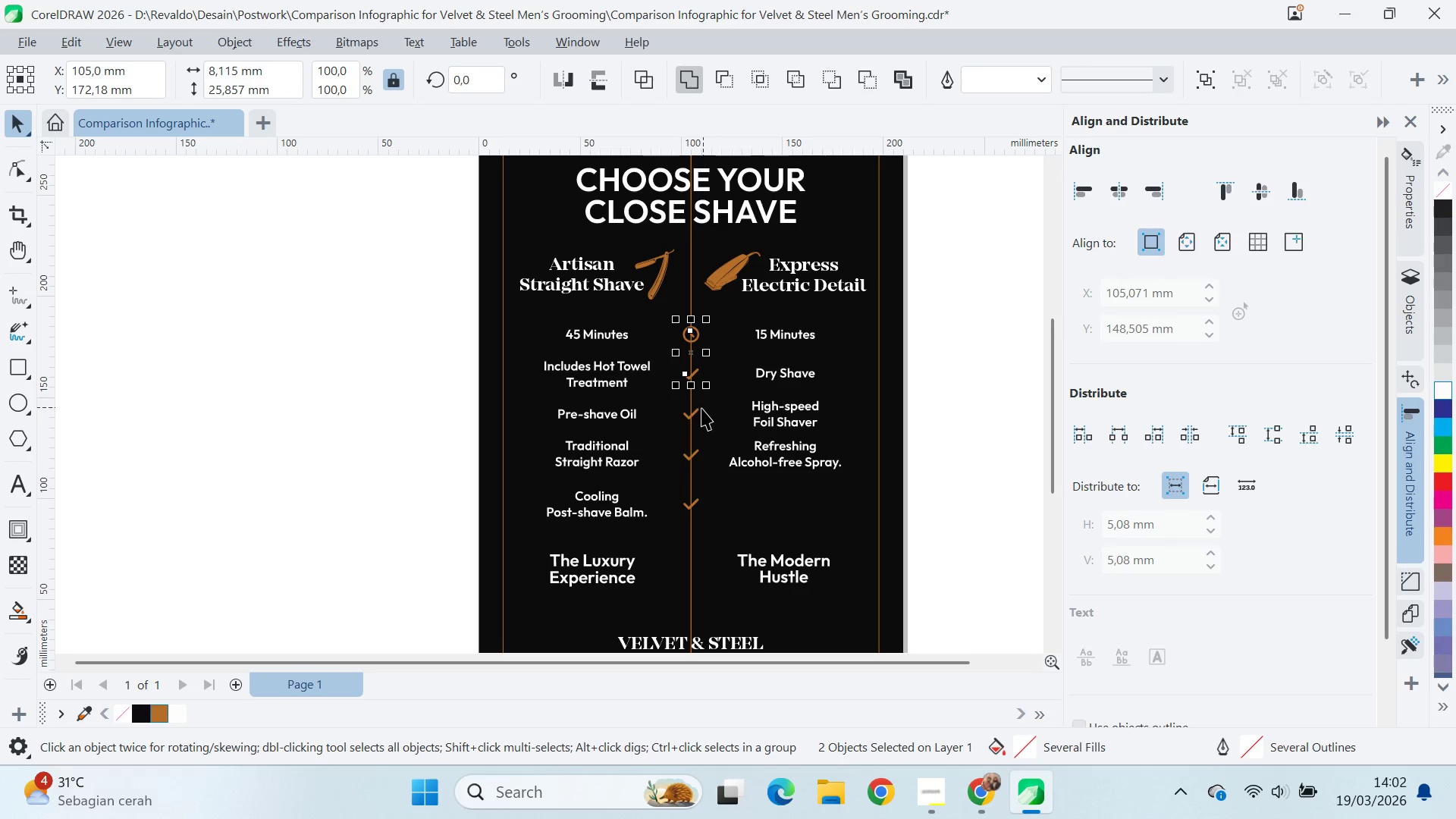 
left_click([695, 411])
 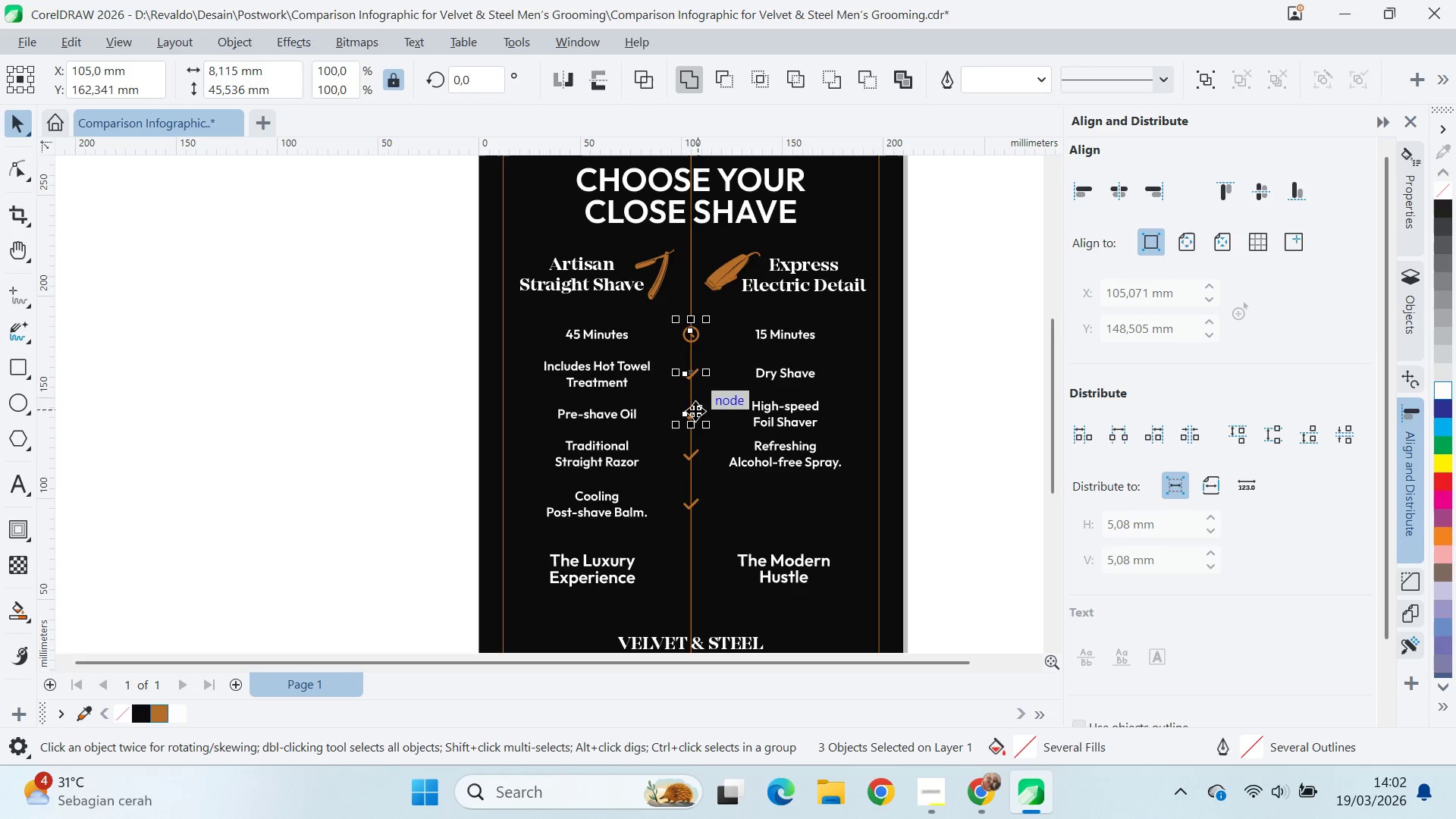 
hold_key(key=ShiftLeft, duration=1.5)
left_click([698, 451])
 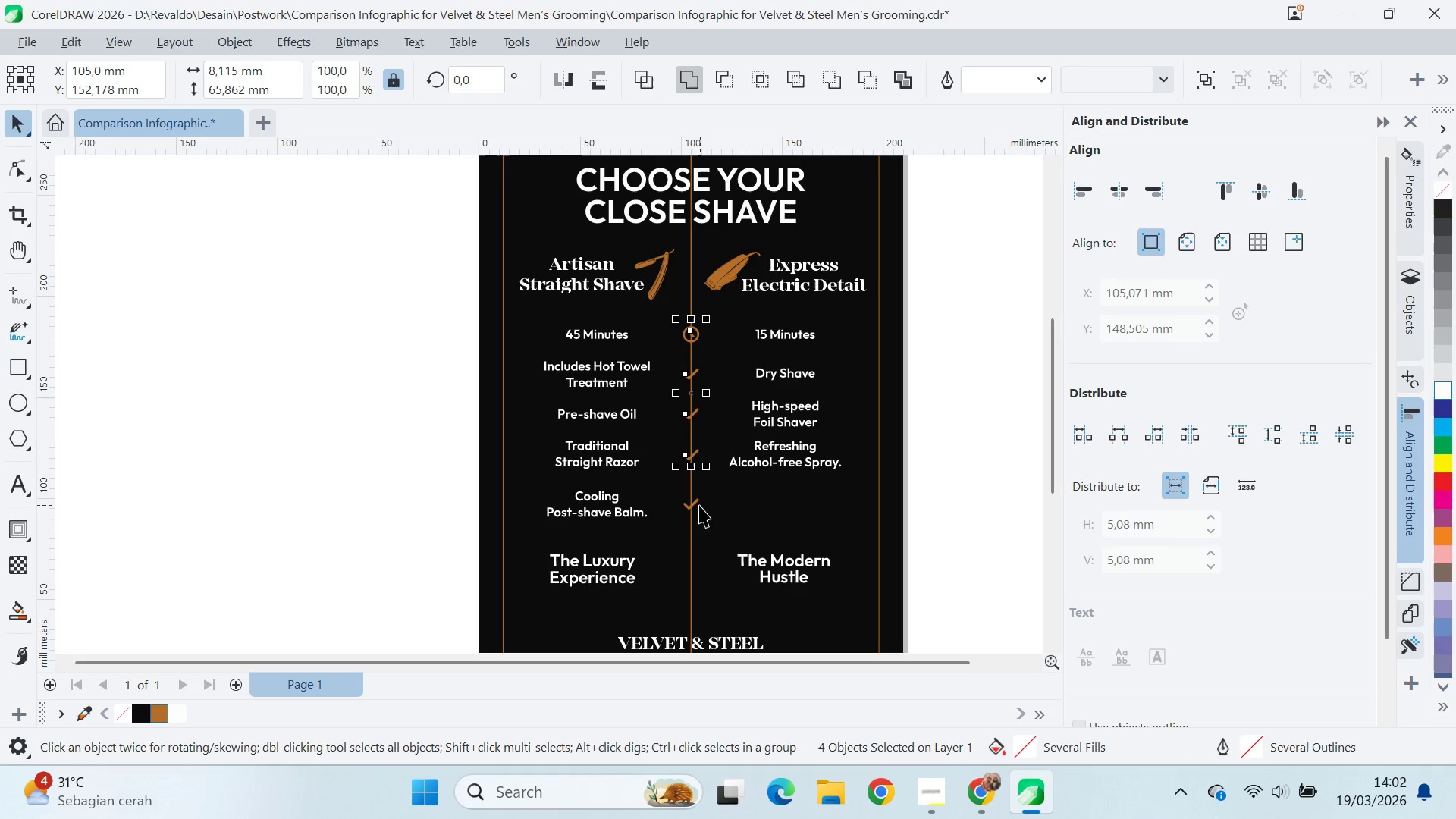 
left_click([696, 504])
 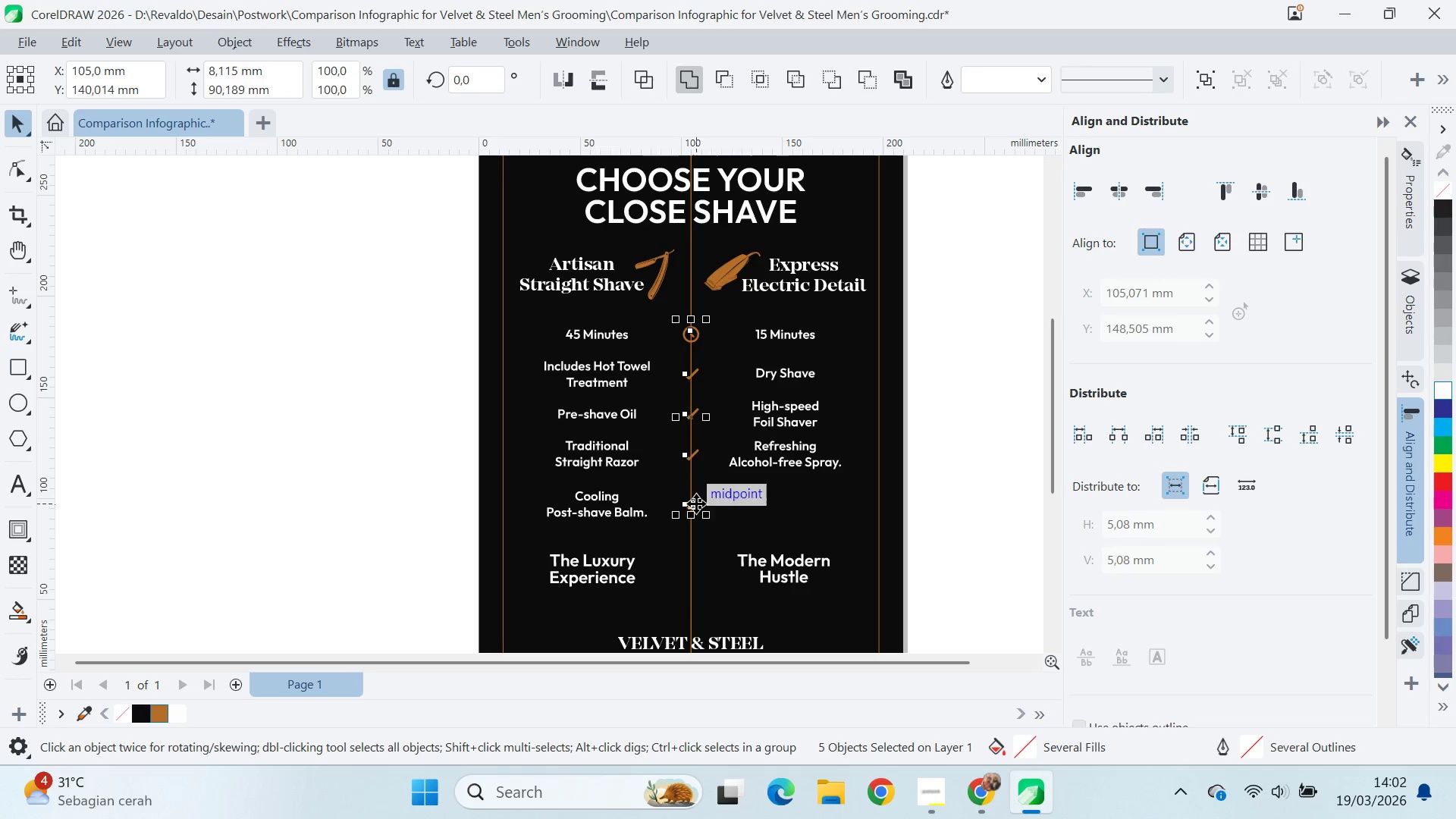 
key(Shift+ShiftLeft)
 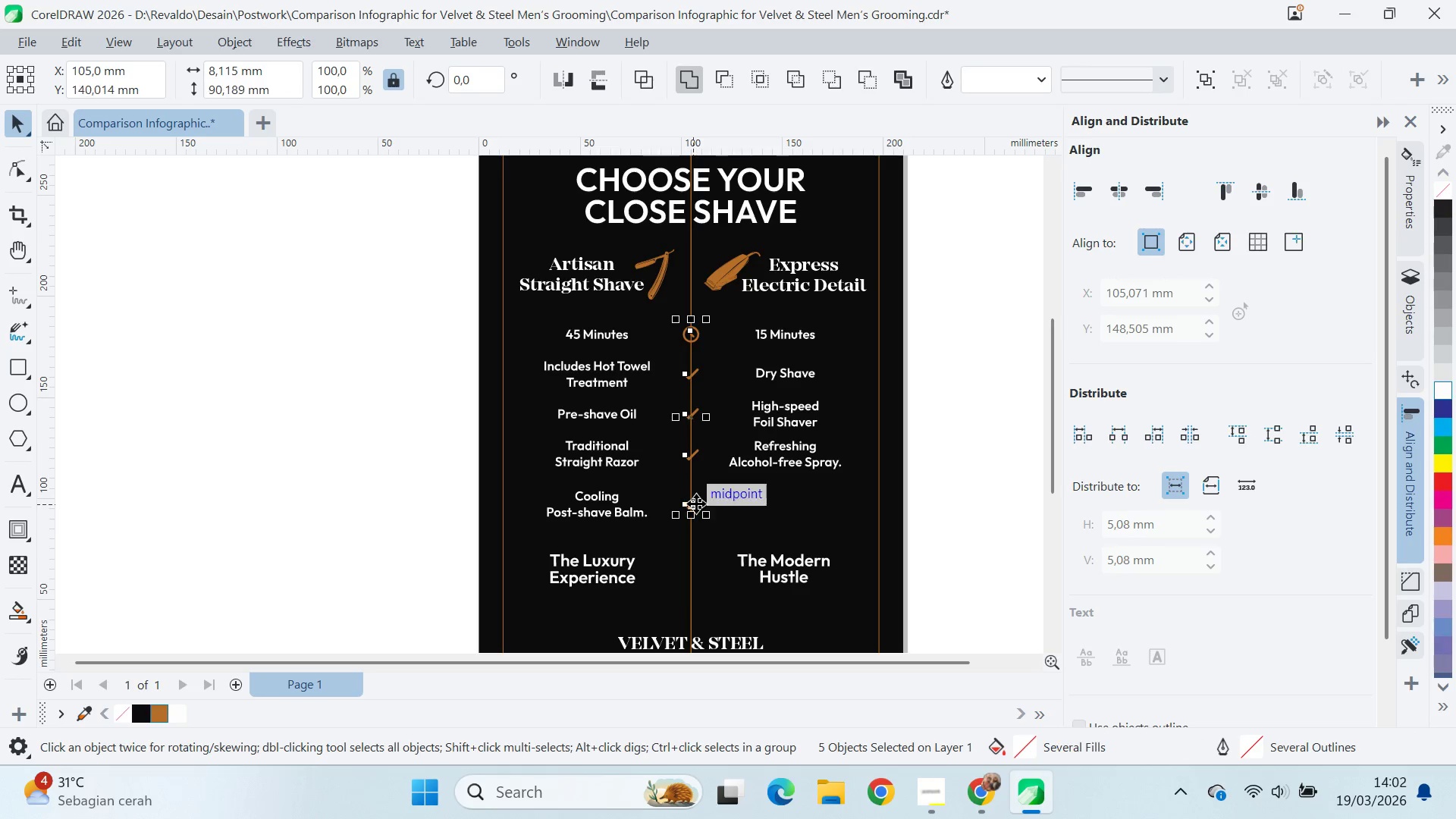 
key(Shift+ShiftLeft)
 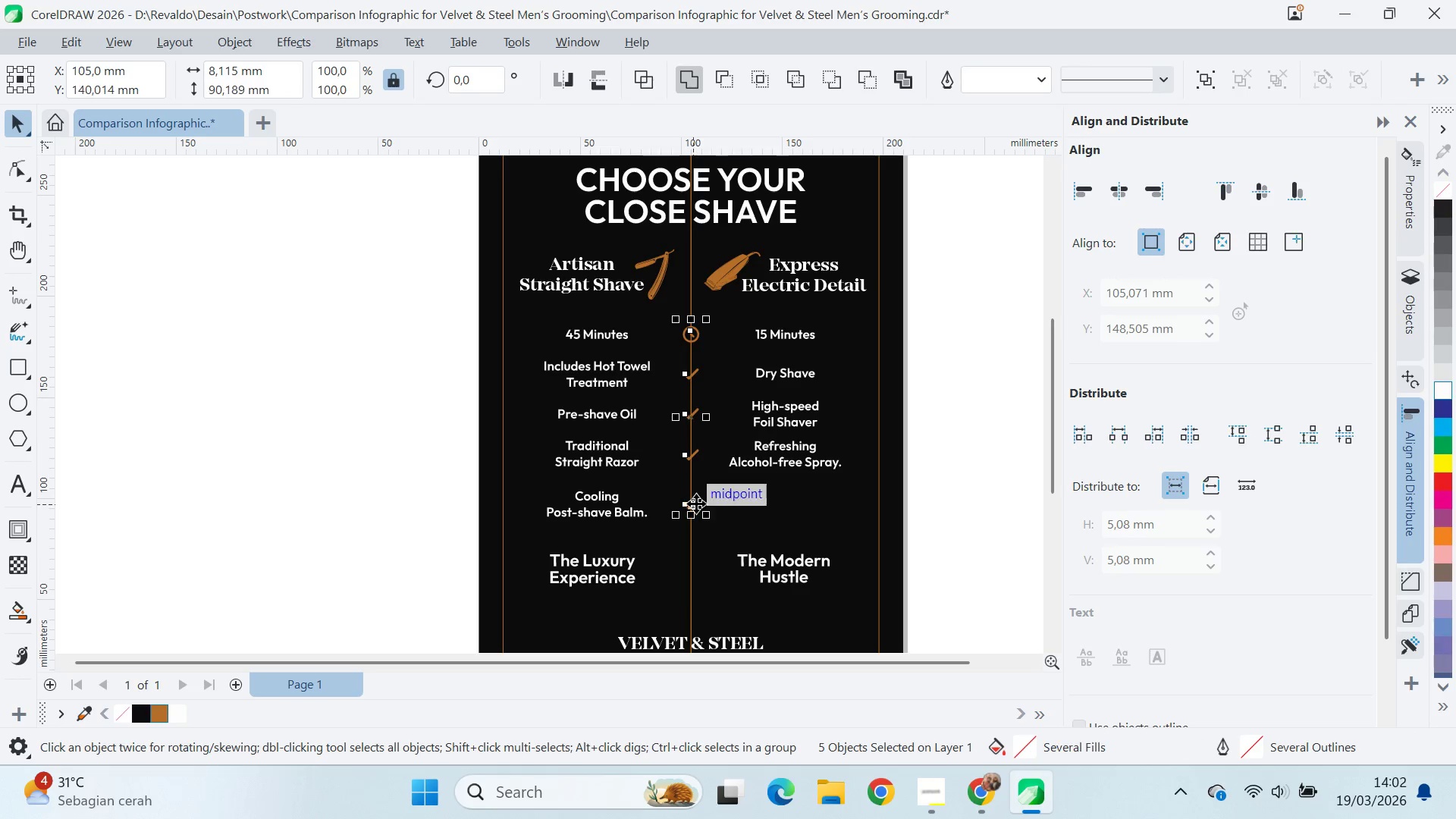 
key(Shift+ShiftLeft)
 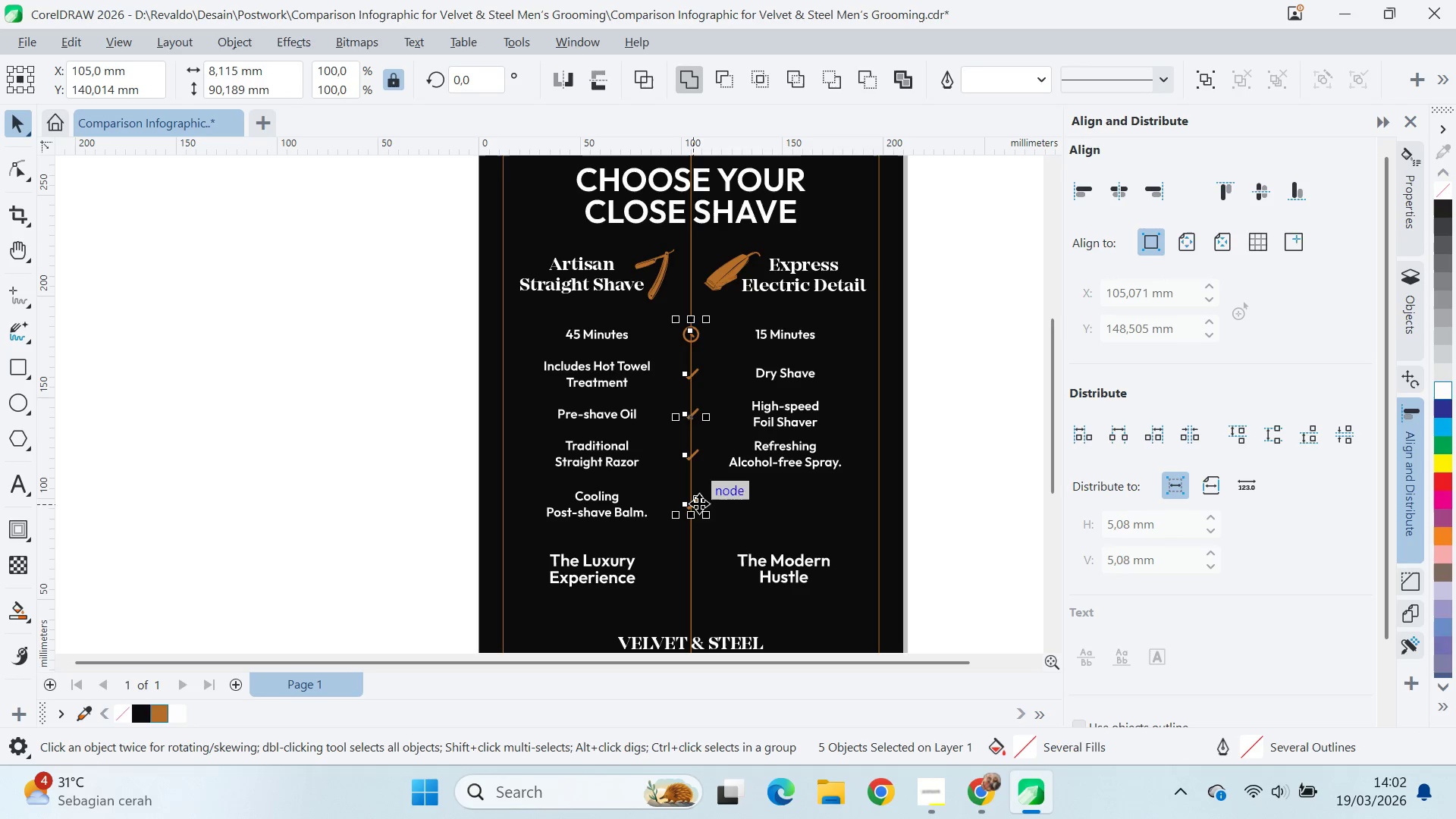 
key(Shift+ShiftLeft)
 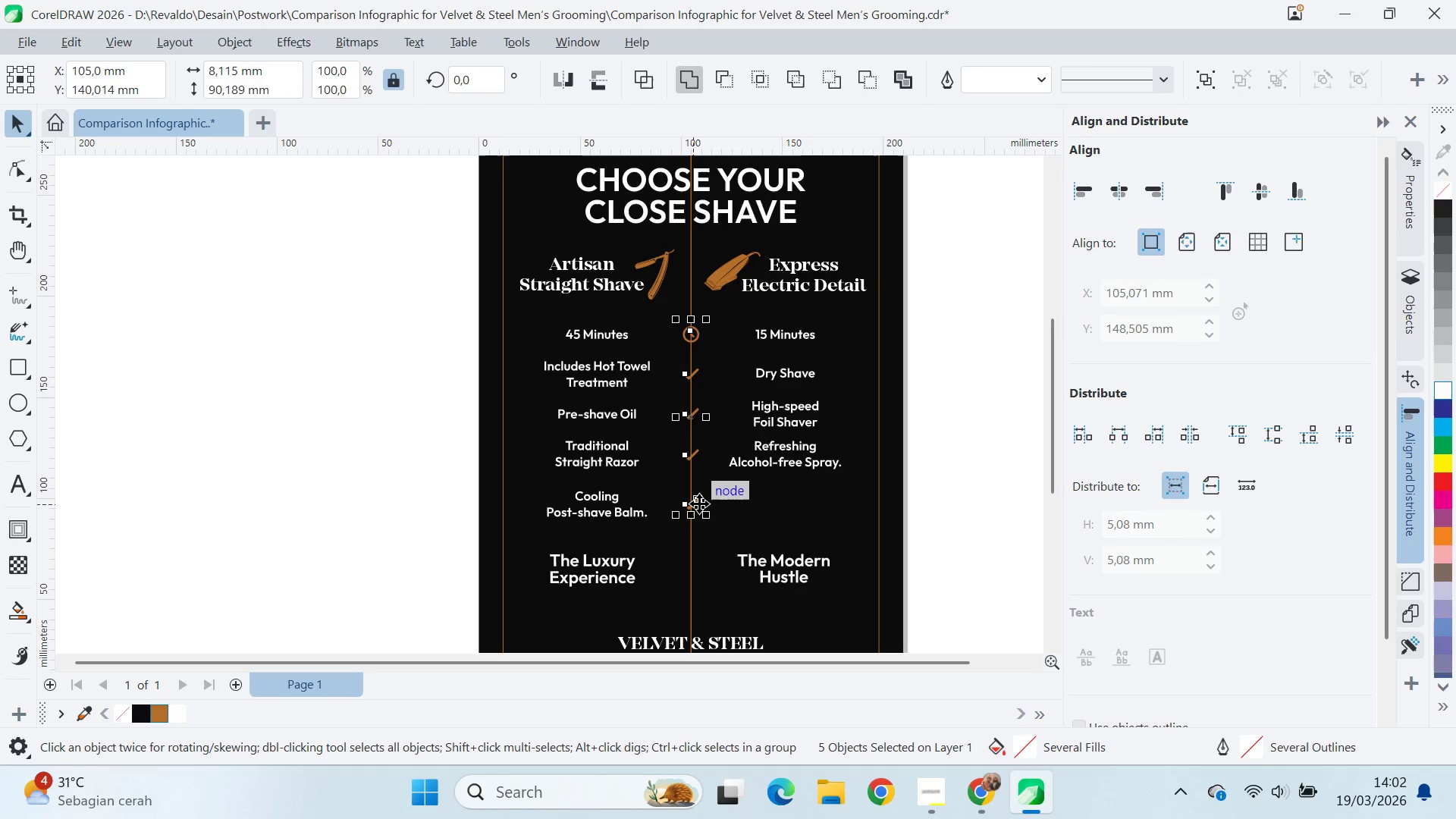 
key(Shift+ShiftLeft)
 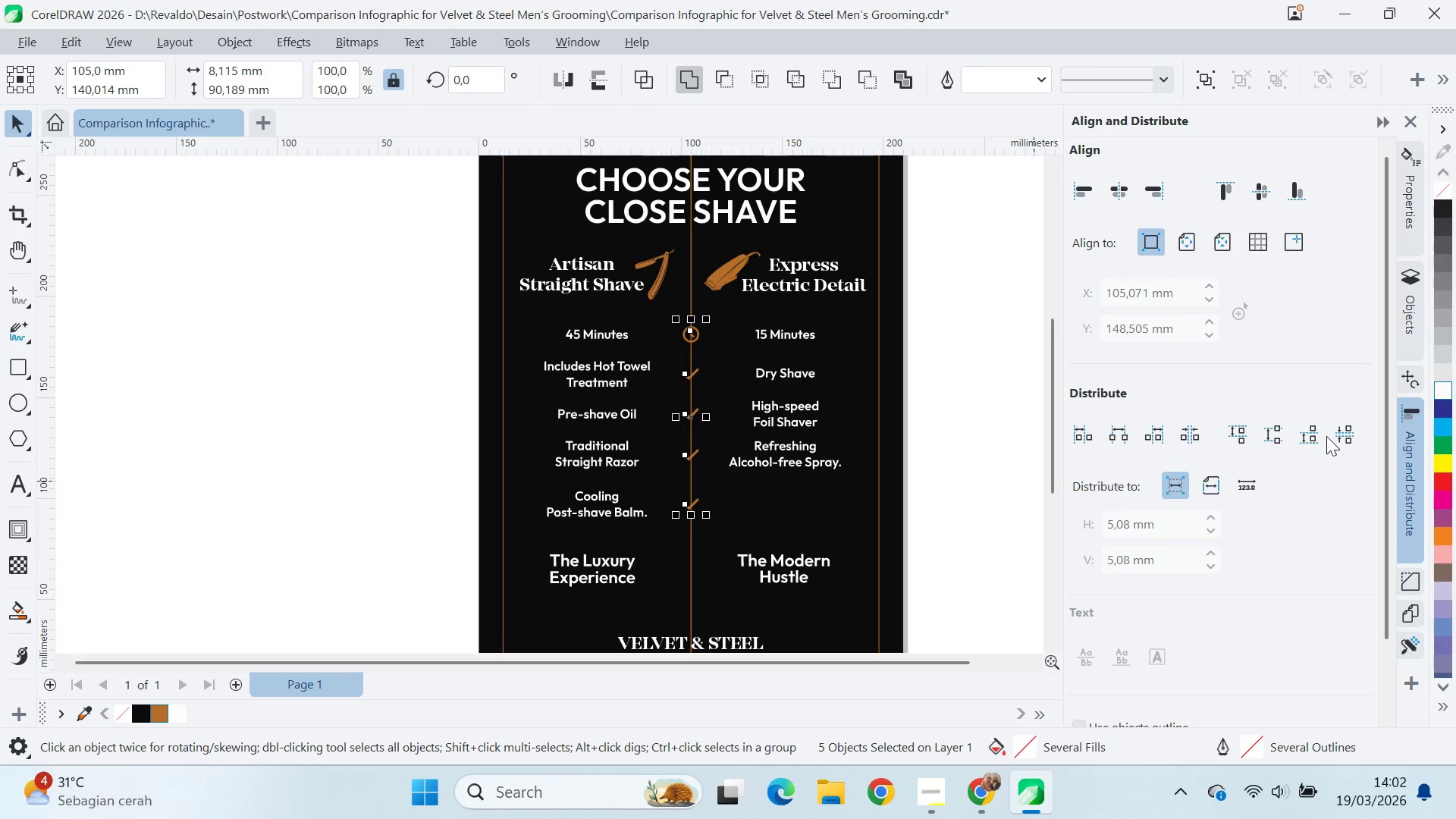 
left_click([1349, 424])
 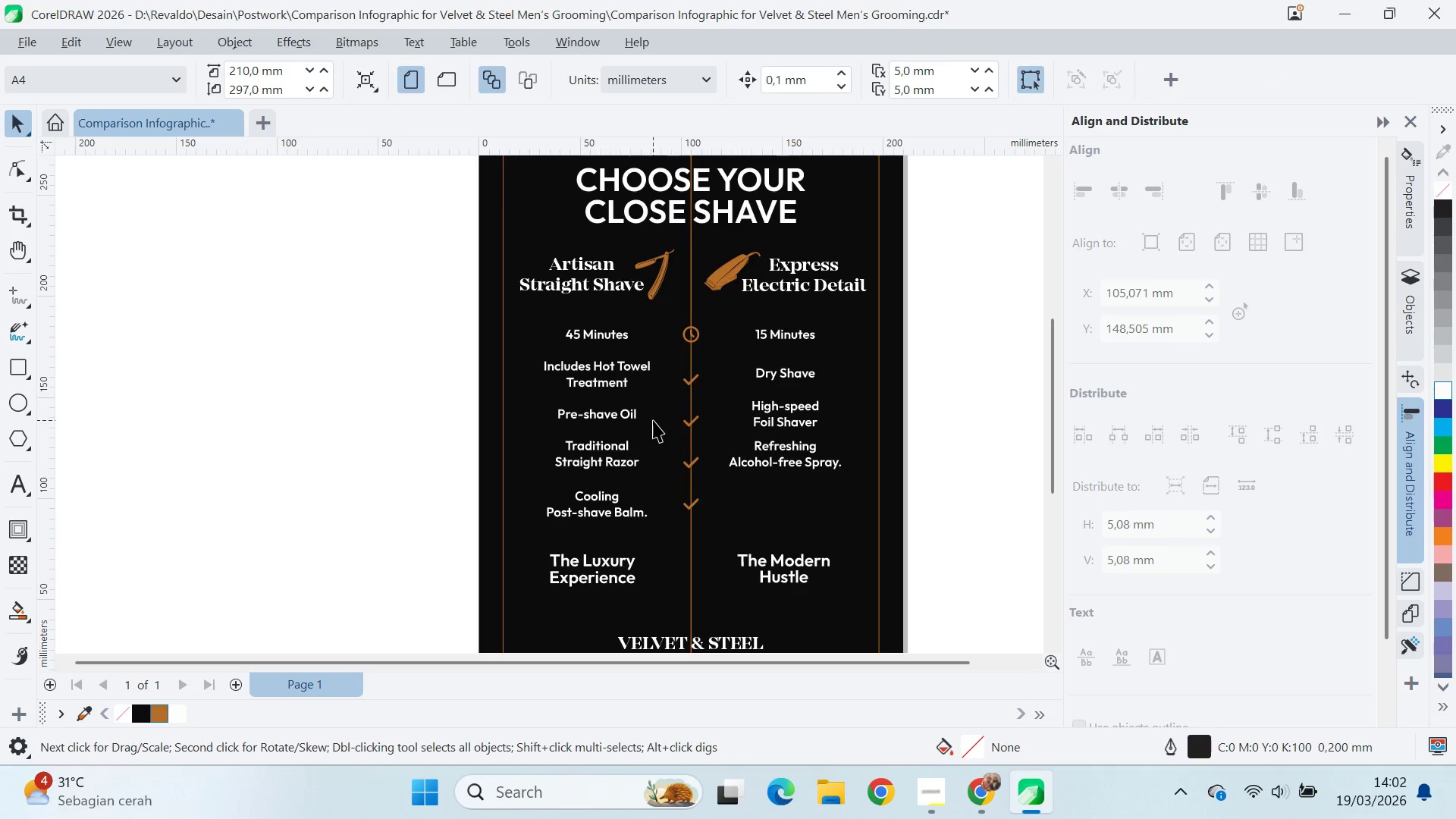 
left_click([613, 371])
 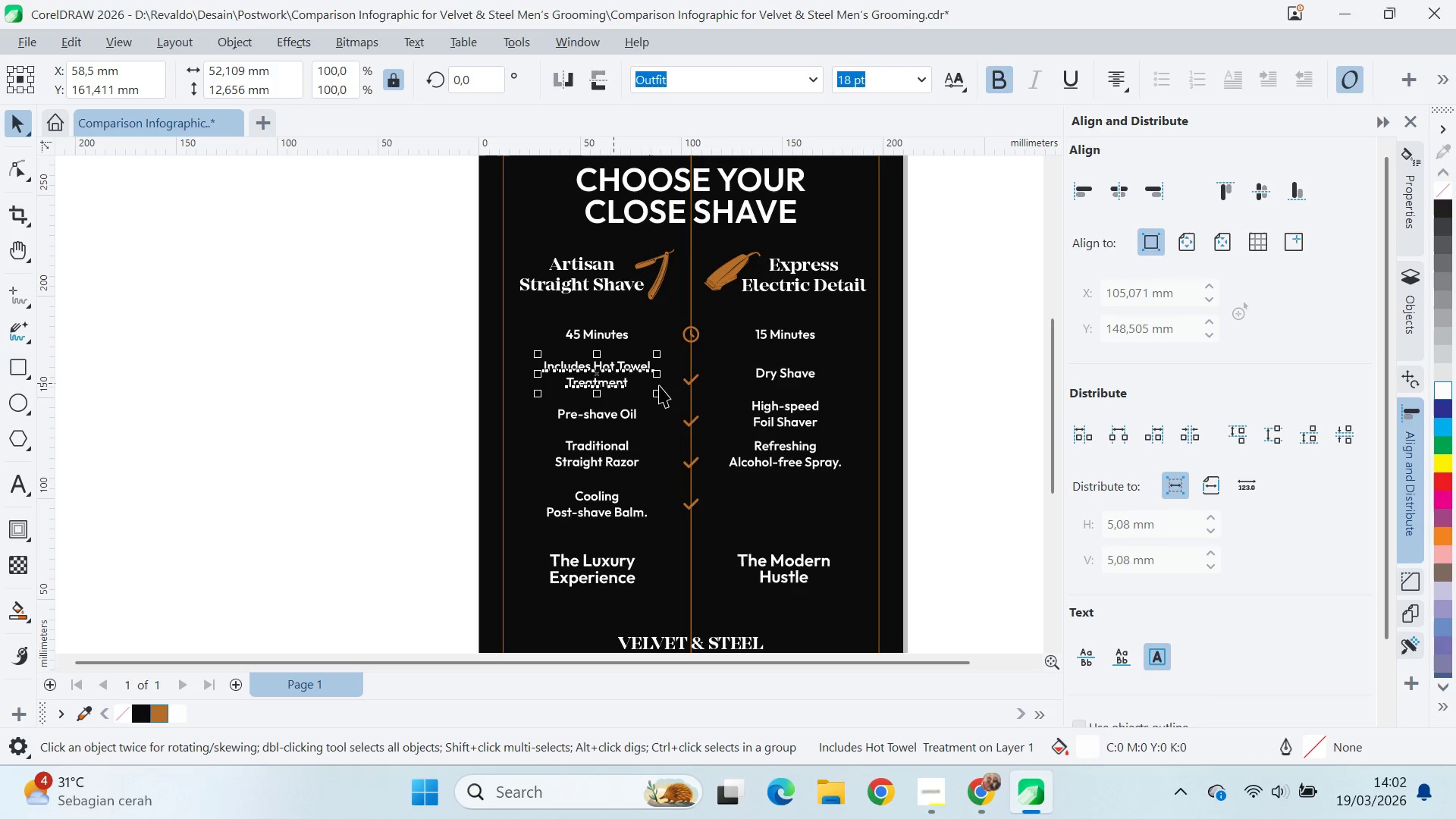 
hold_key(key=ShiftLeft, duration=0.56)
 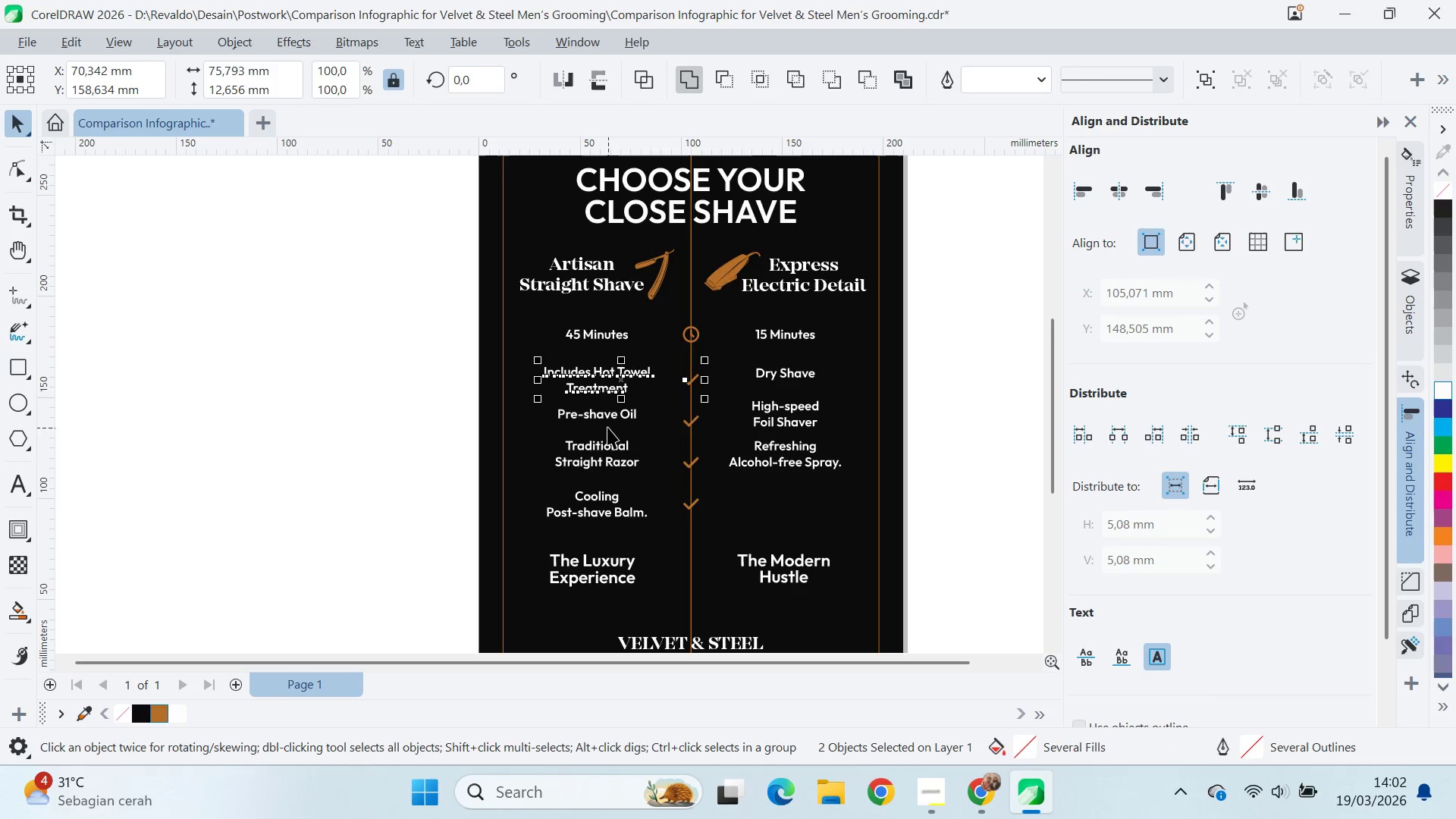 
hold_key(key=ShiftLeft, duration=1.8)
 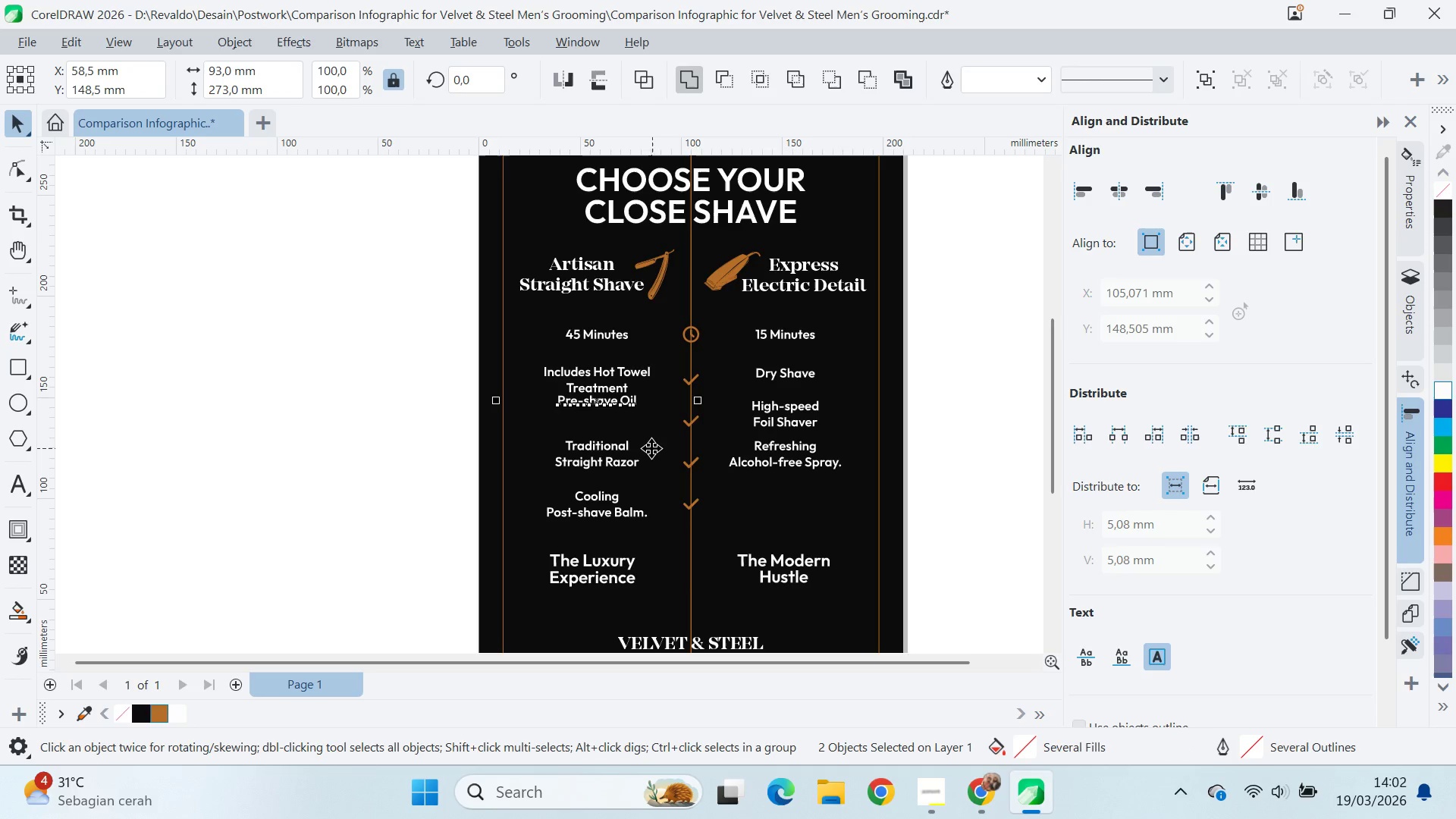 
key(E)
 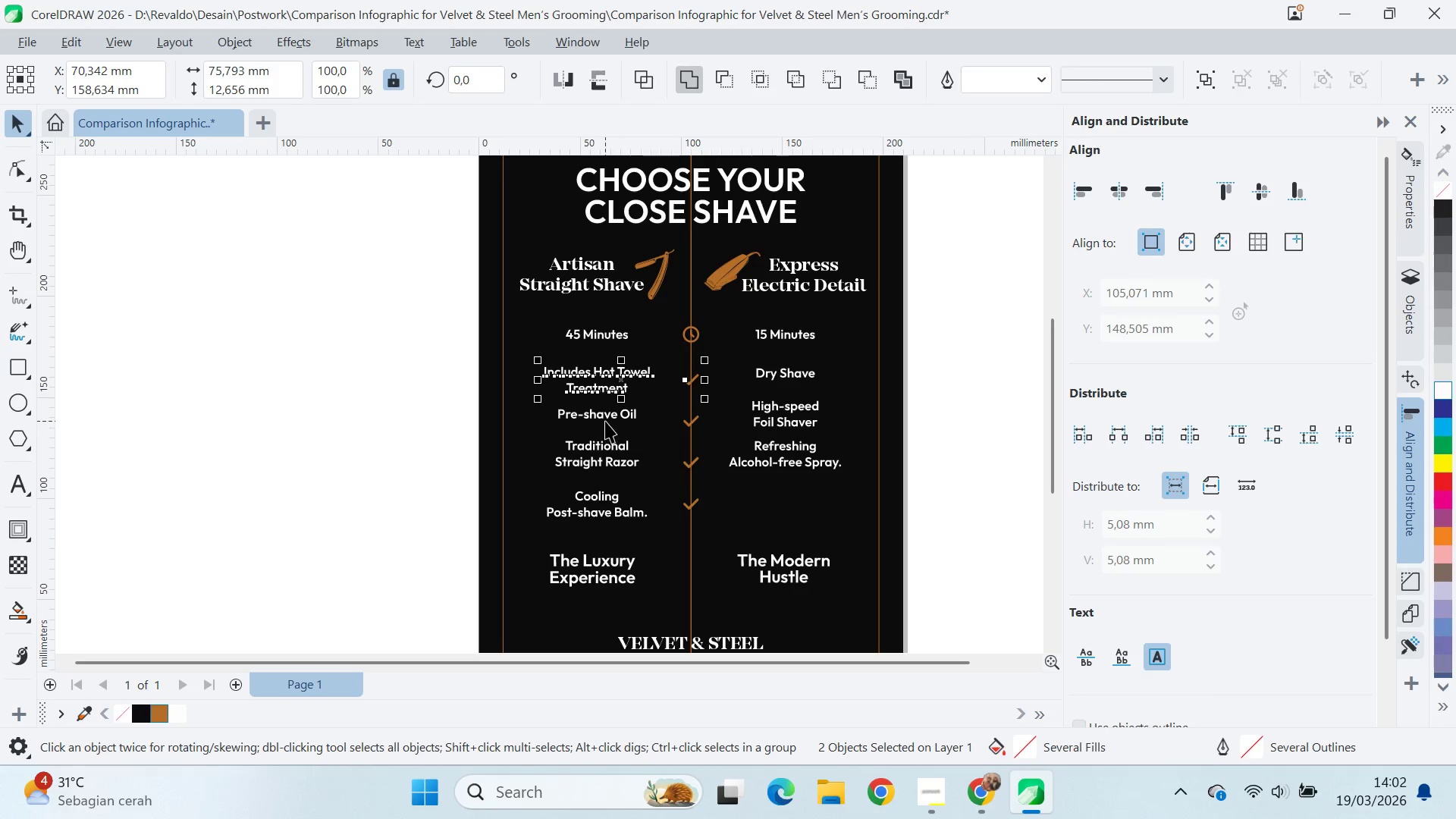 
left_click([606, 419])
 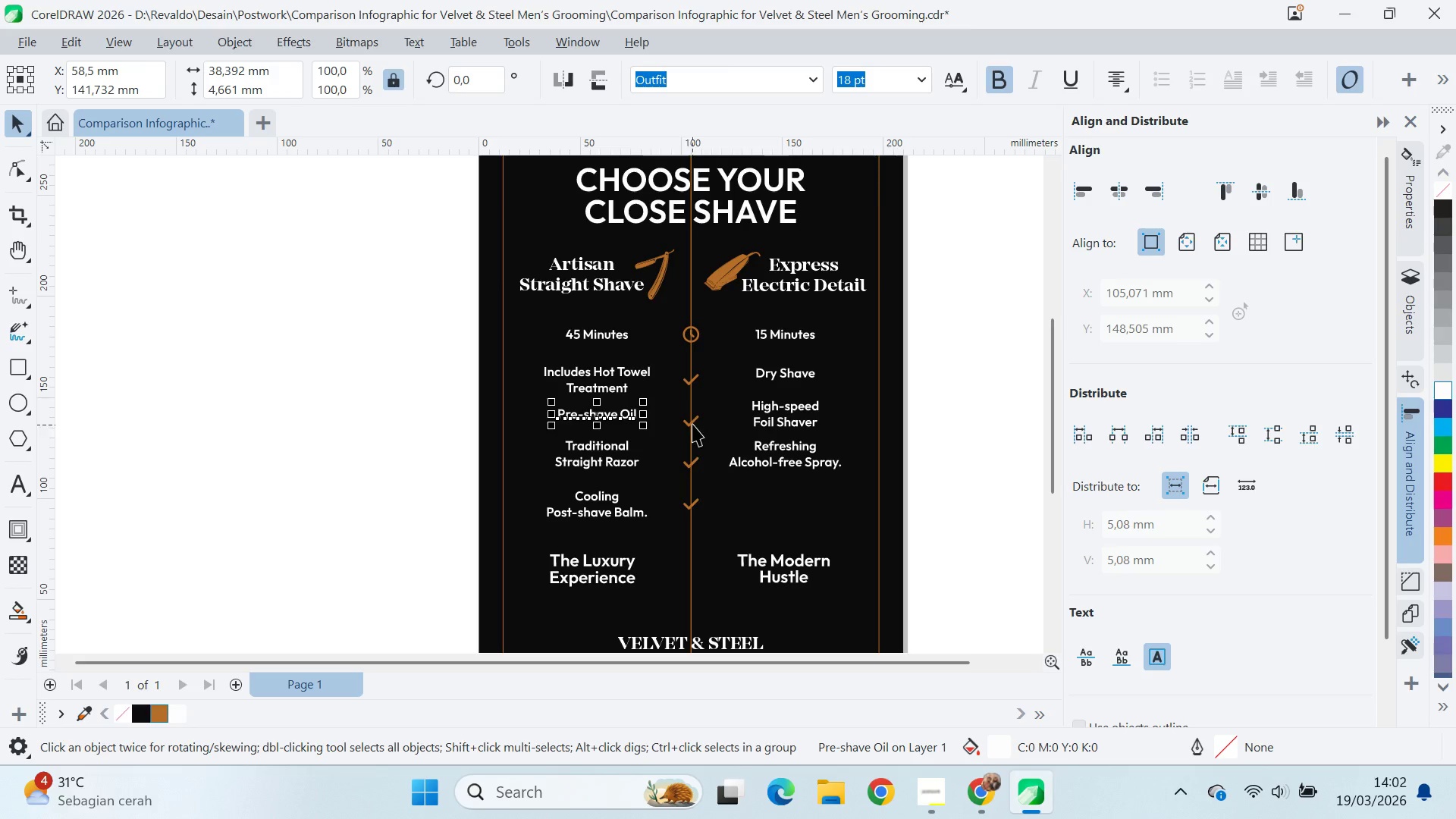 
key(Shift+ShiftLeft)
 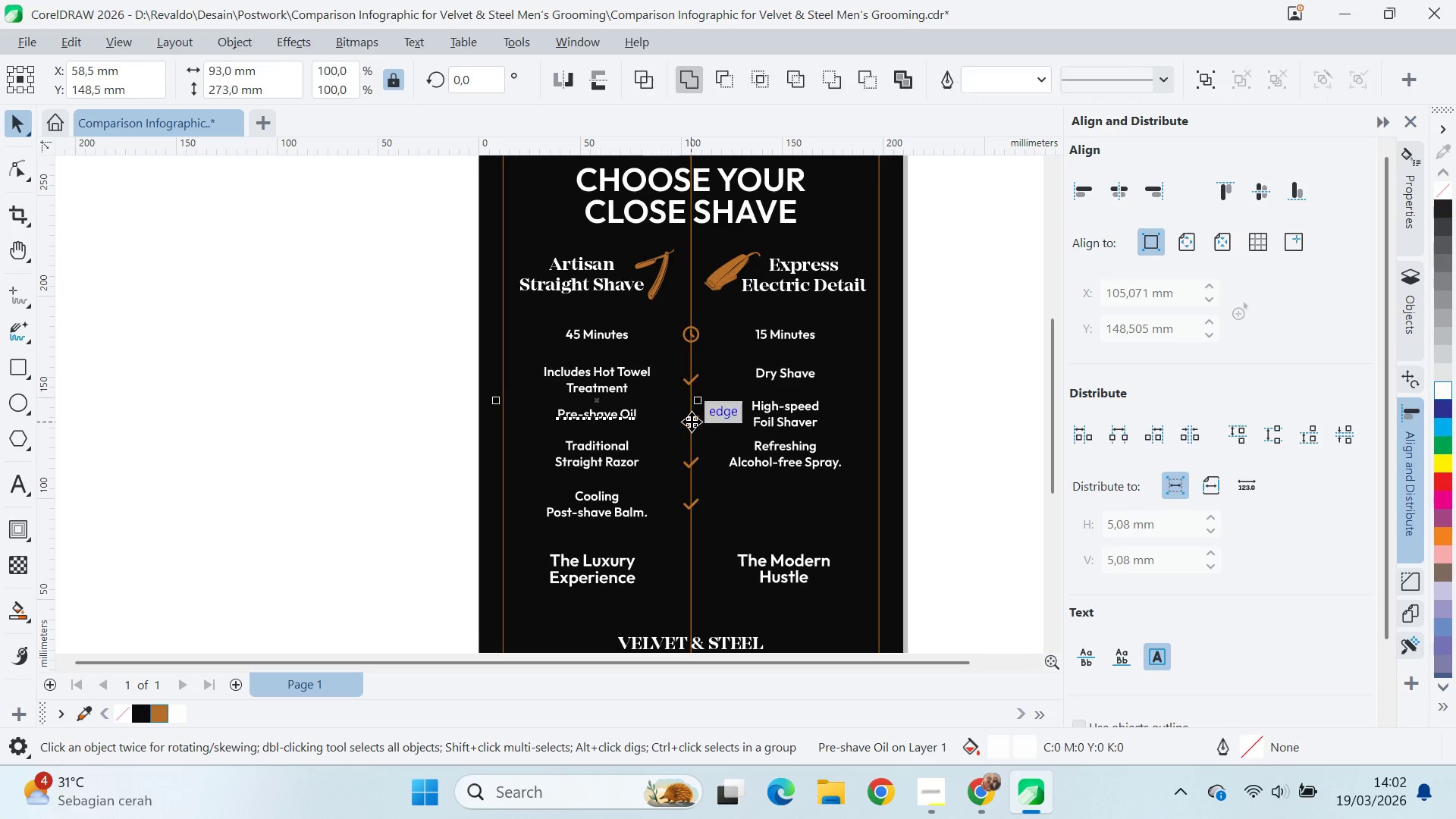 
key(Shift+ShiftLeft)
 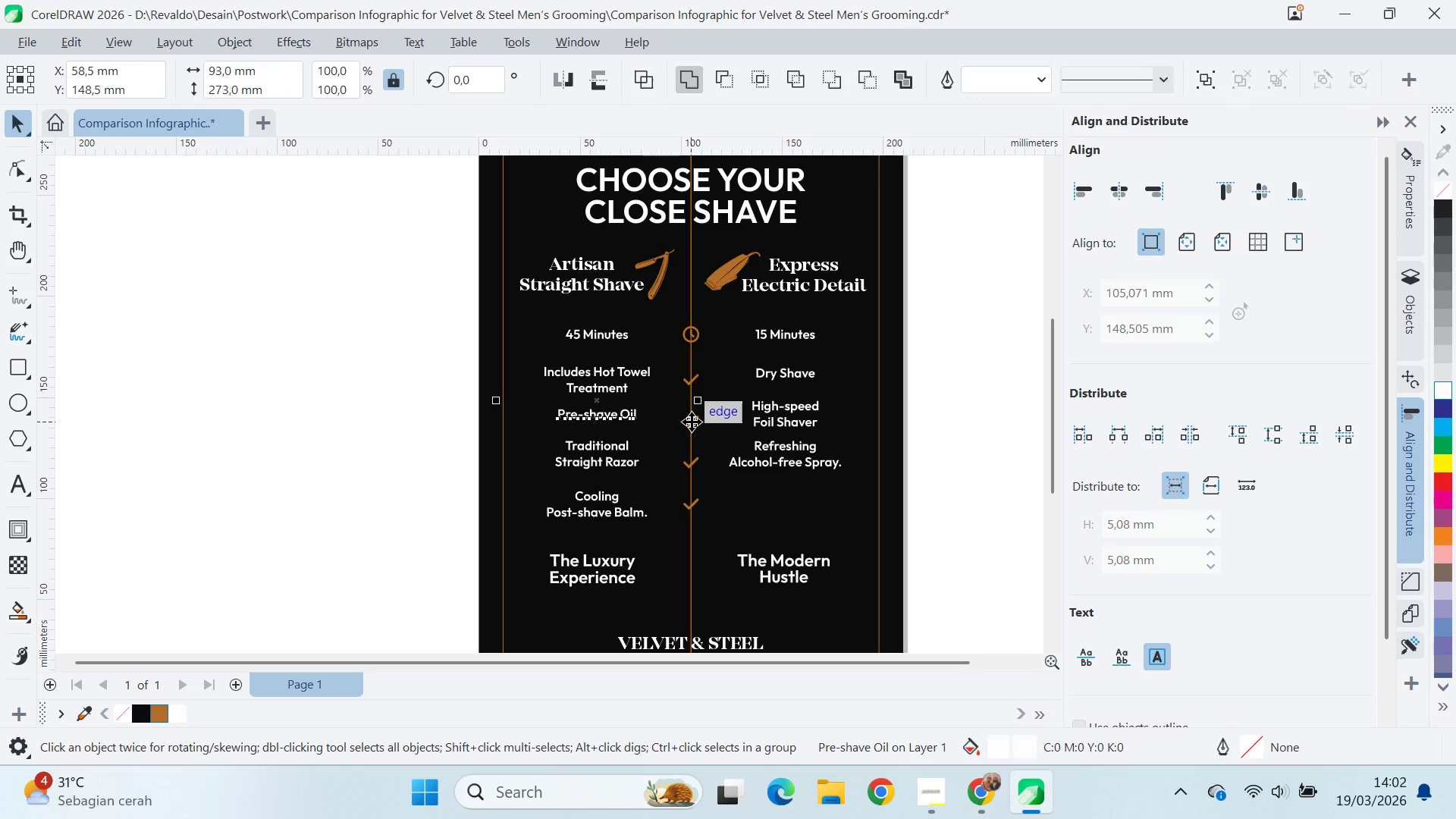 
key(Shift+ShiftLeft)
 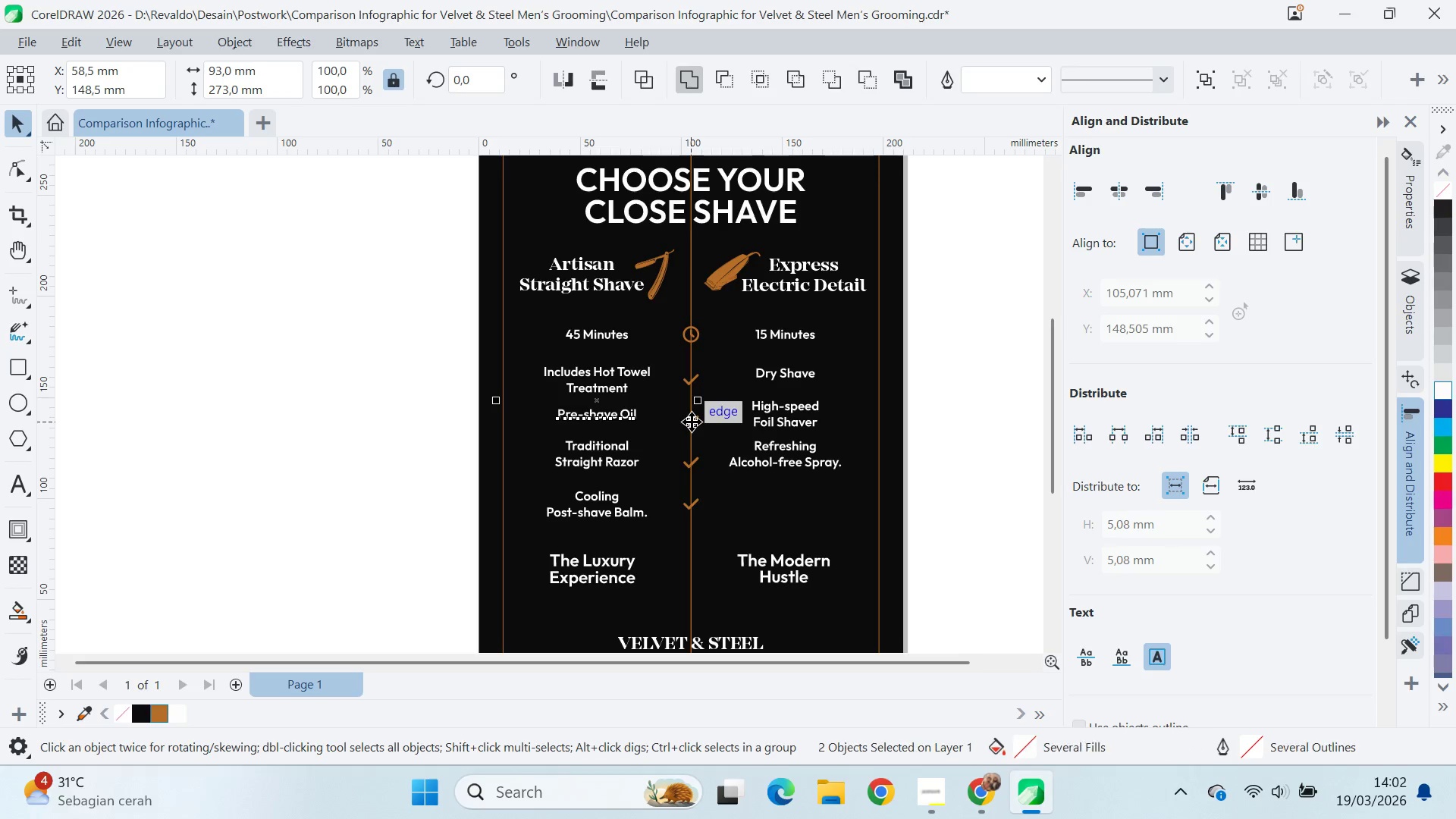 
key(E)
 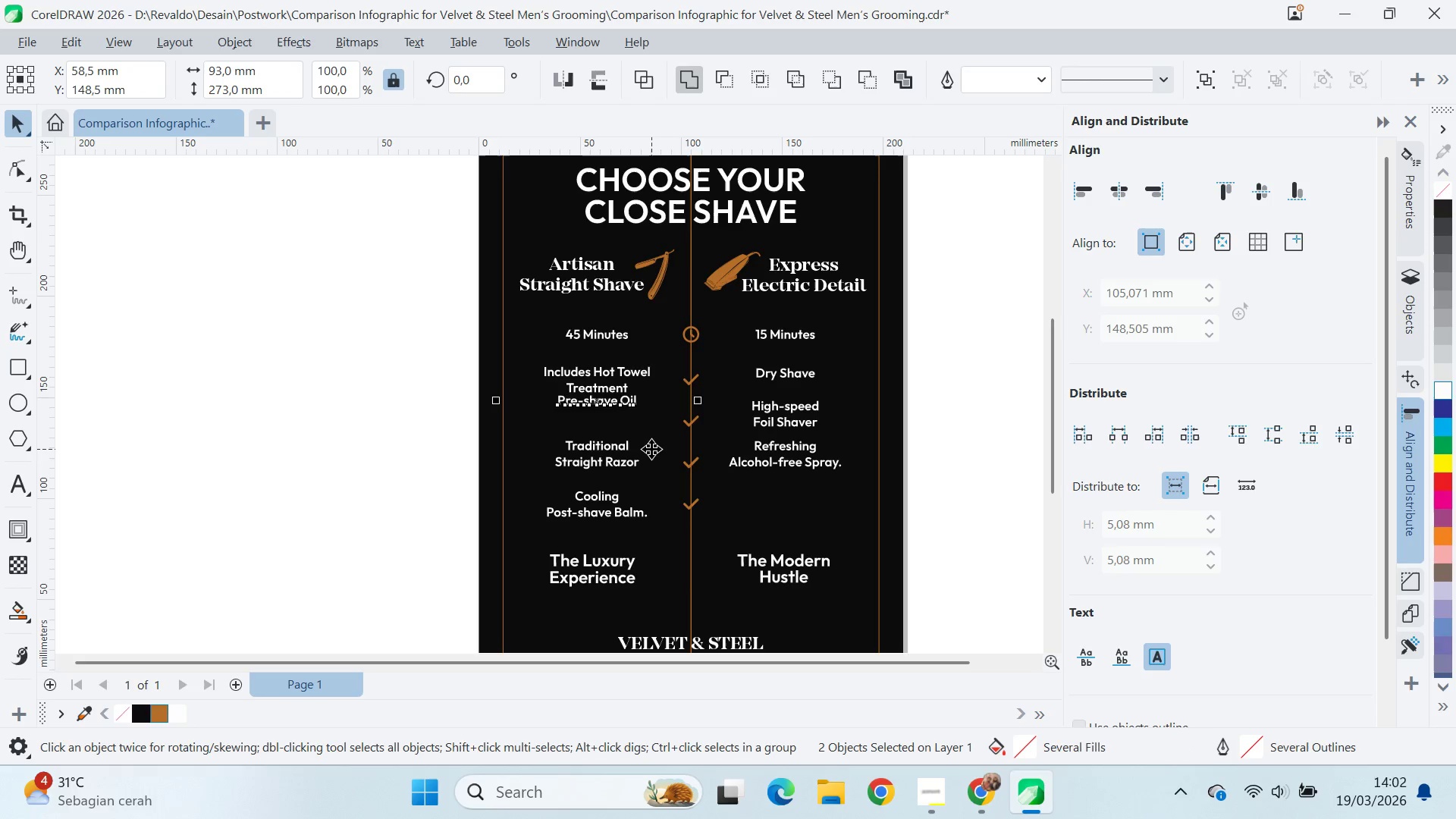 
key(Control+ControlLeft)
 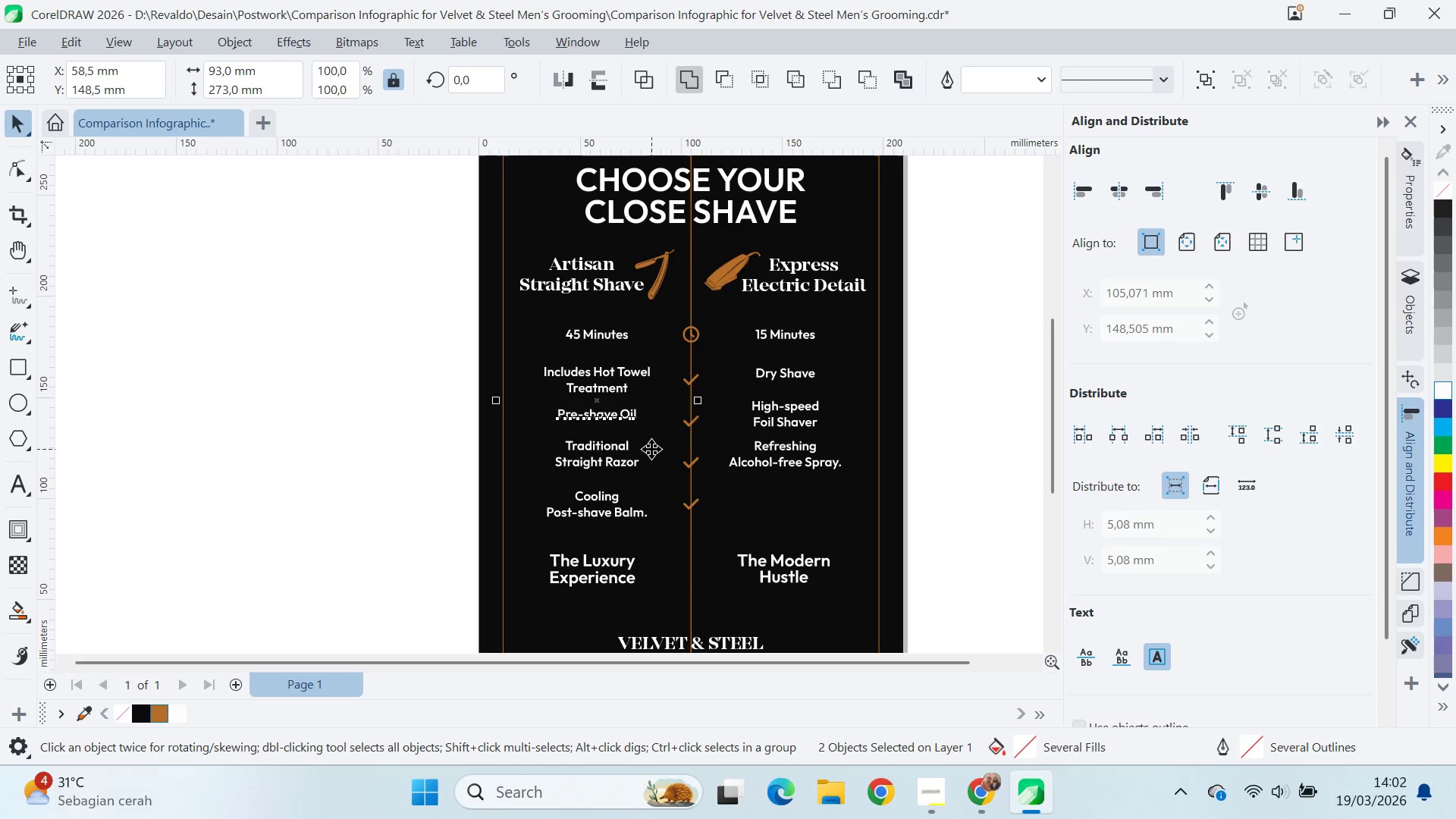 
key(Control+Z)
 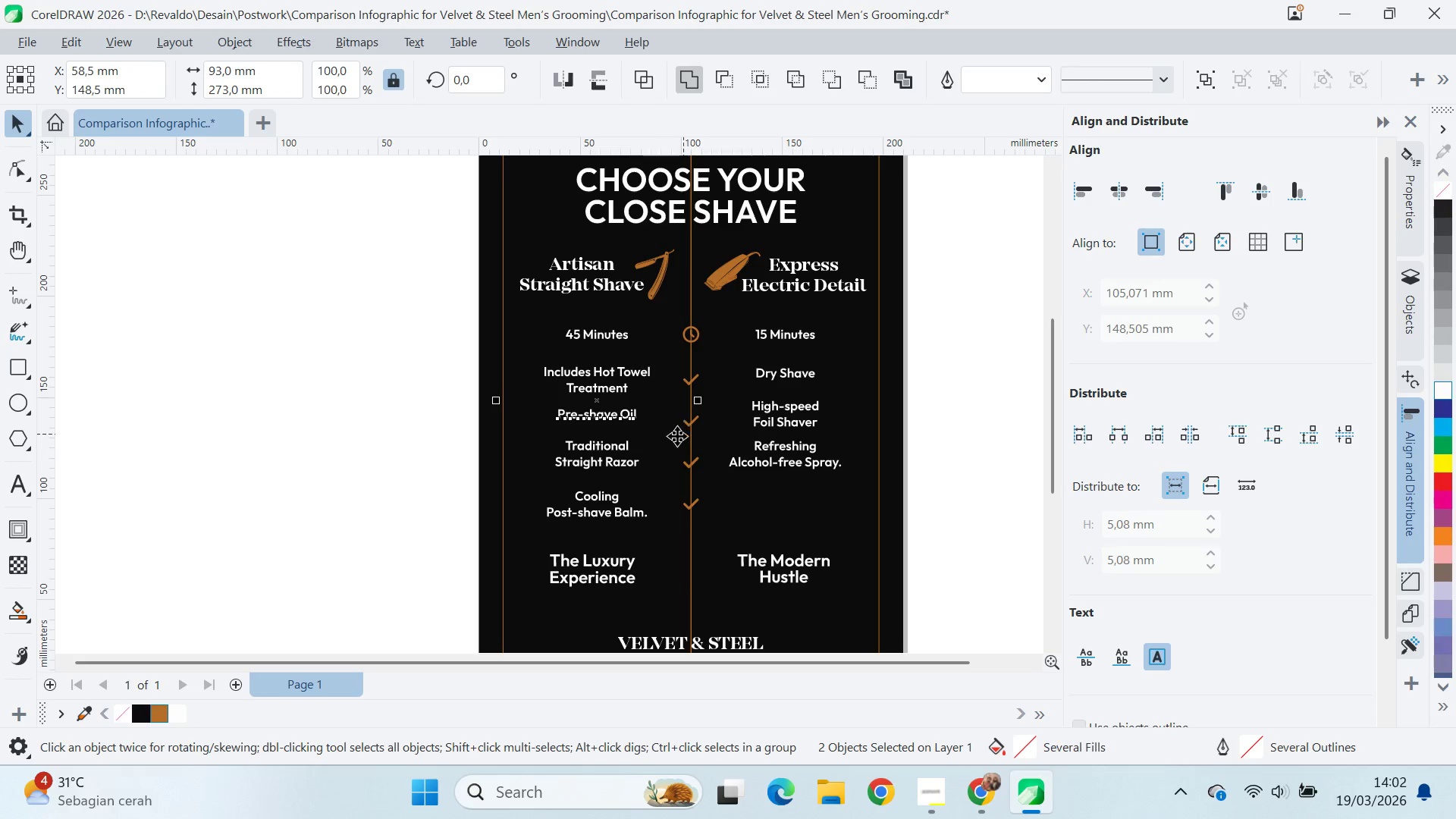 
hold_key(key=ShiftLeft, duration=1.41)
left_click([701, 415])
 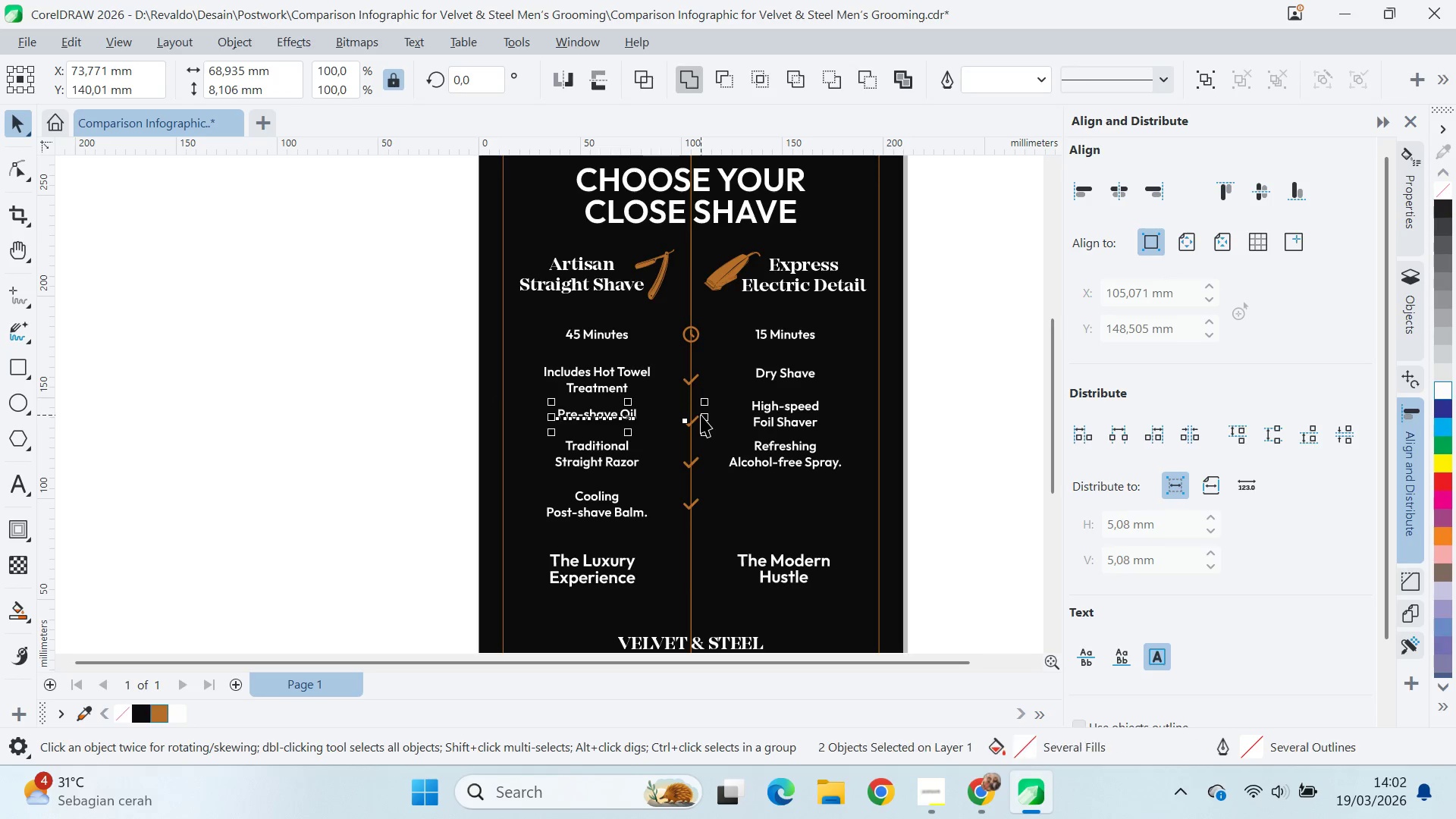 
key(E)
 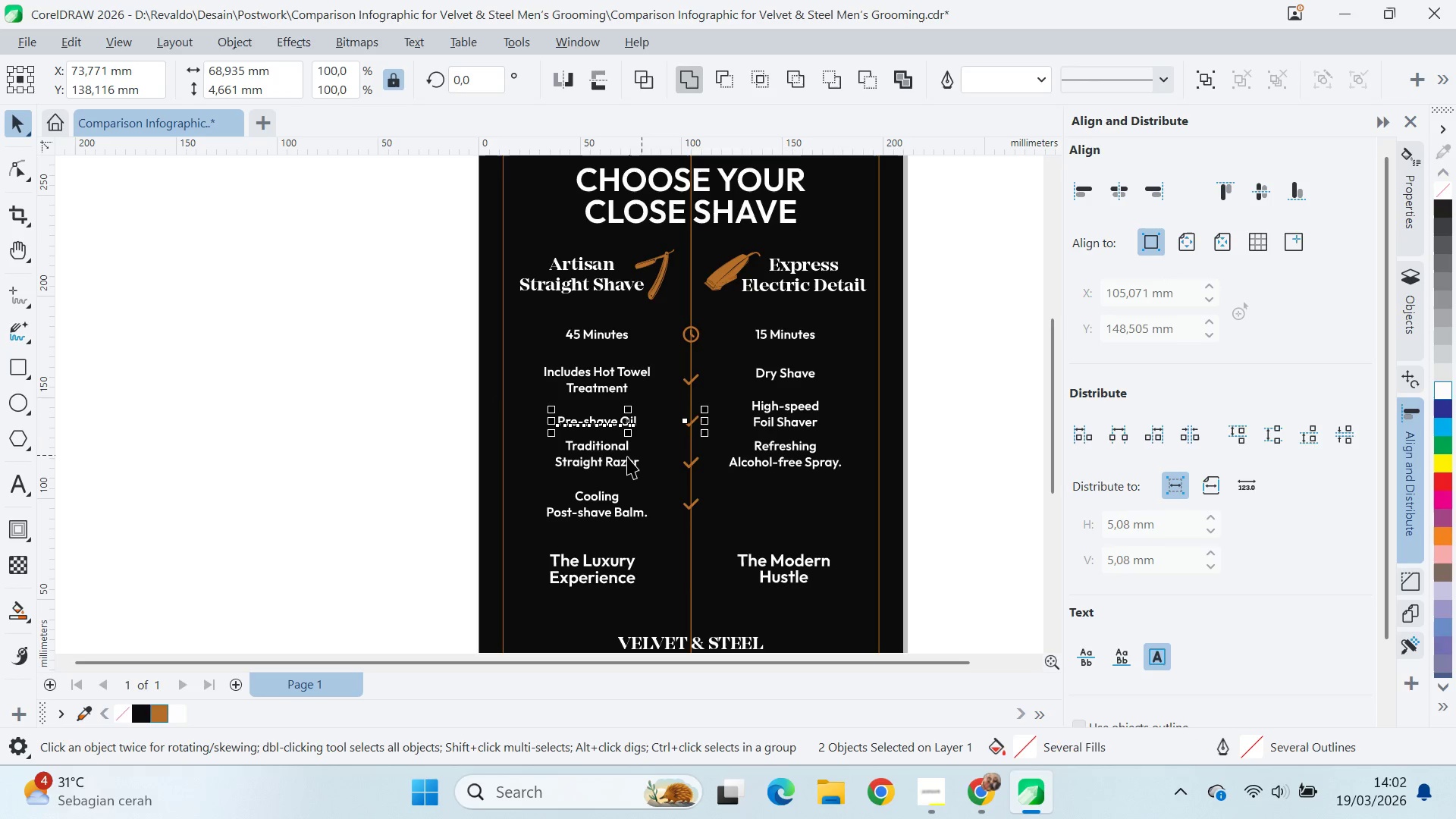 
left_click([627, 453])
 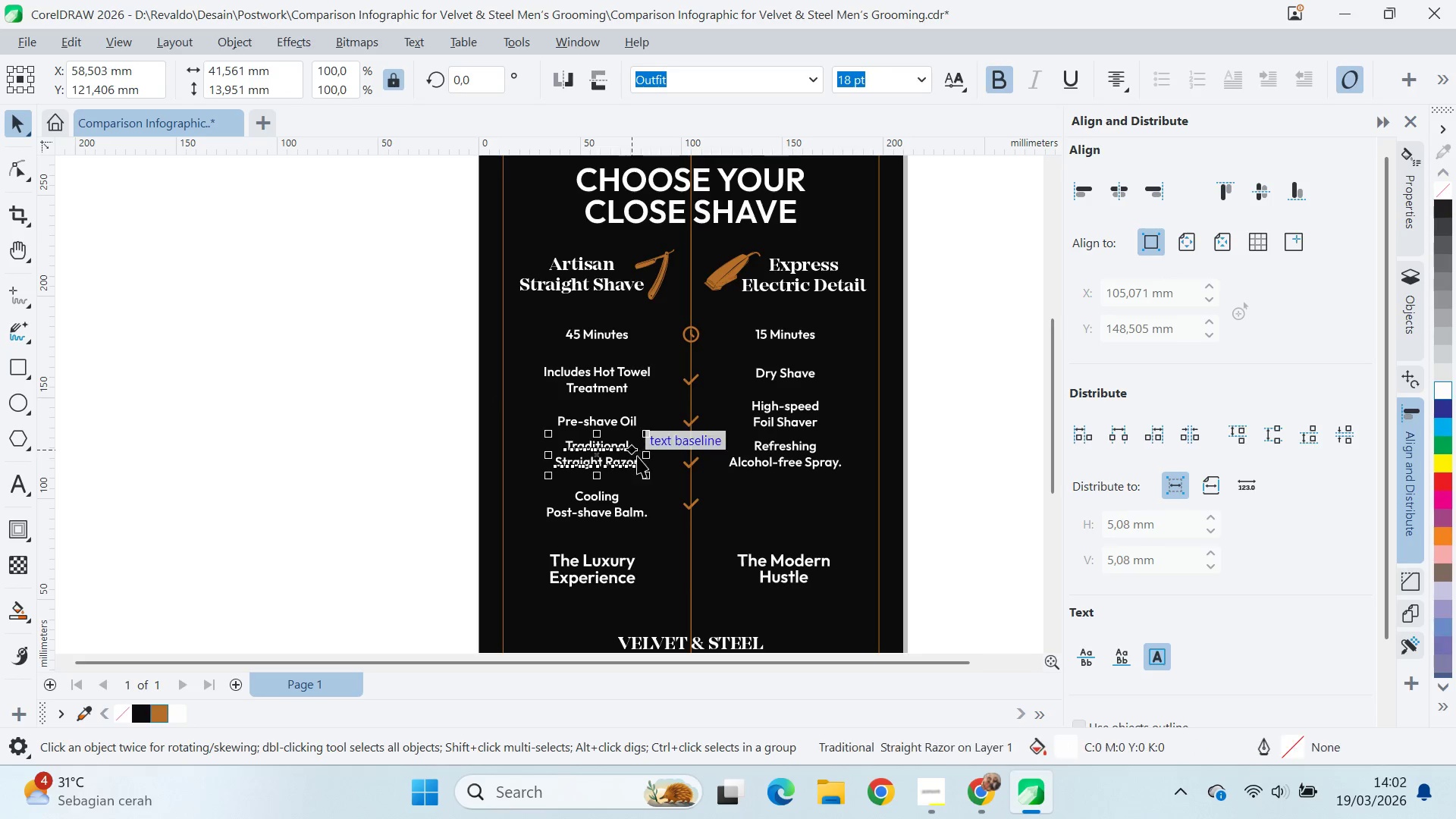 
hold_key(key=ShiftLeft, duration=0.8)
 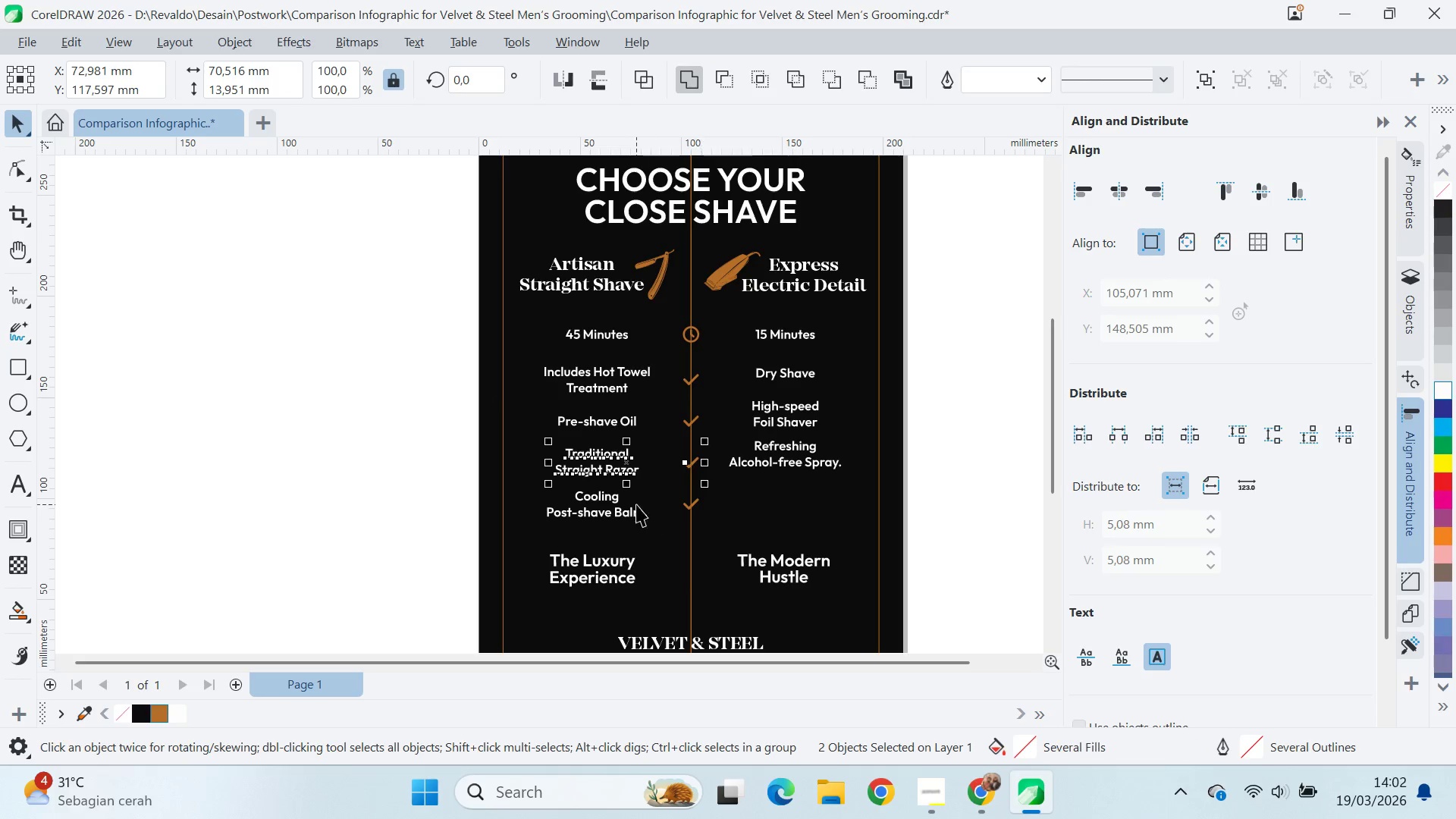 
hold_key(key=ShiftLeft, duration=1.81)
 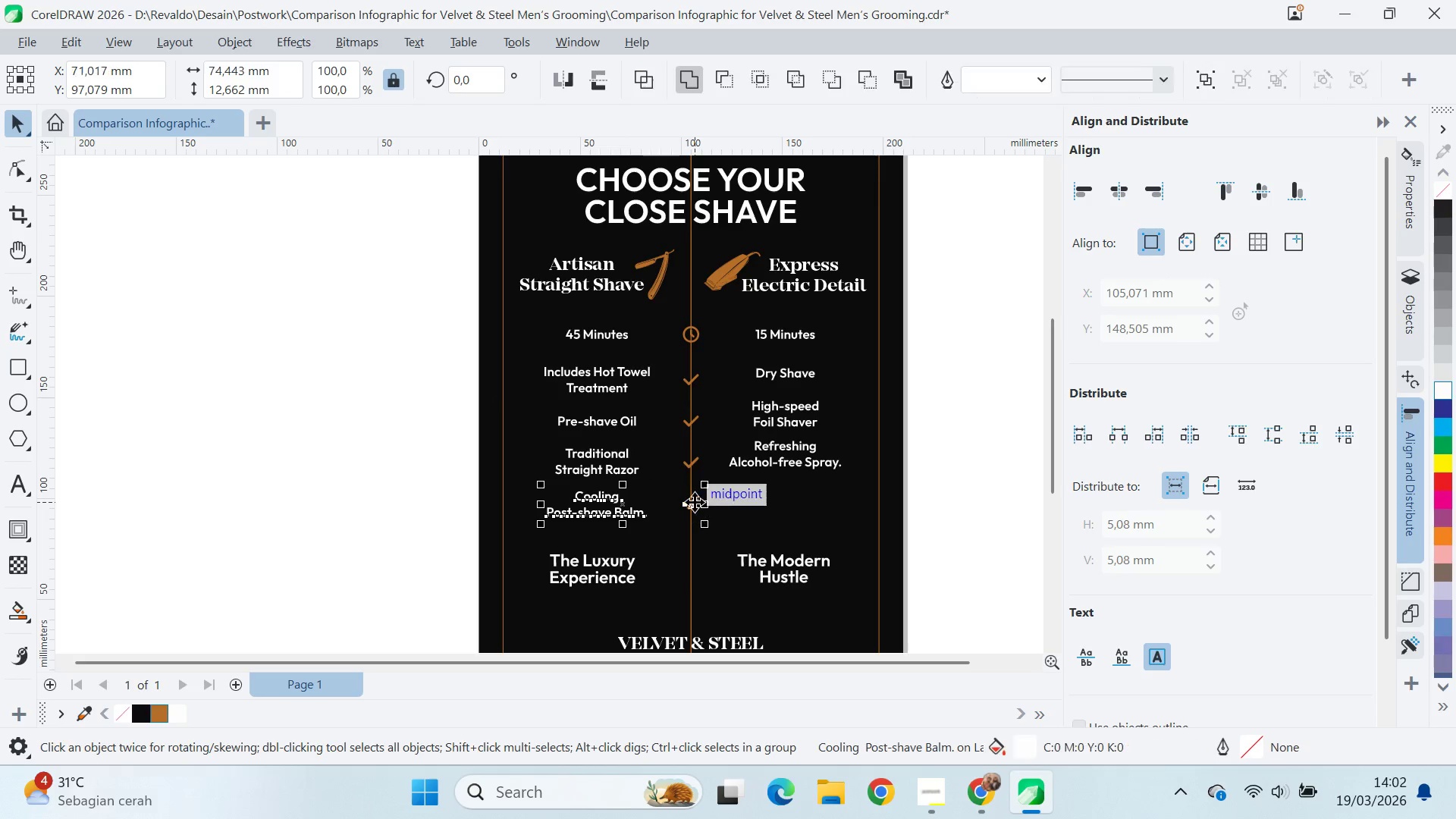 
key(E)
 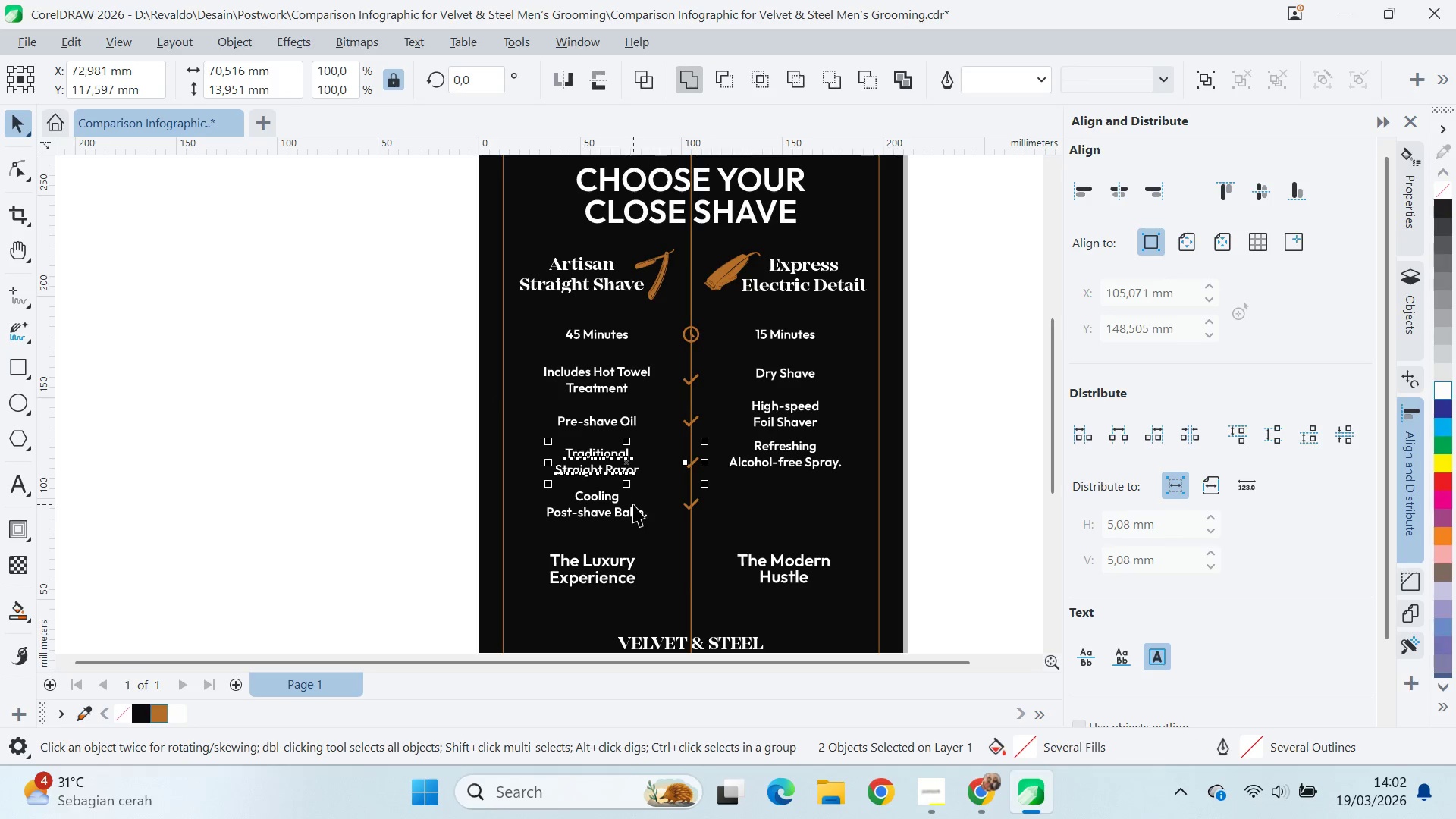 
left_click([621, 516])
 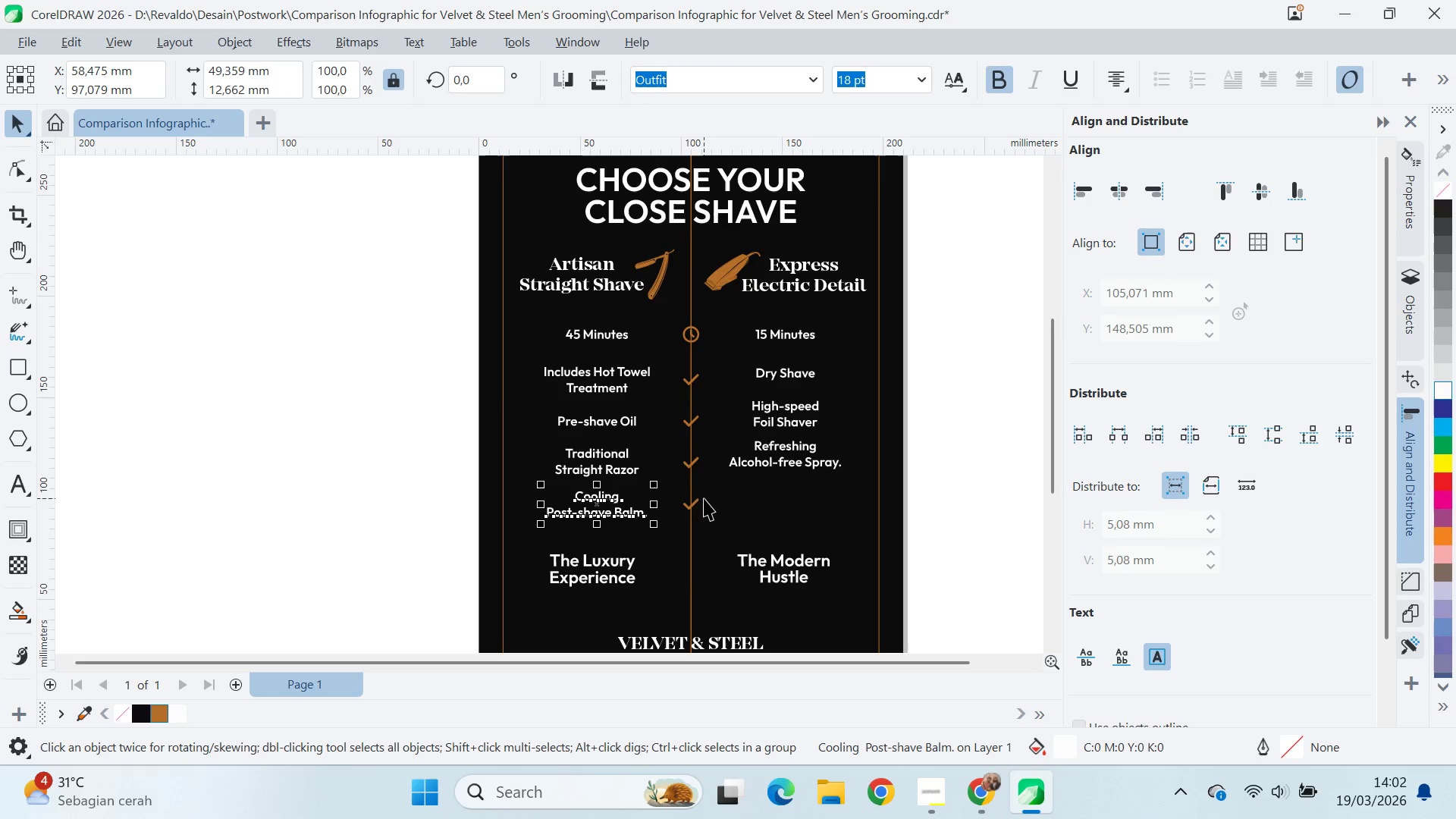 
hold_key(key=ShiftLeft, duration=0.55)
left_click([695, 502])
 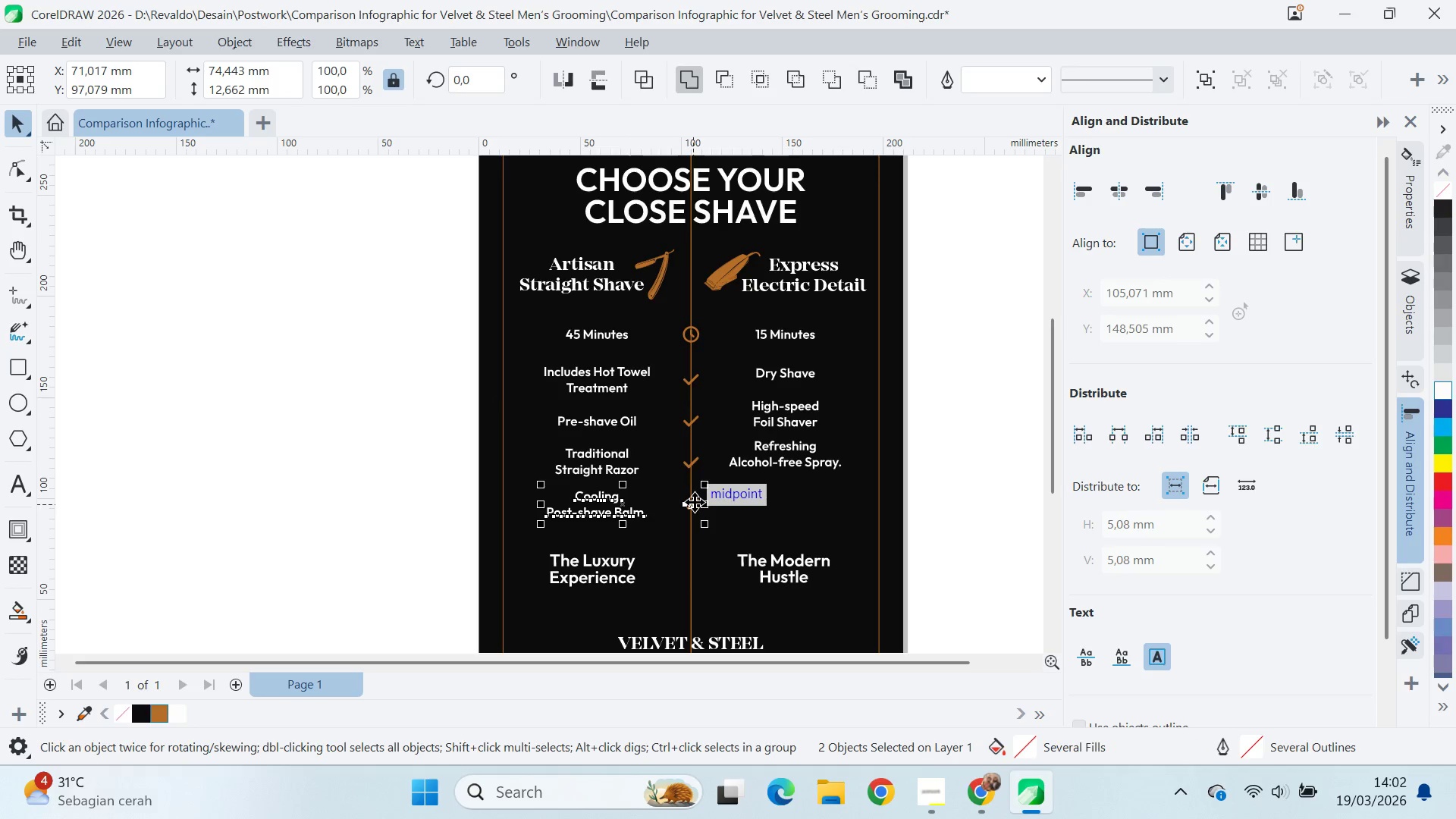 
key(E)
 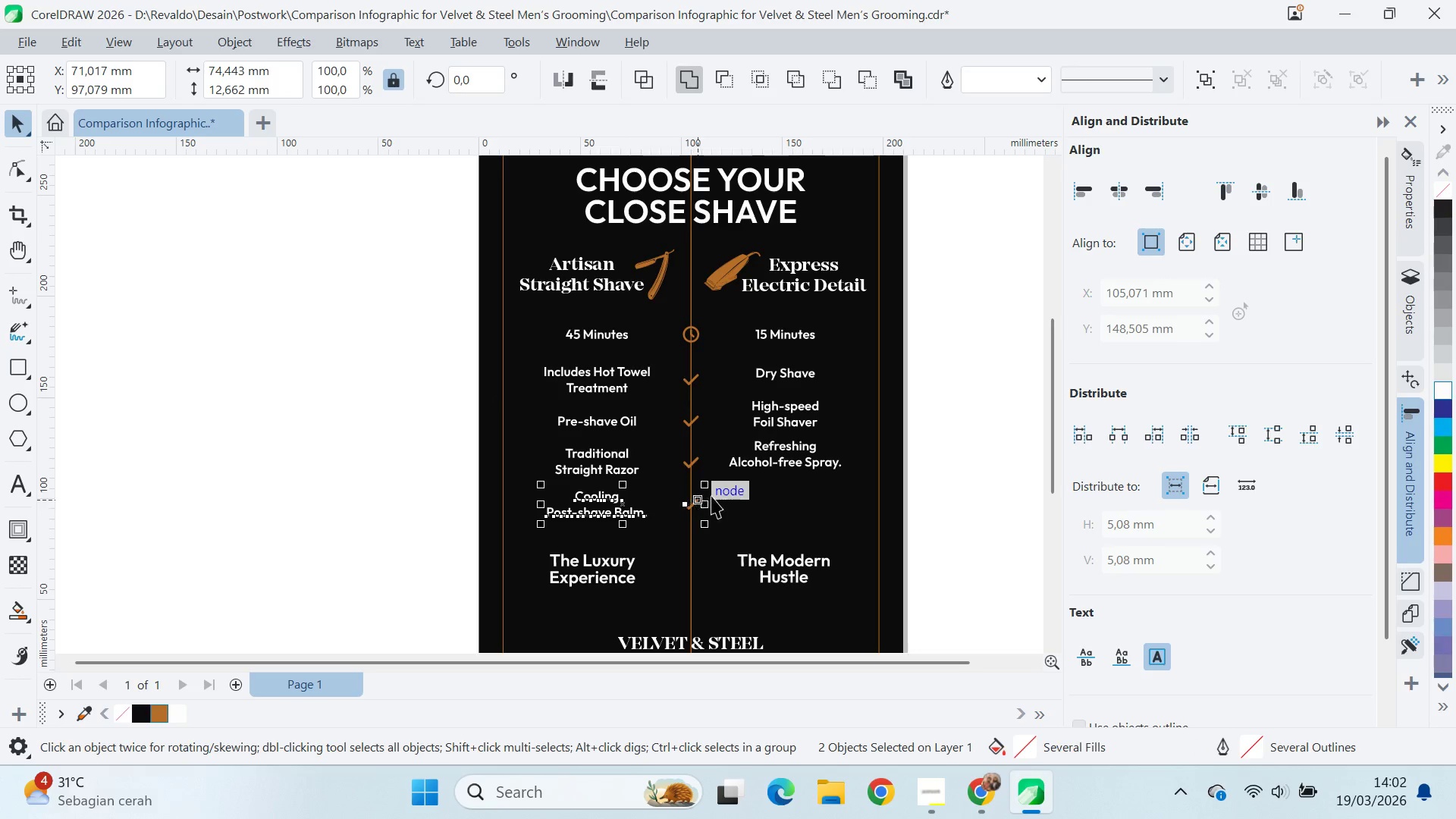 
type(ee)
 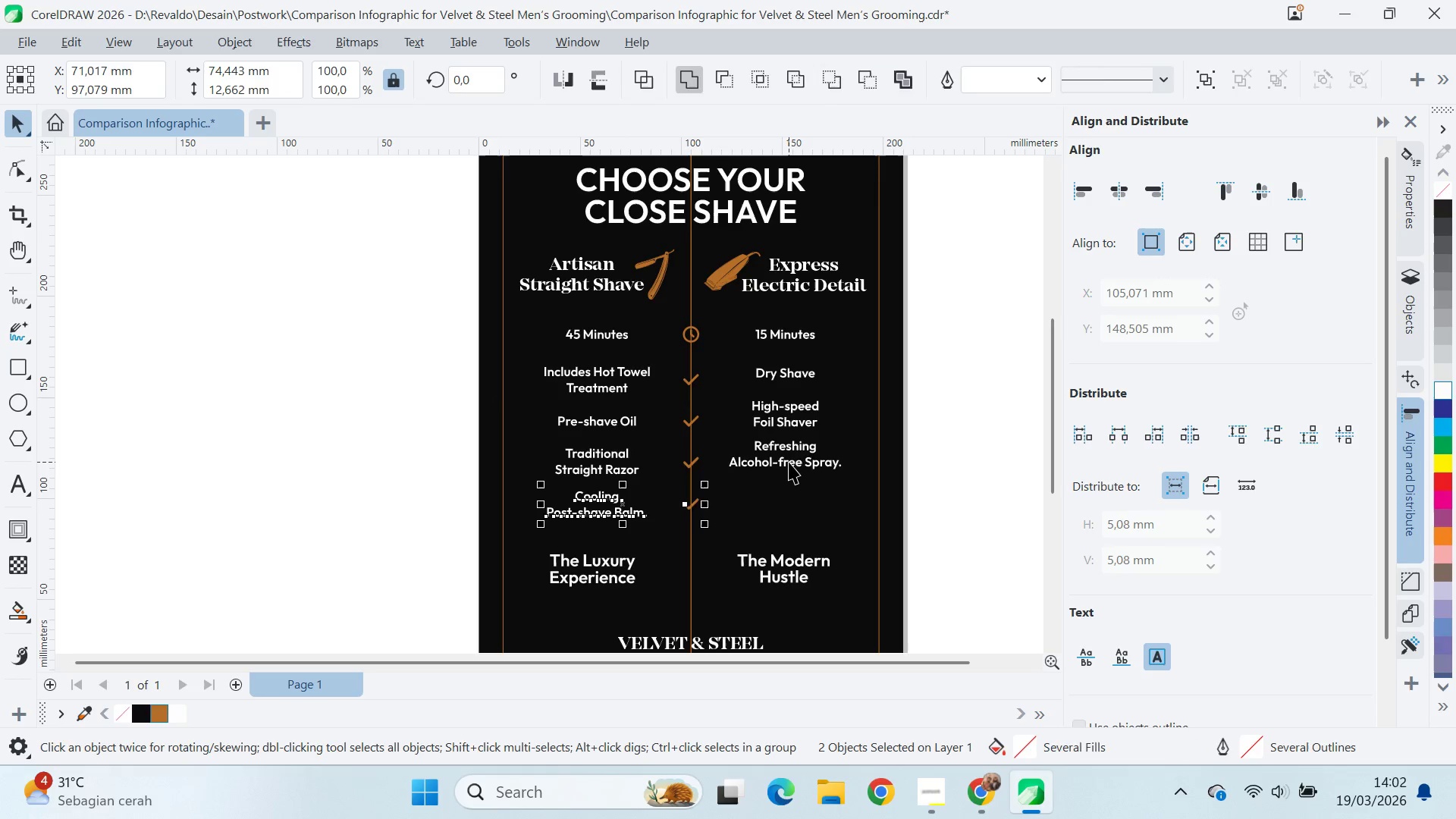 
left_click([789, 462])
 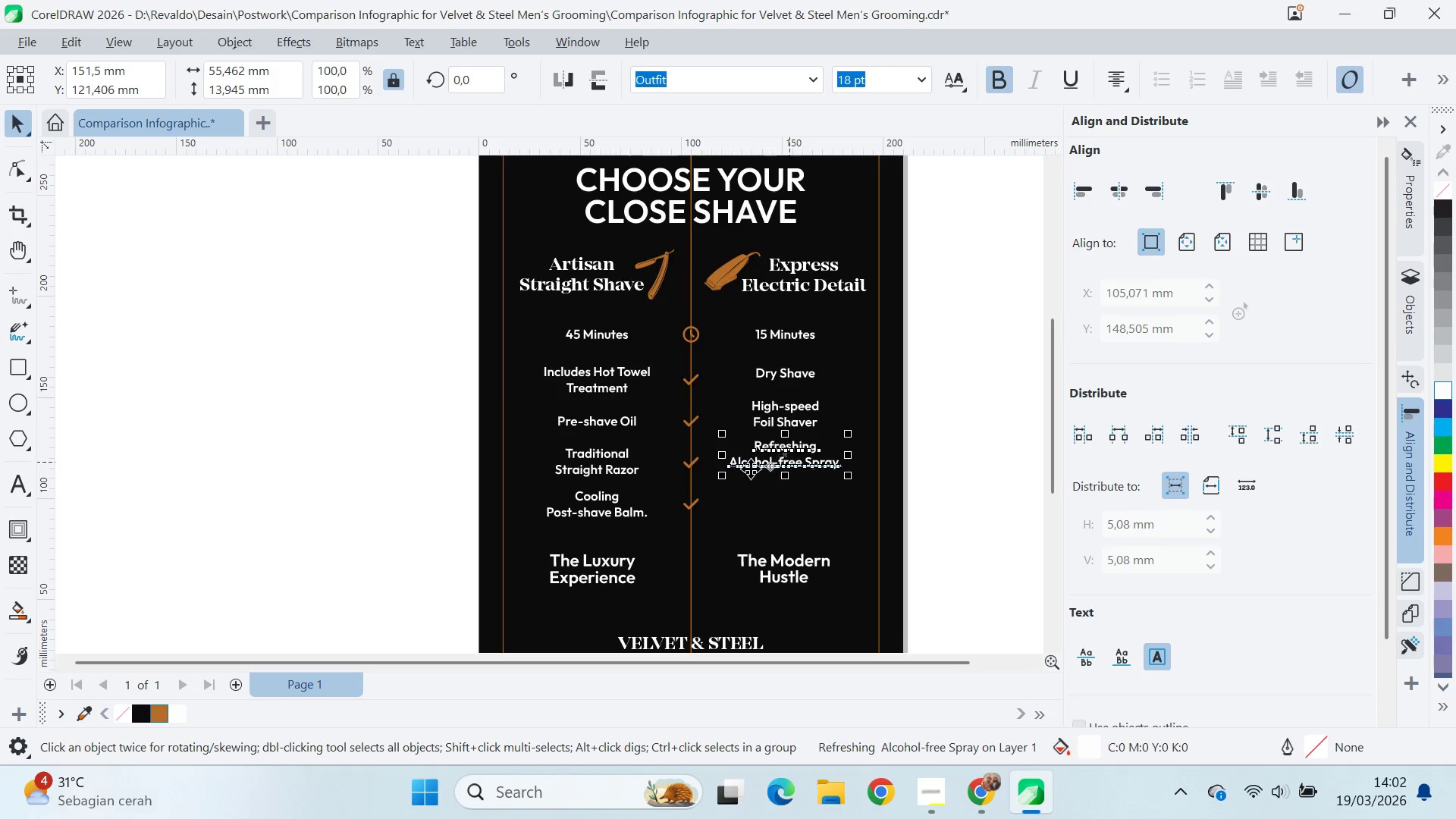 
hold_key(key=ShiftLeft, duration=0.86)
left_click([696, 459])
 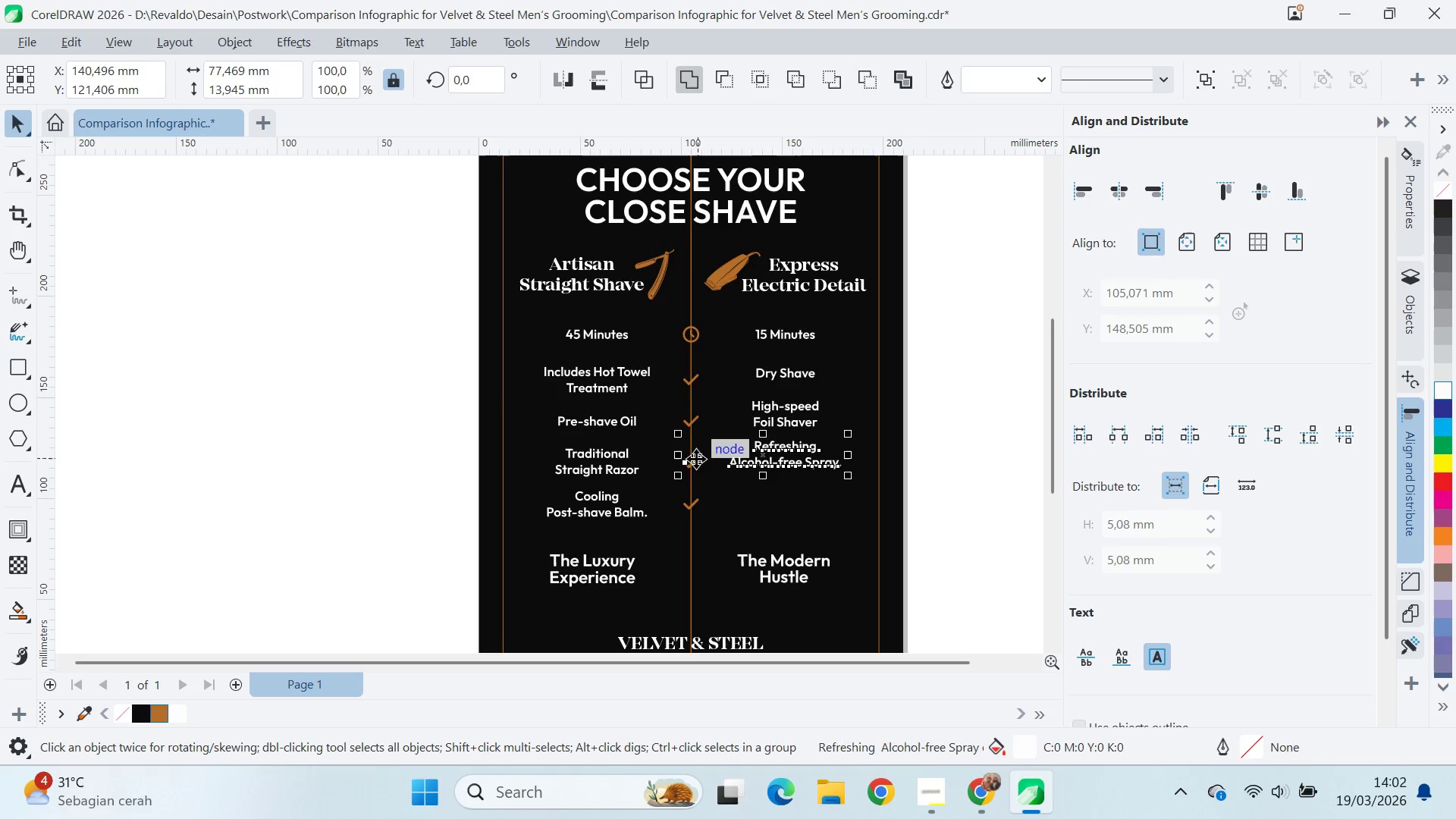 
hold_key(key=ShiftLeft, duration=1.25)
 